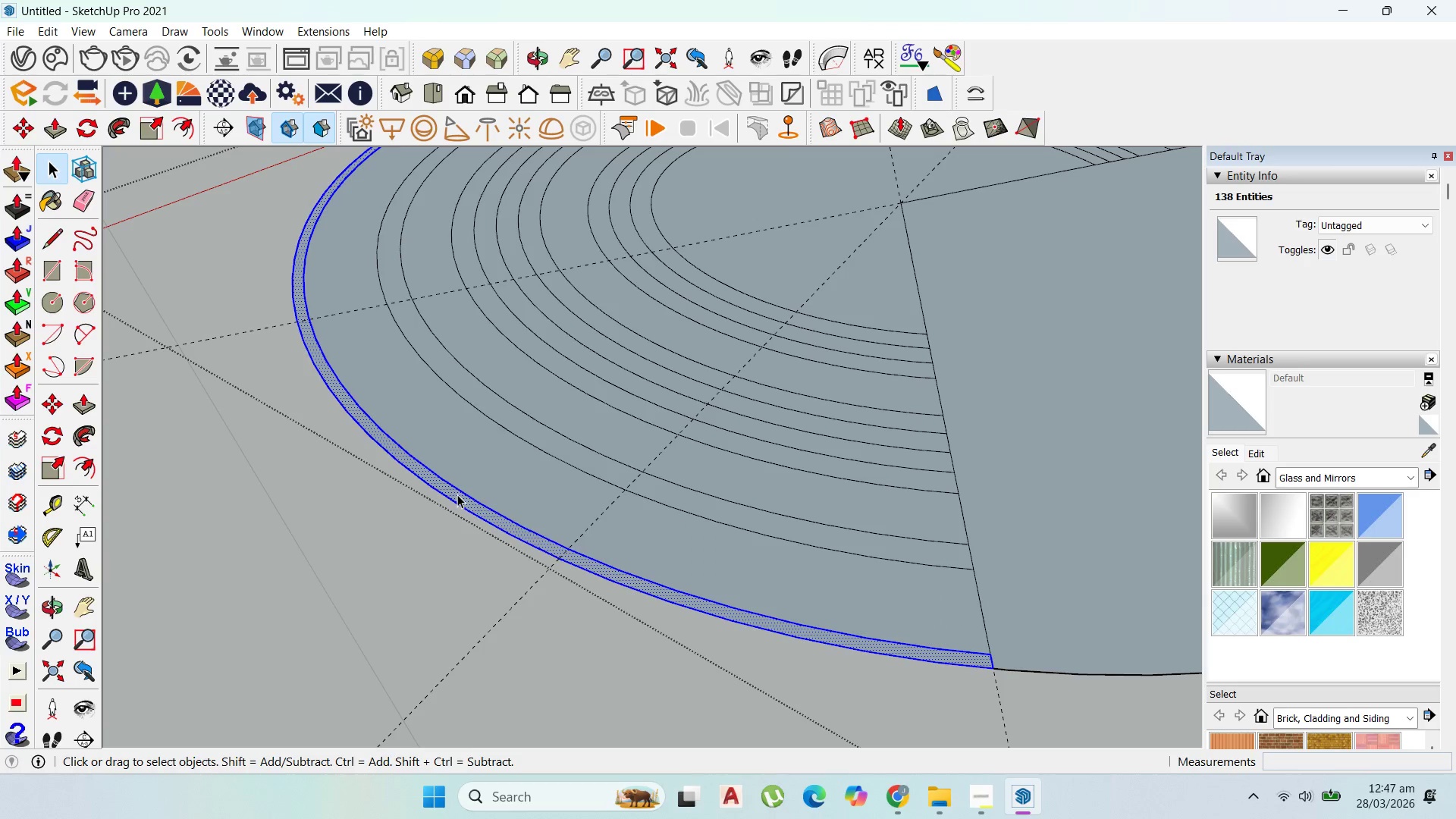 
right_click([457, 494])
 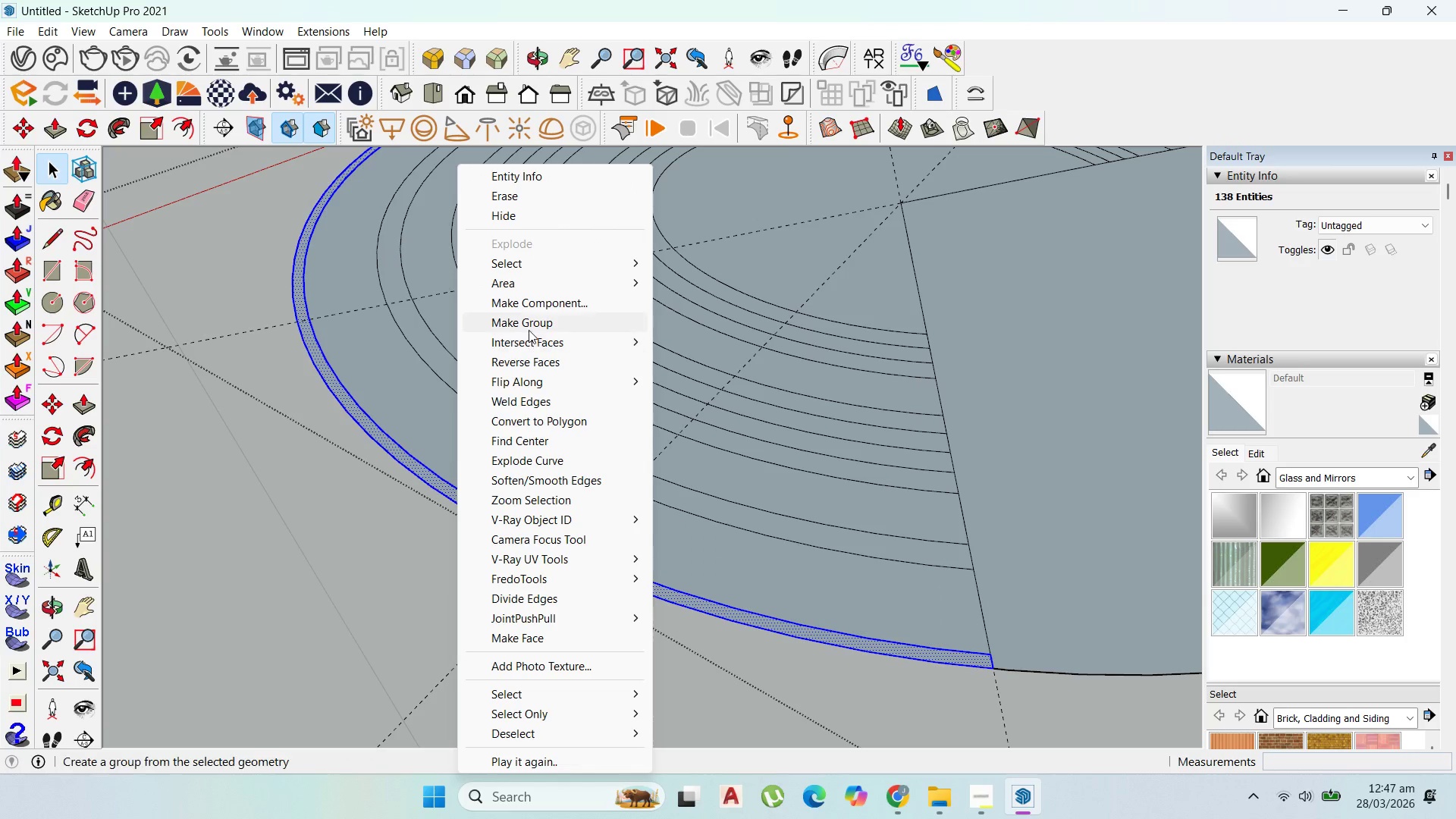 
left_click([528, 324])
 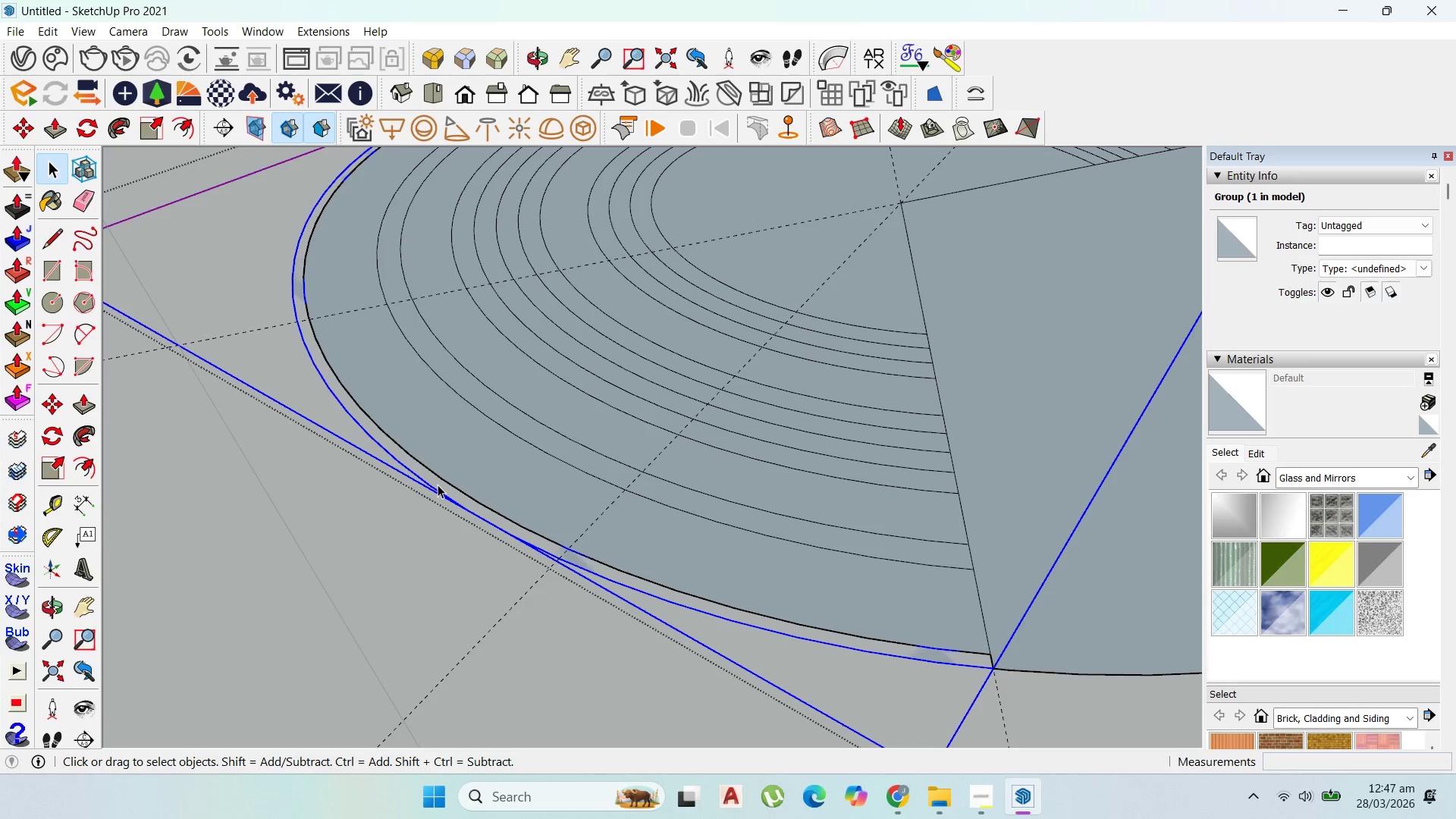 
double_click([438, 485])
 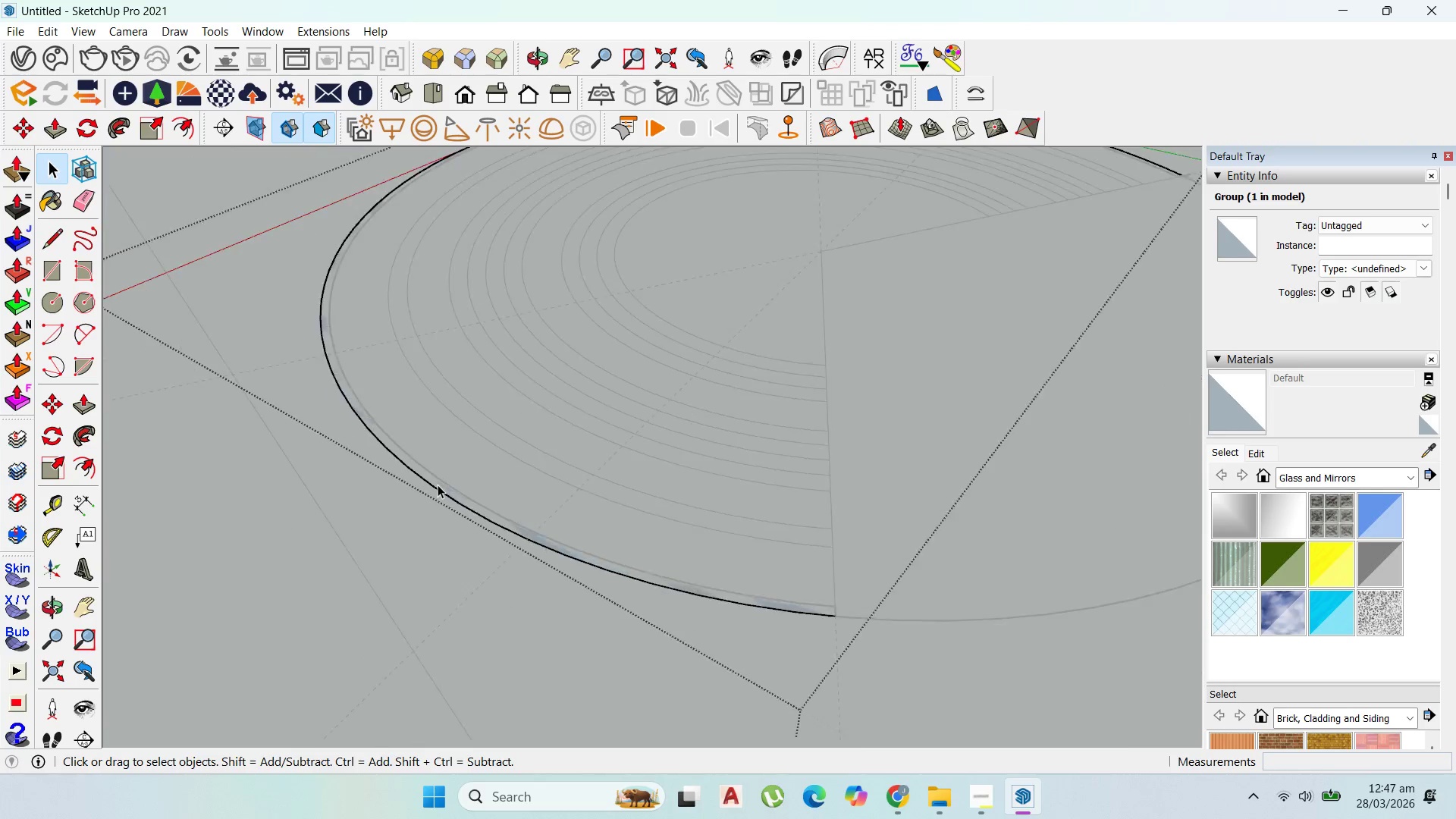 
scroll: coordinate [438, 485], scroll_direction: down, amount: 5.0
 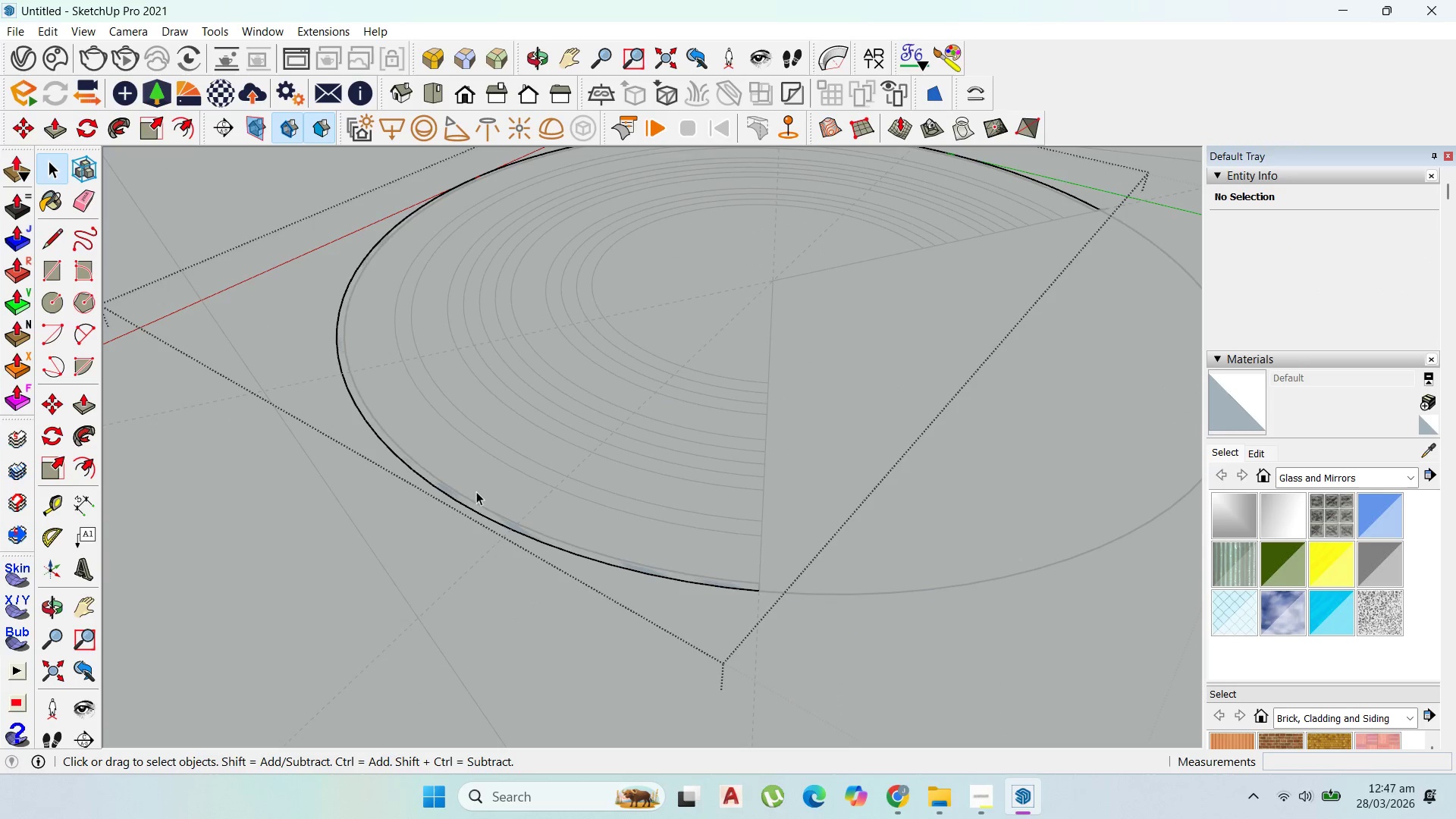 
key(Escape)
 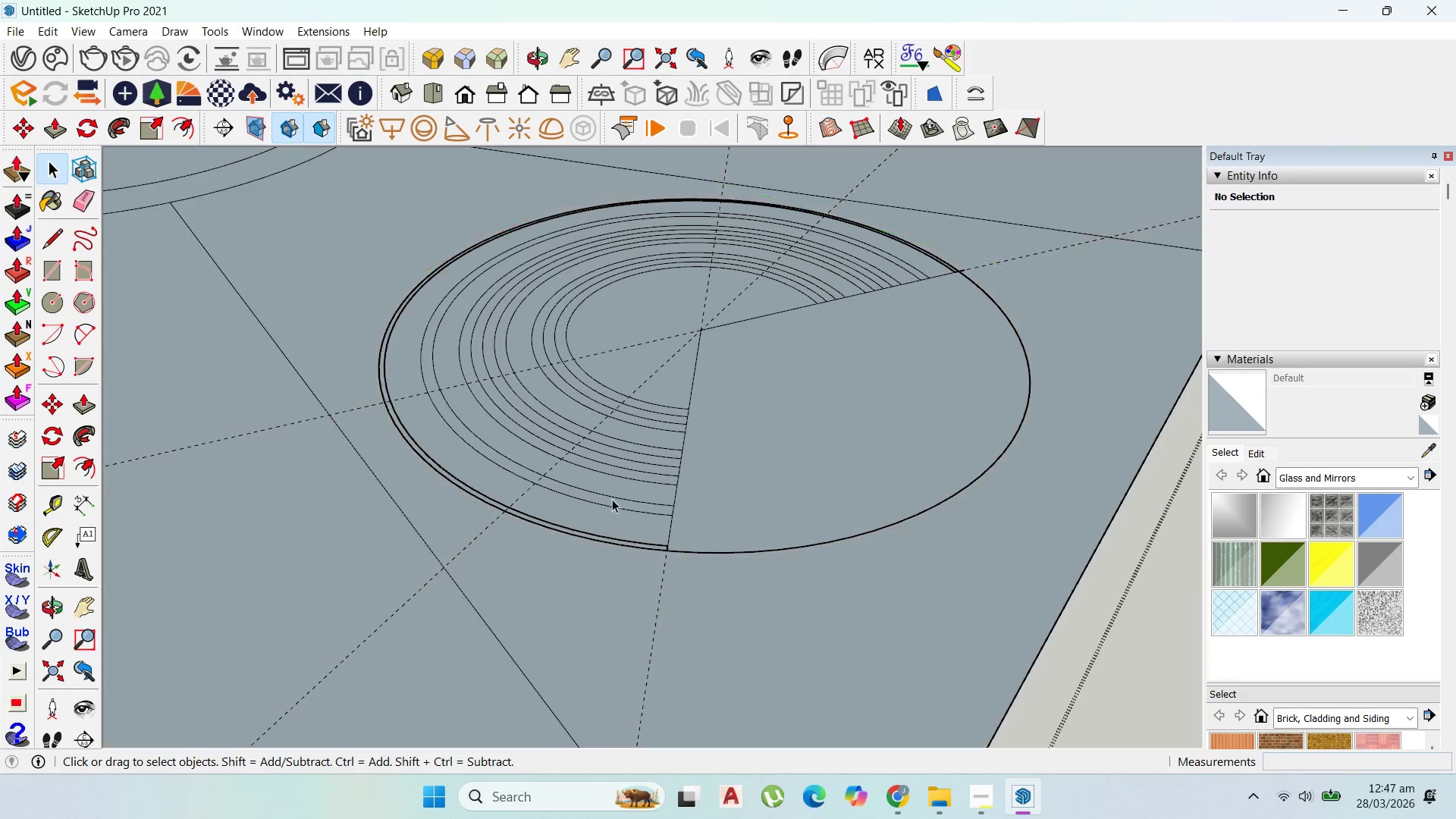 
key(Escape)
 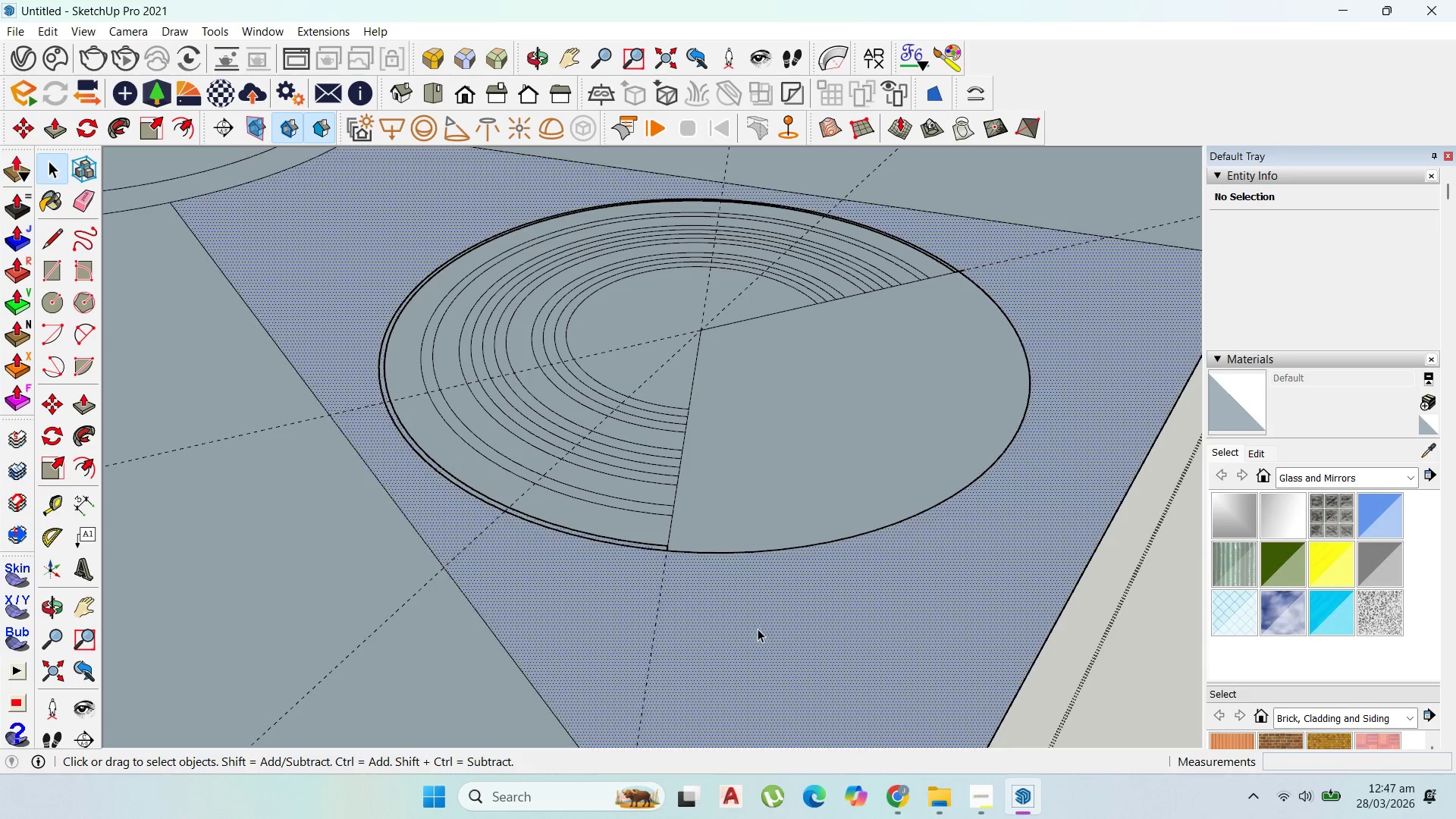 
scroll: coordinate [494, 472], scroll_direction: down, amount: 4.0
 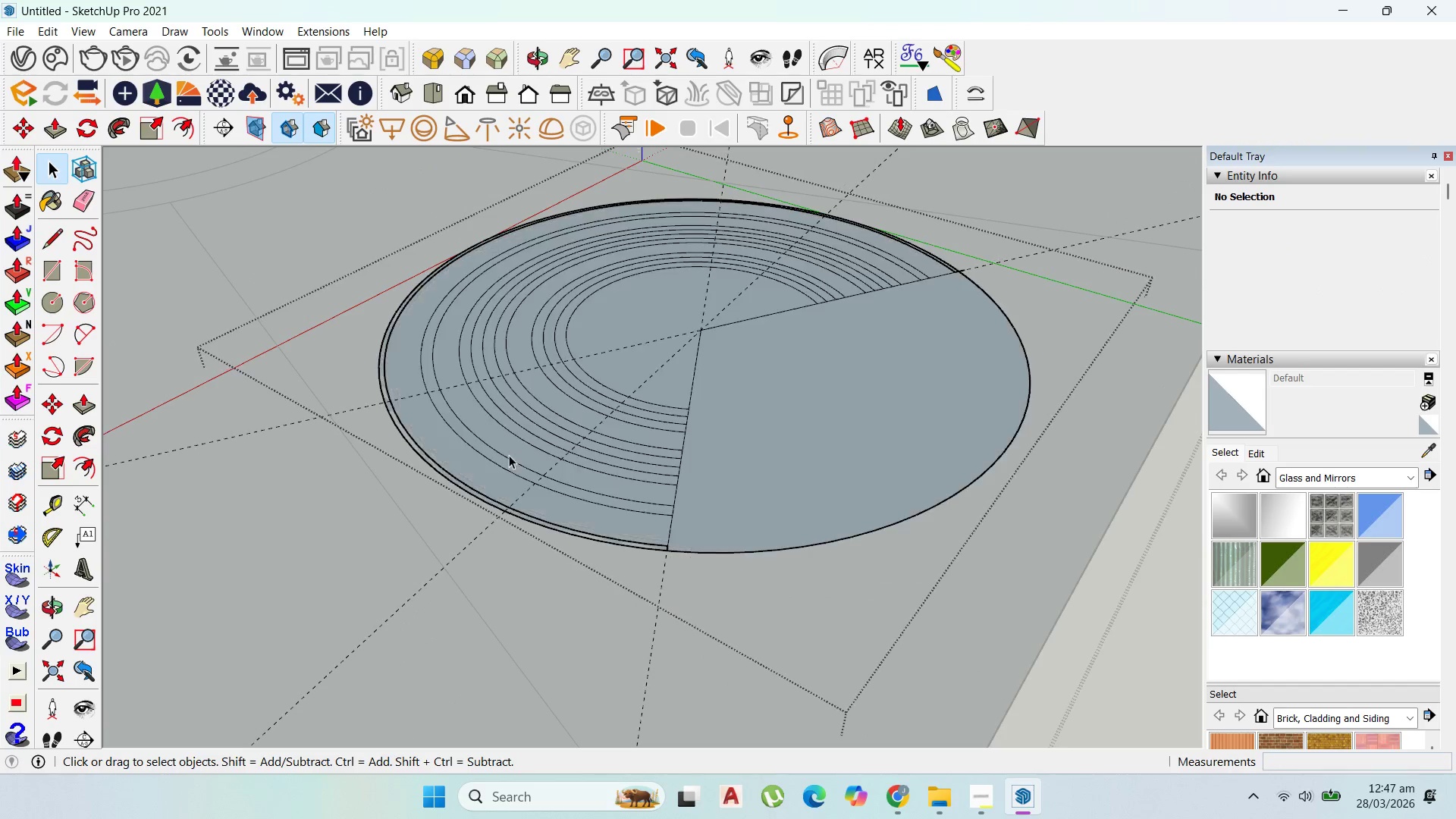 
double_click([758, 629])
 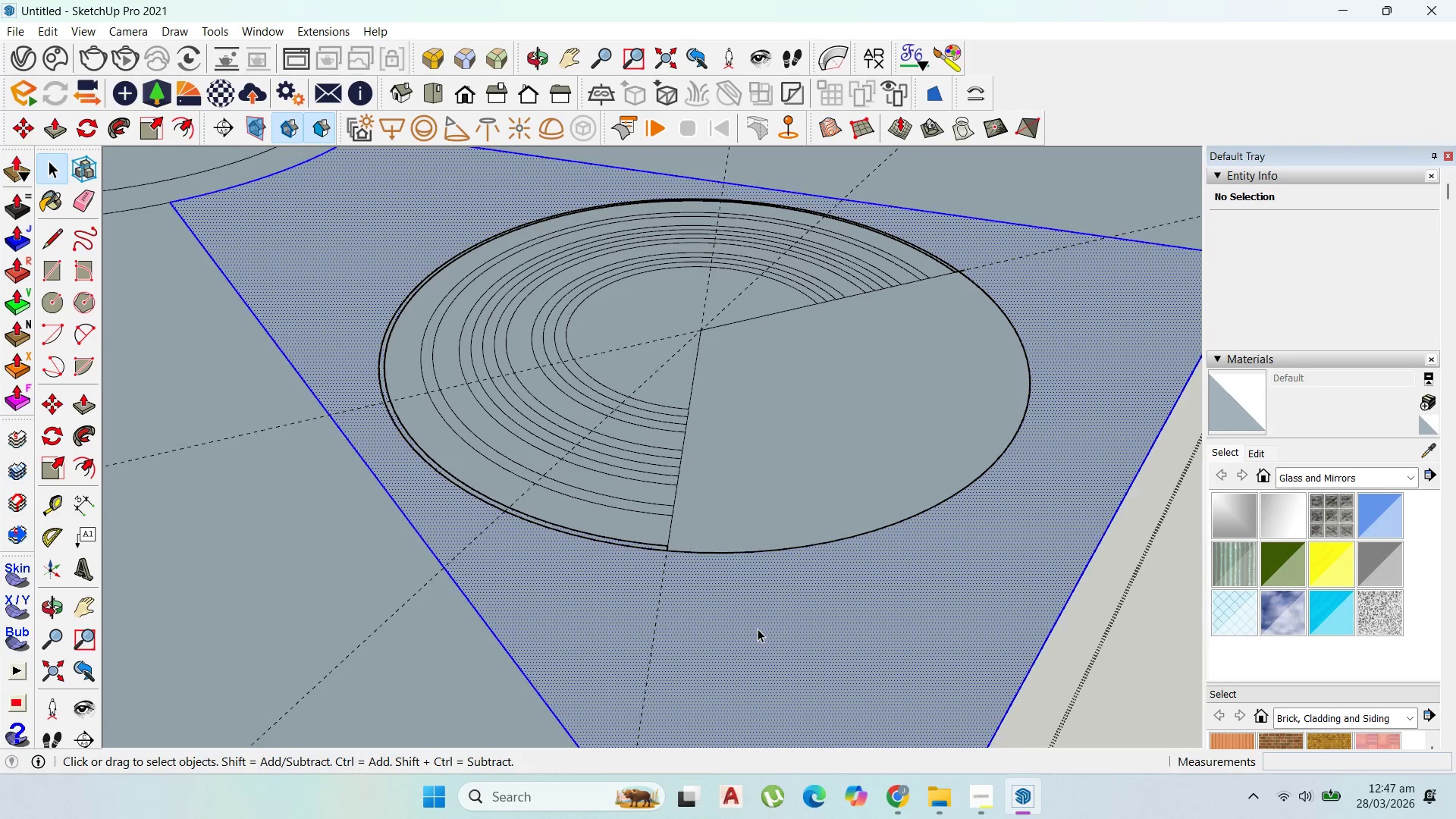 
triple_click([758, 629])
 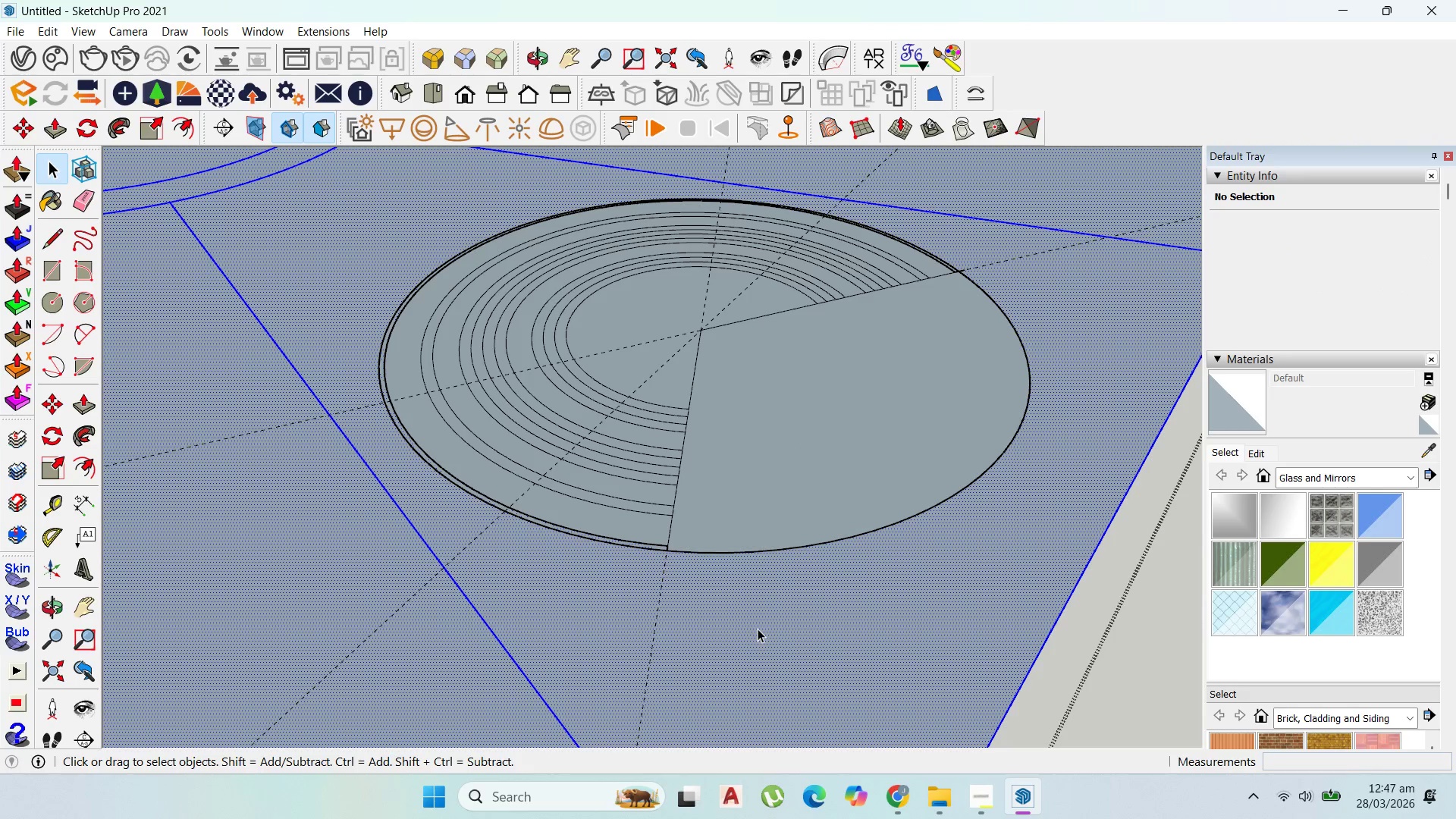 
triple_click([758, 629])
 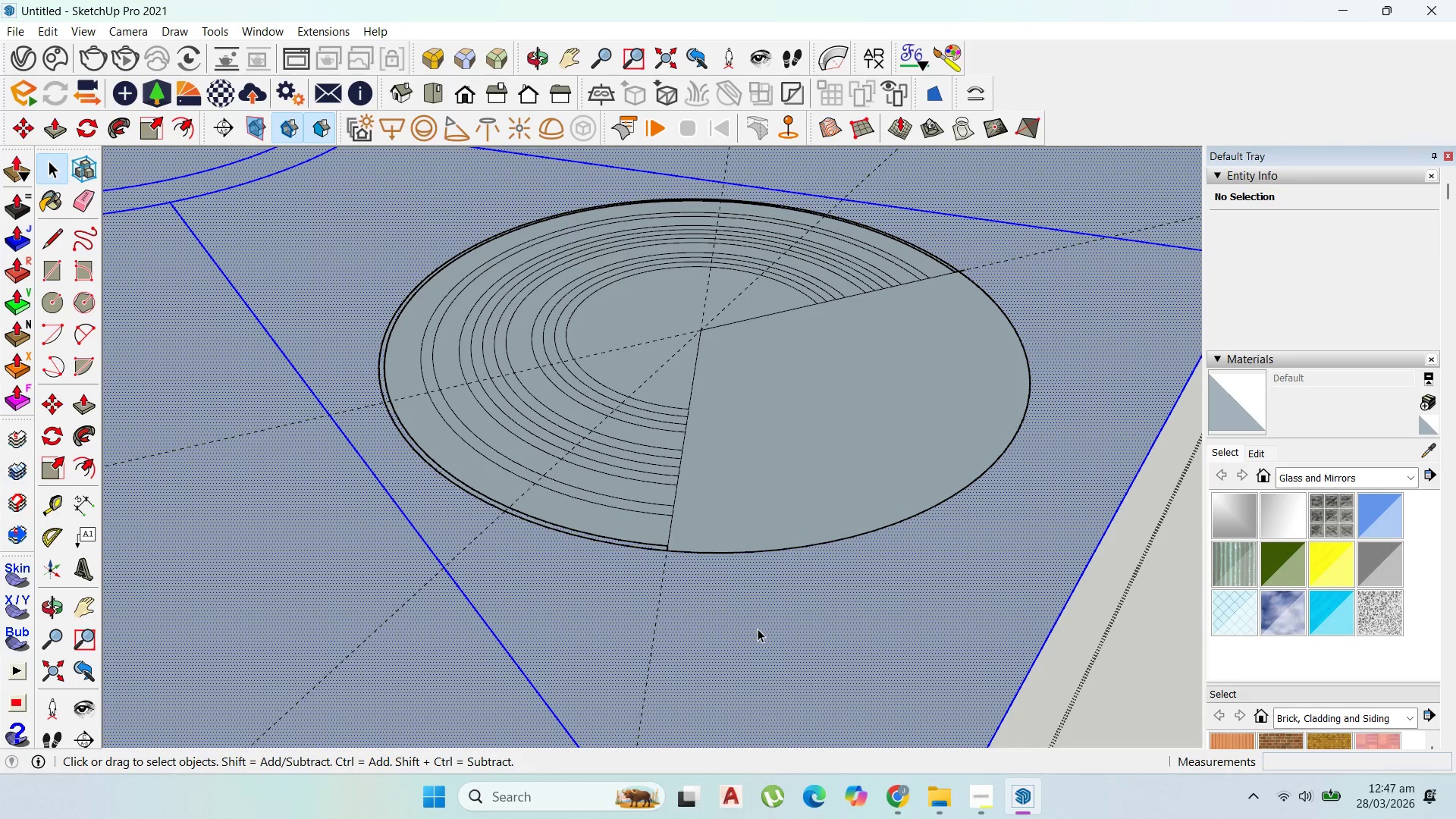 
triple_click([758, 629])
 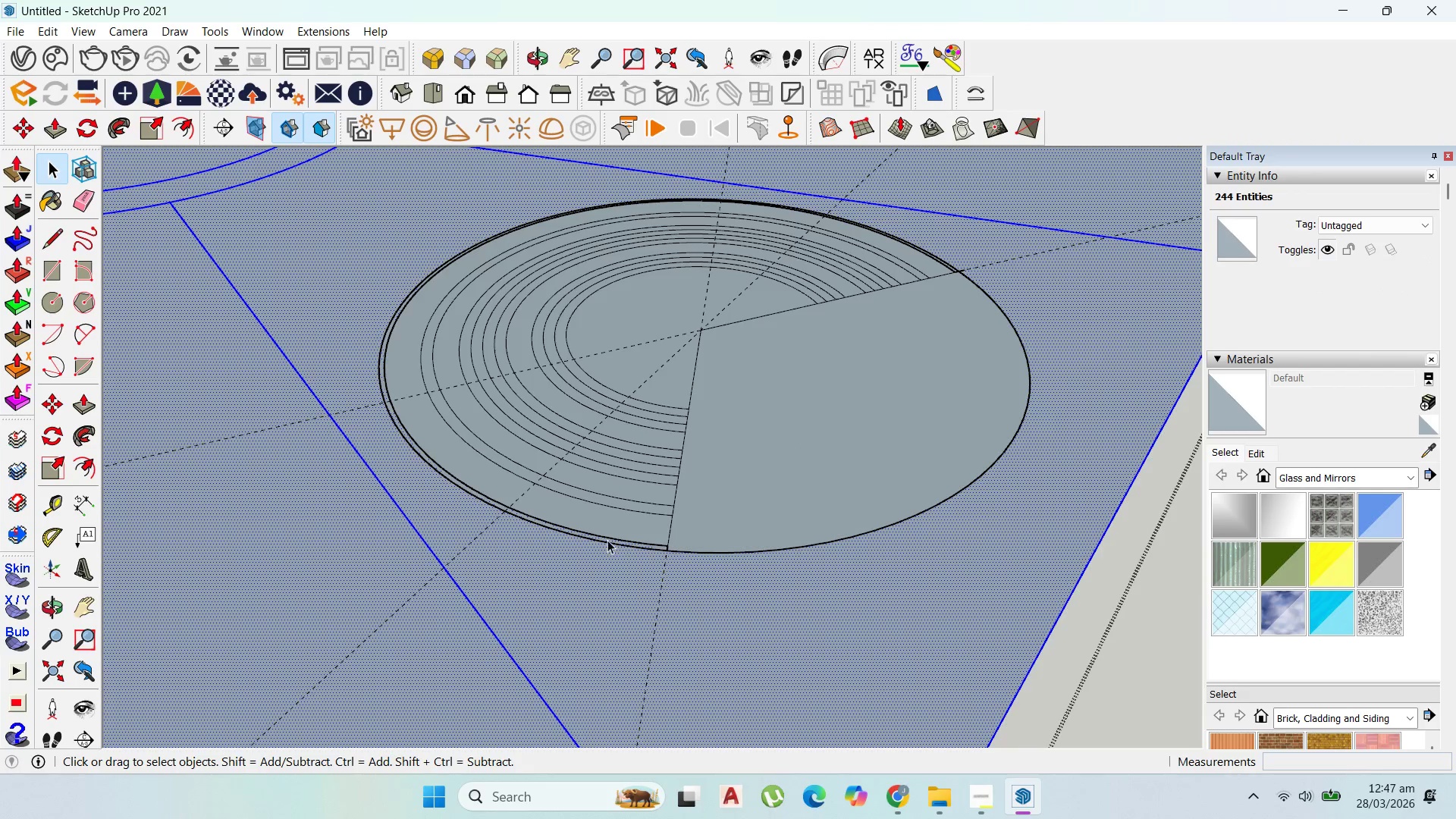 
double_click([457, 481])
 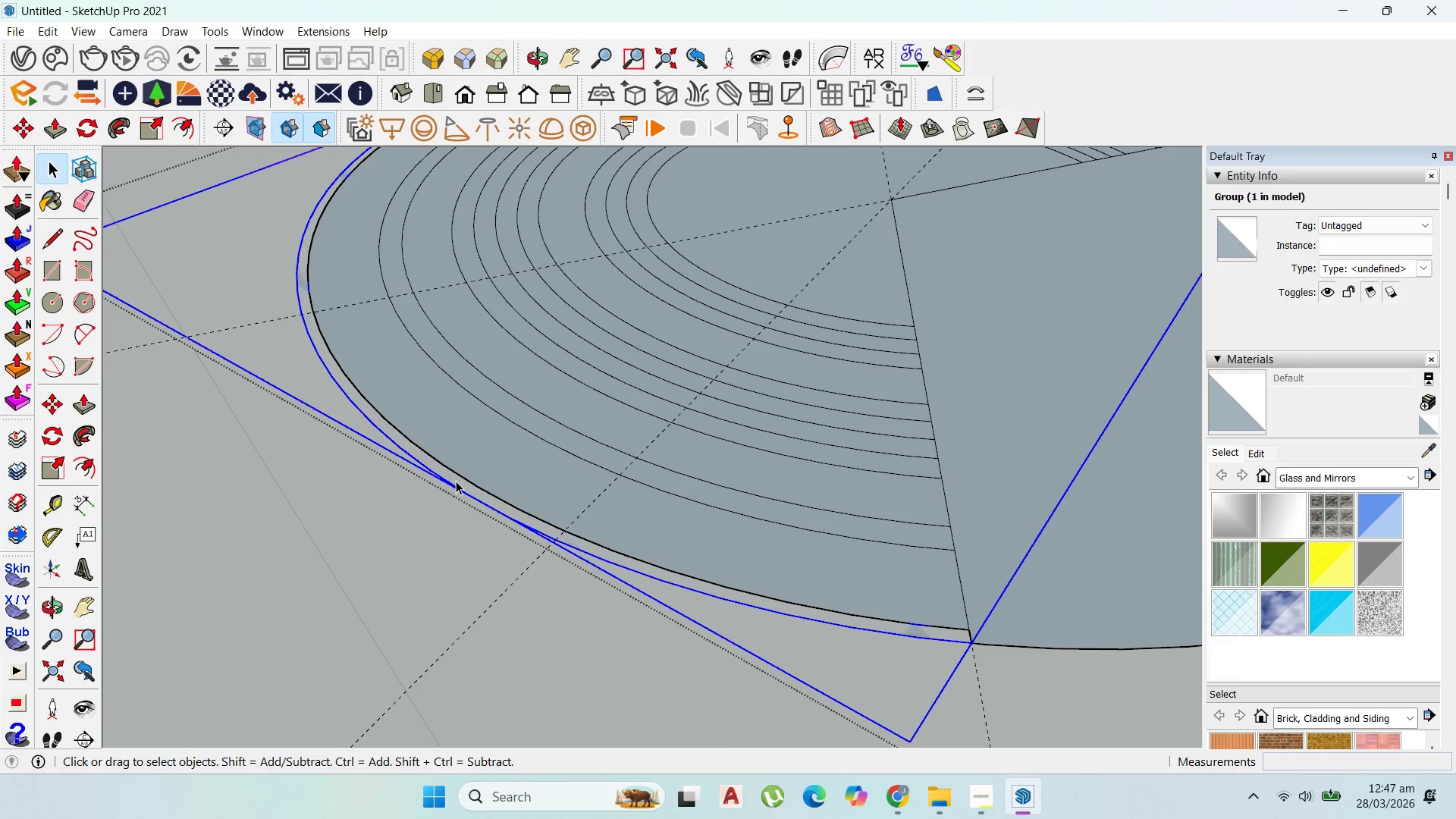 
scroll: coordinate [461, 484], scroll_direction: up, amount: 8.0
 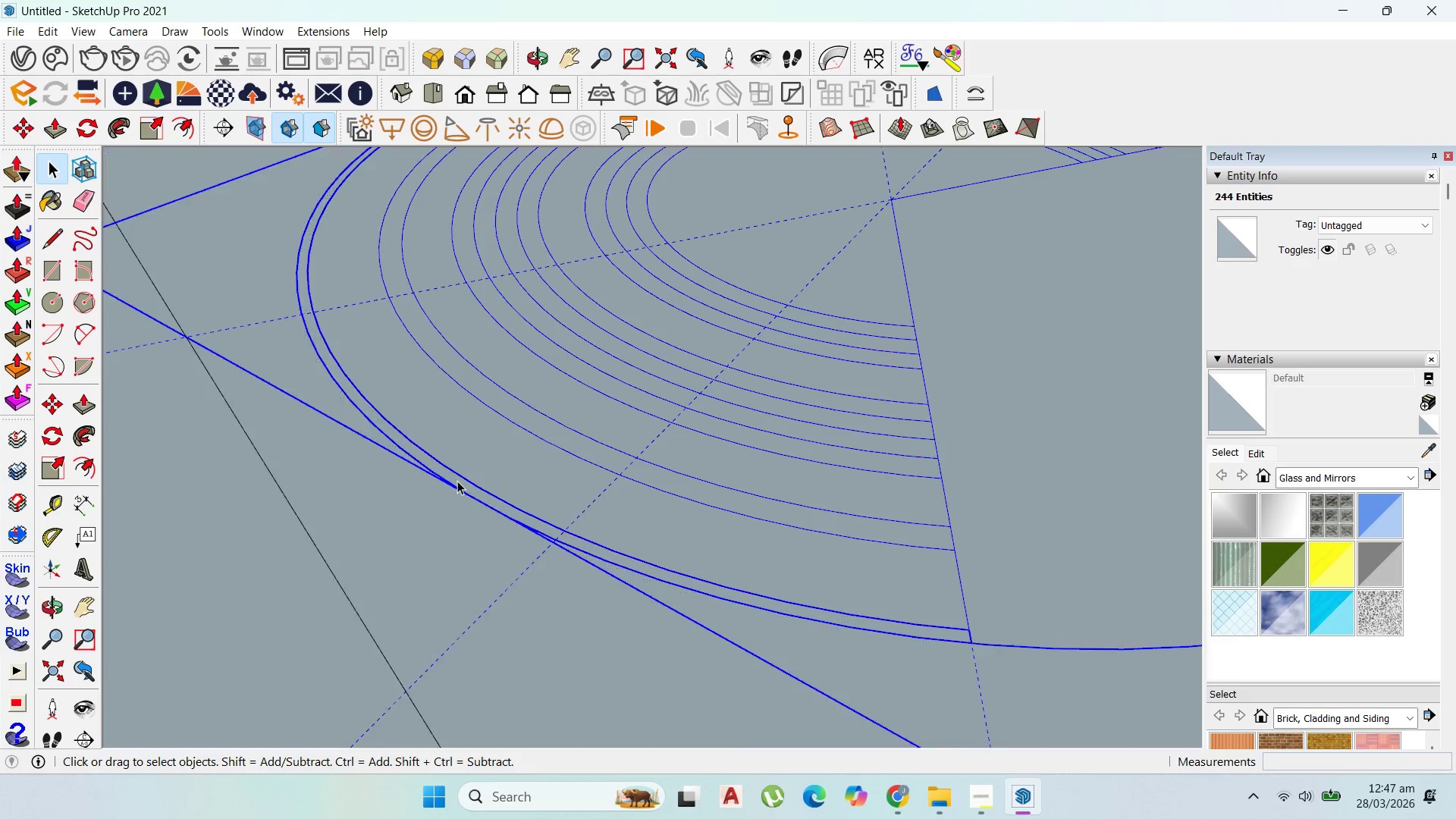 
triple_click([456, 481])
 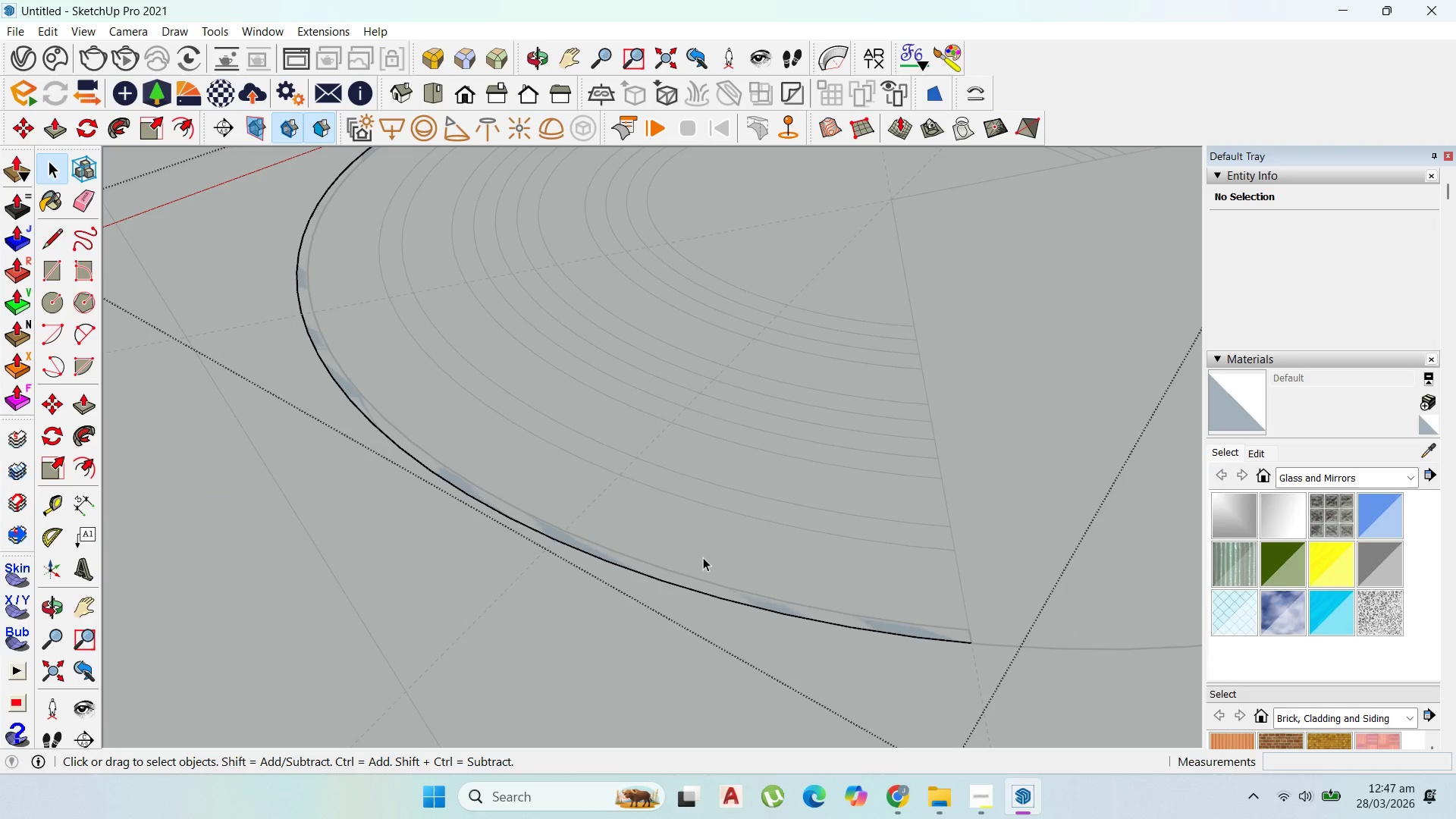 
scroll: coordinate [774, 588], scroll_direction: up, amount: 2.0
 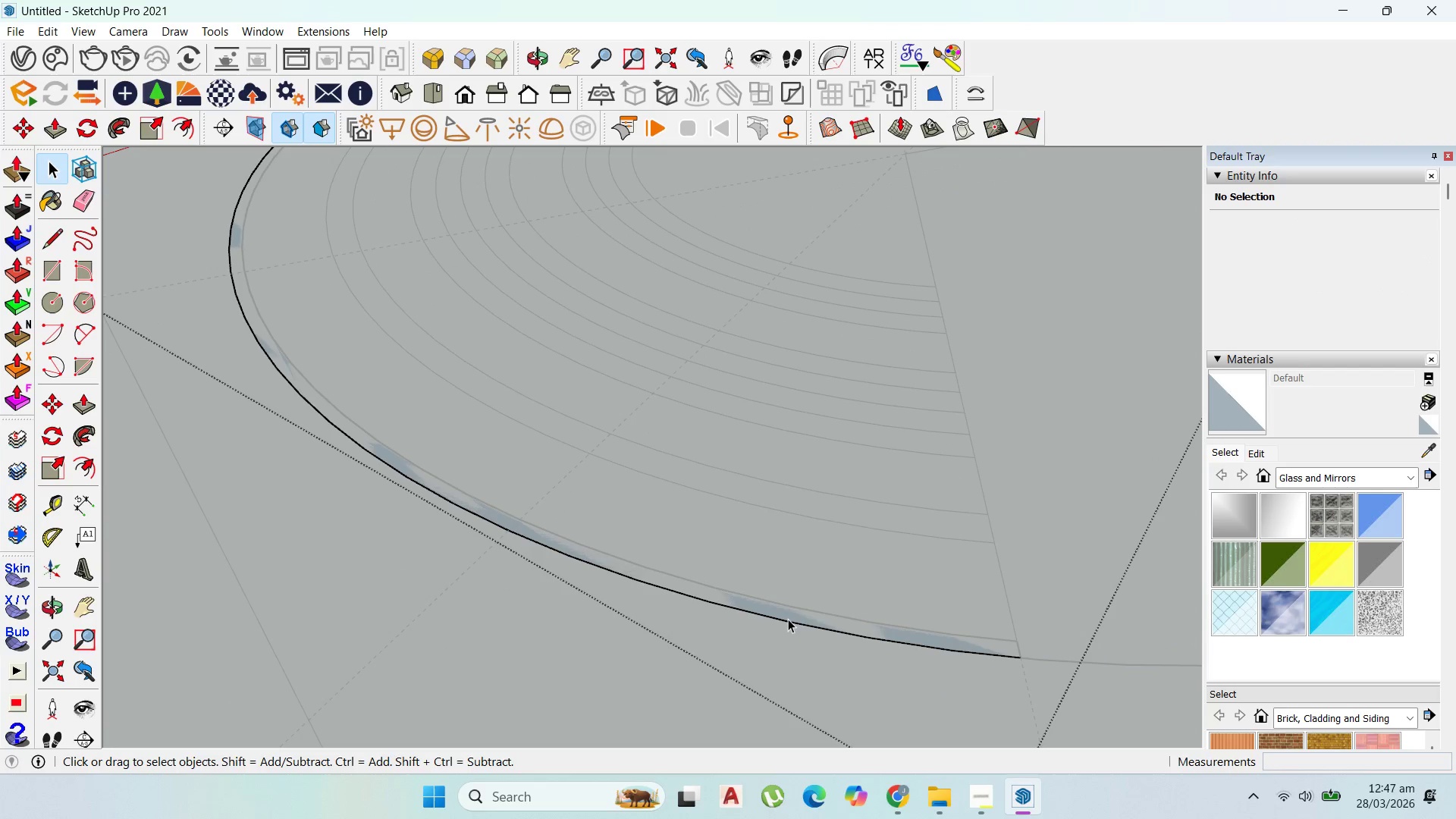 
left_click([788, 619])
 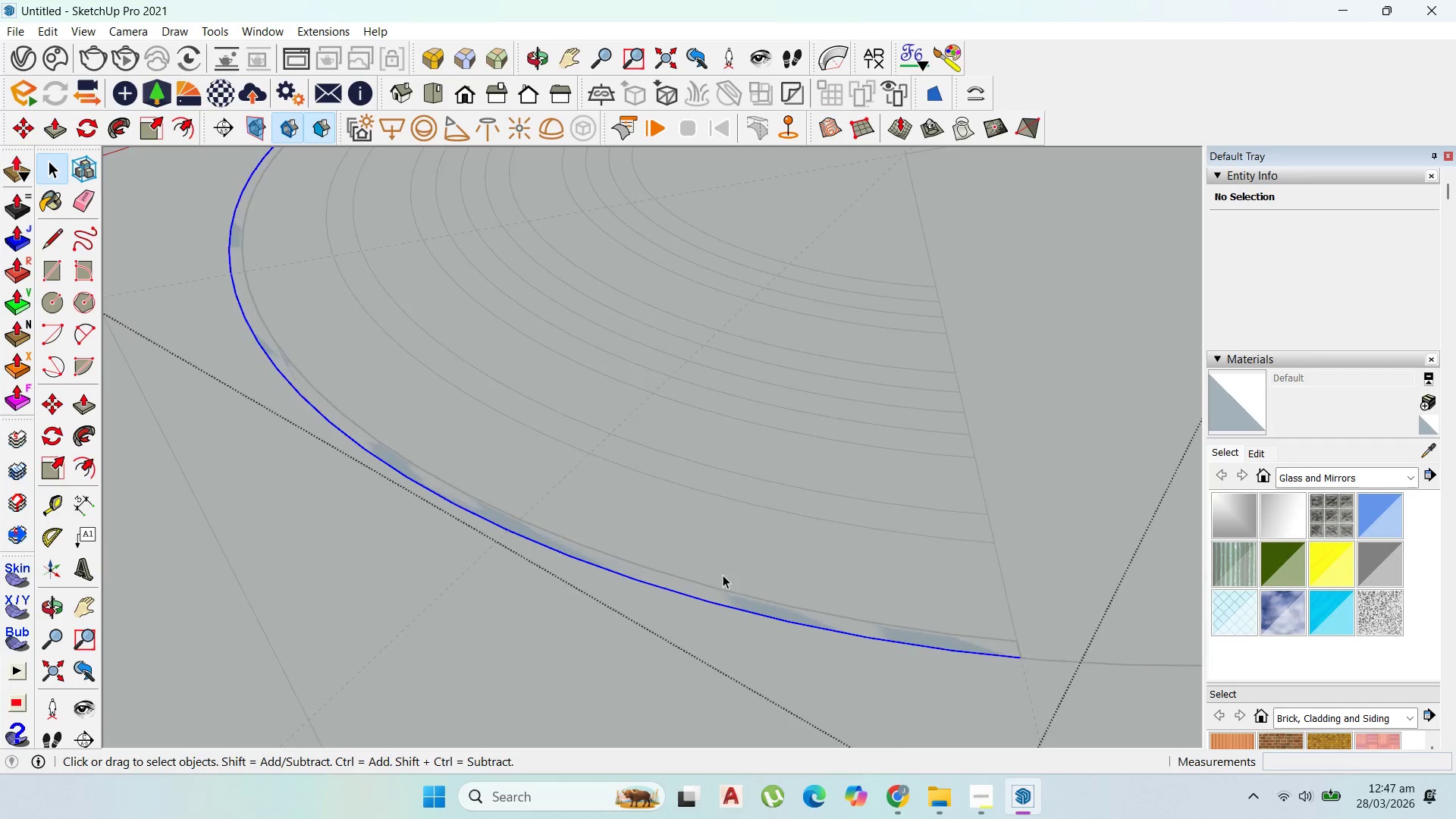 
key(Escape)
 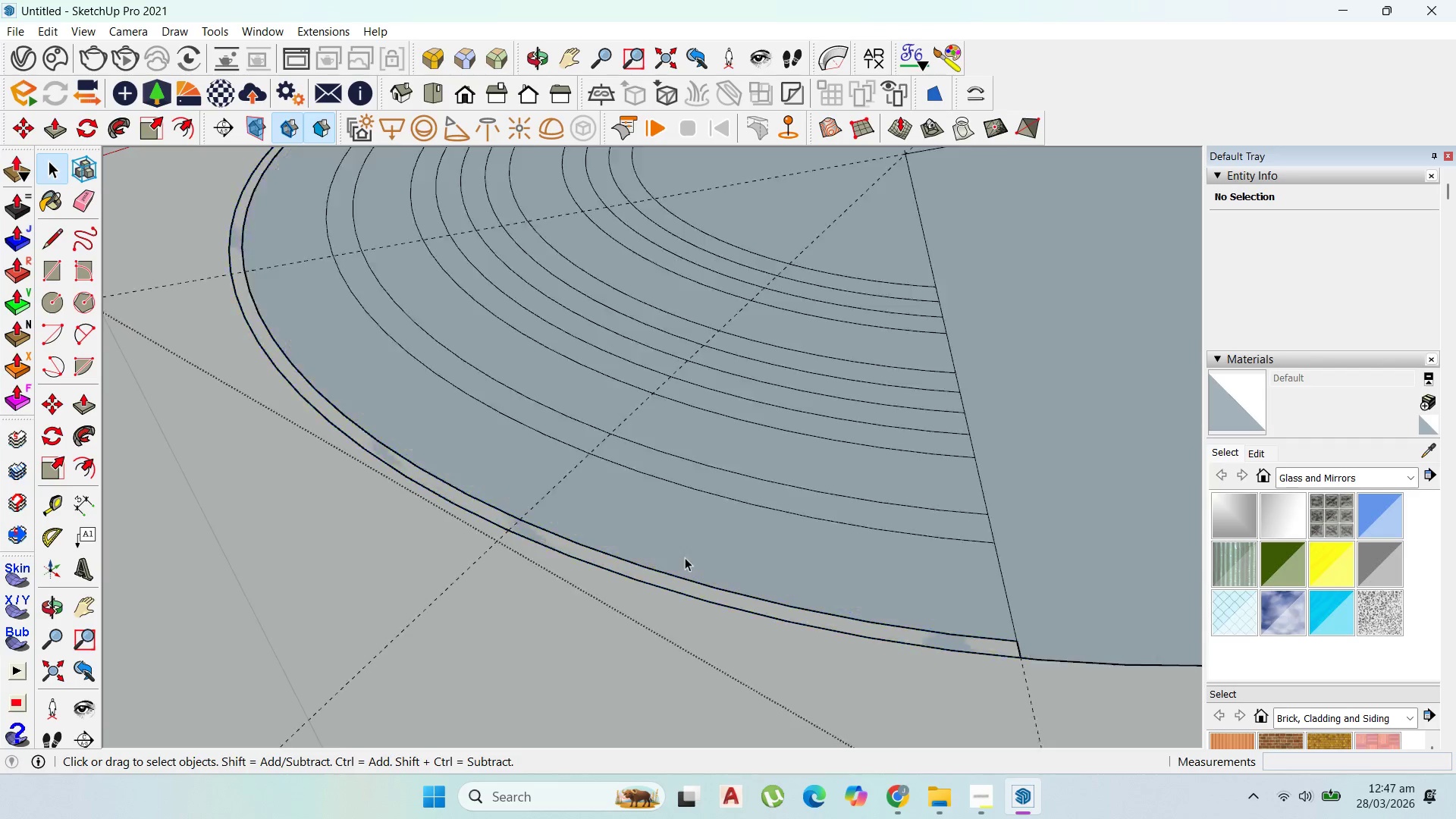 
key(Escape)
 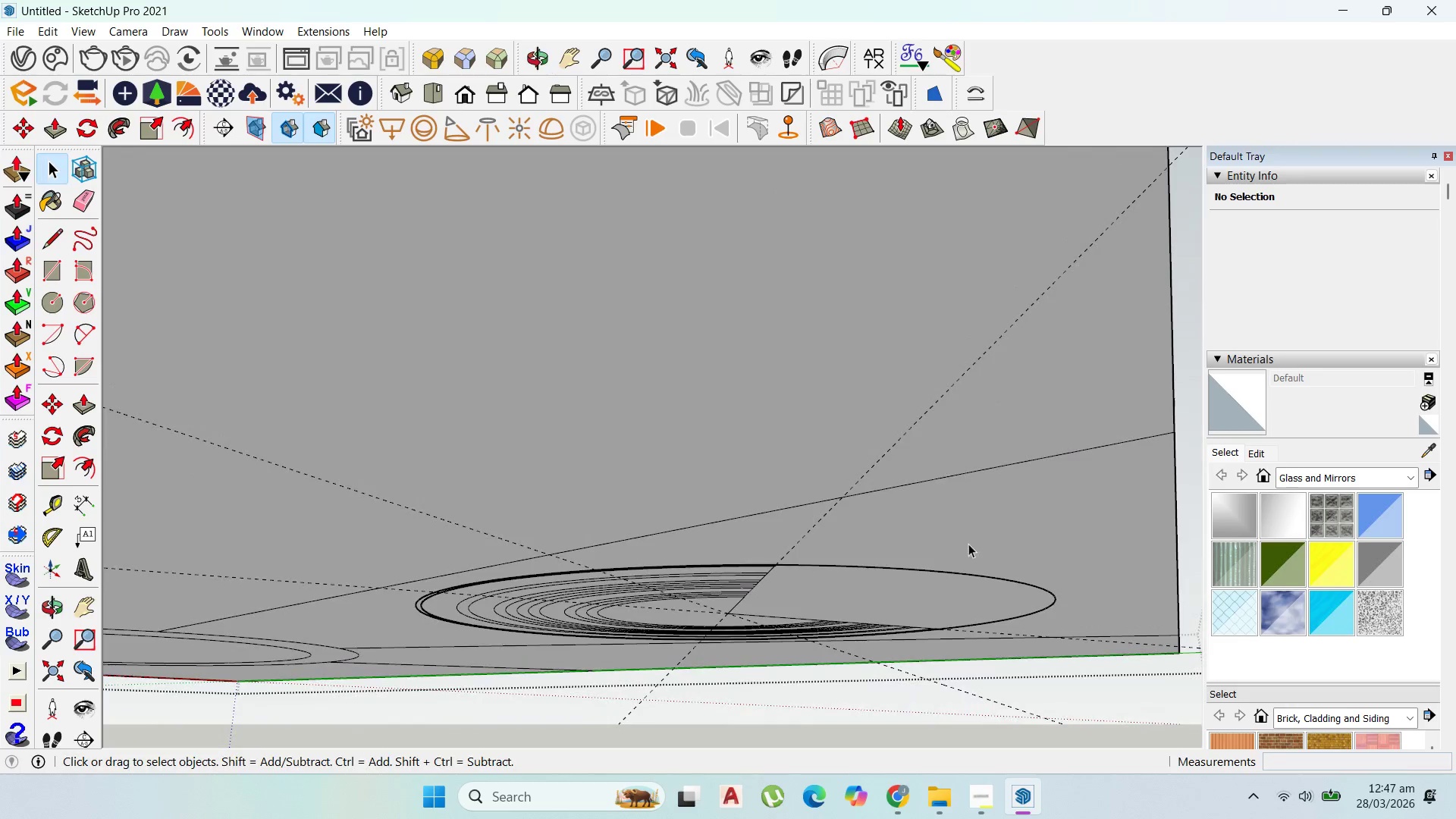 
scroll: coordinate [650, 565], scroll_direction: down, amount: 11.0
 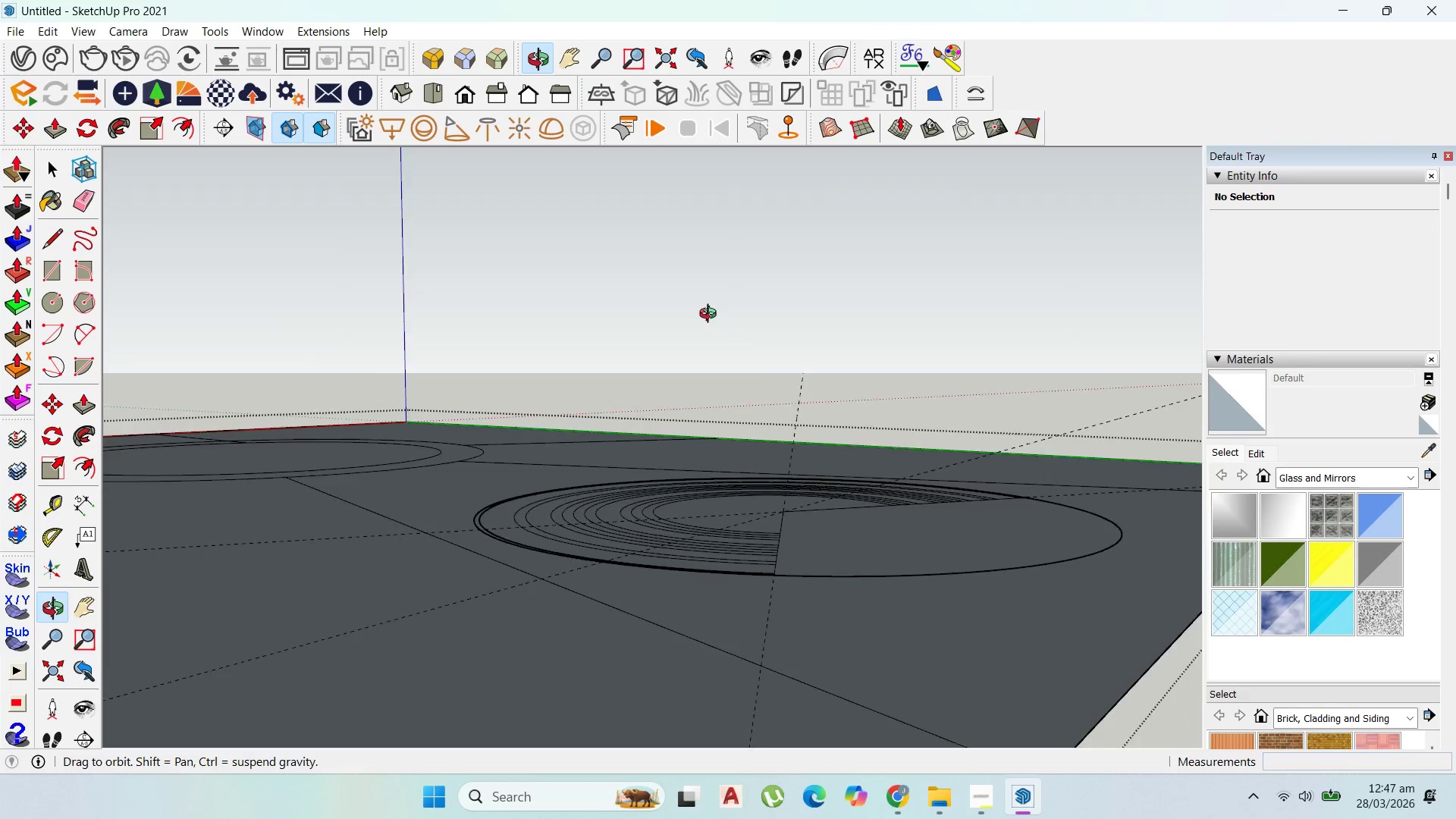 
double_click([994, 529])
 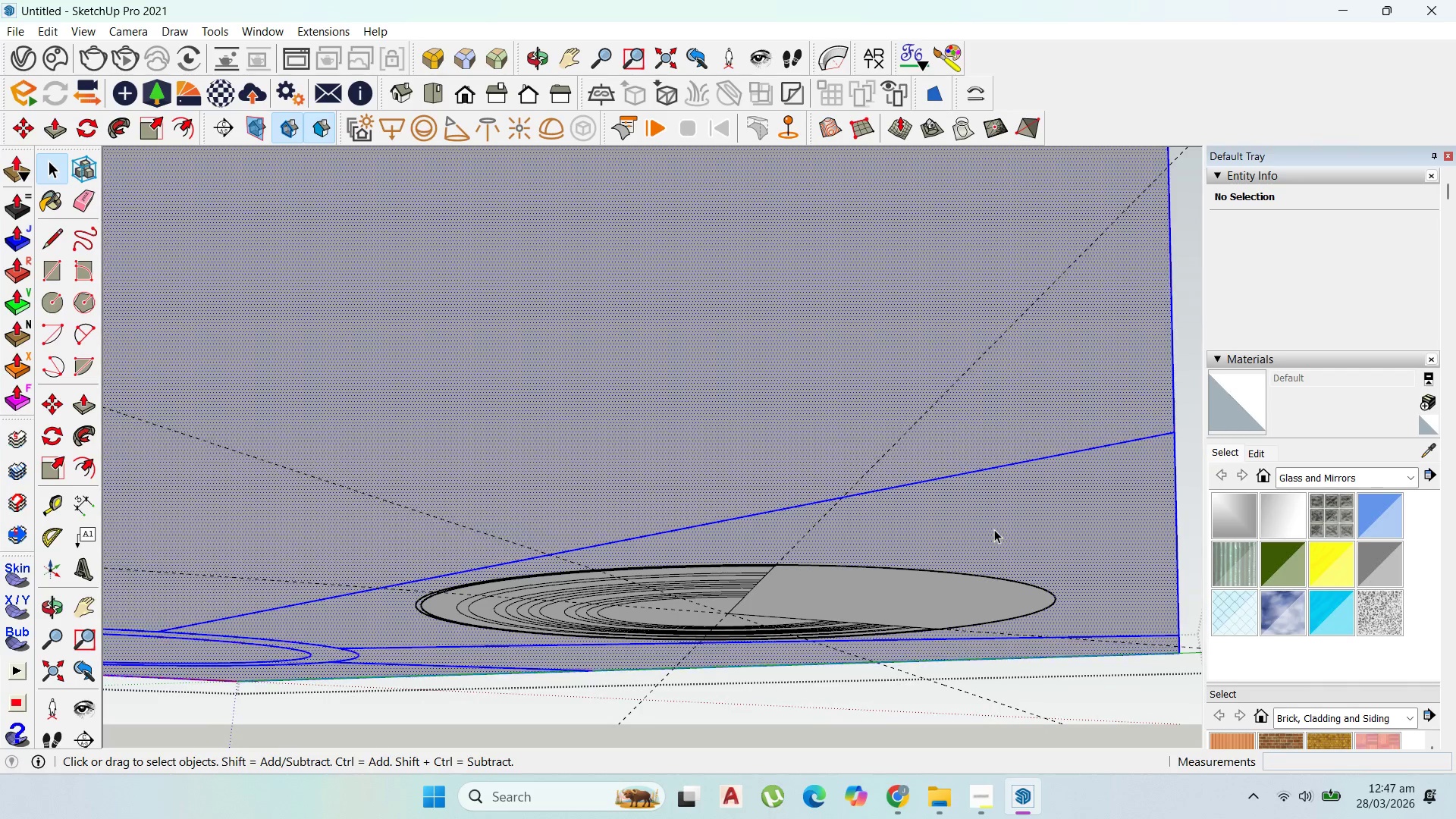 
triple_click([994, 529])
 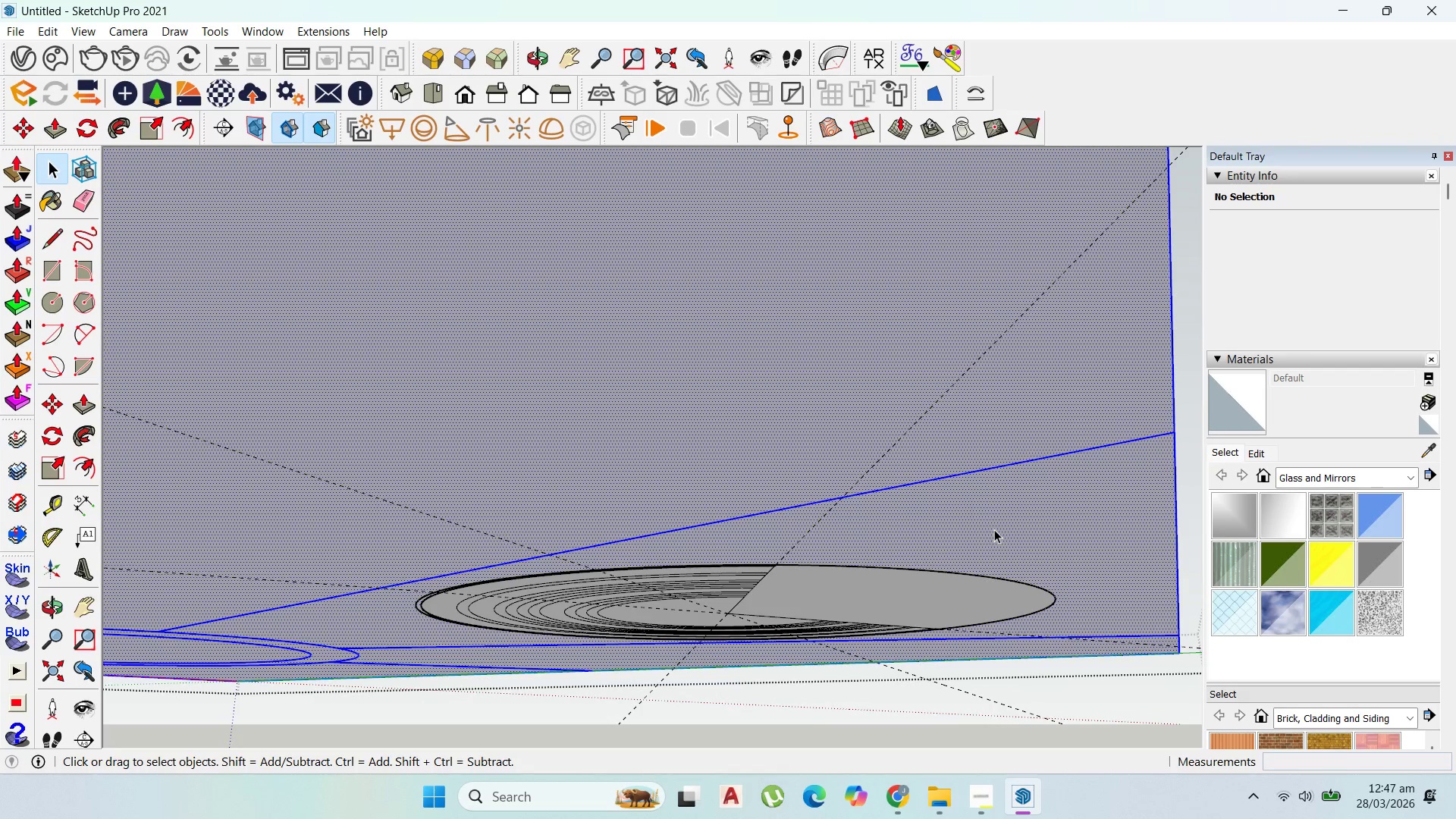 
triple_click([994, 529])
 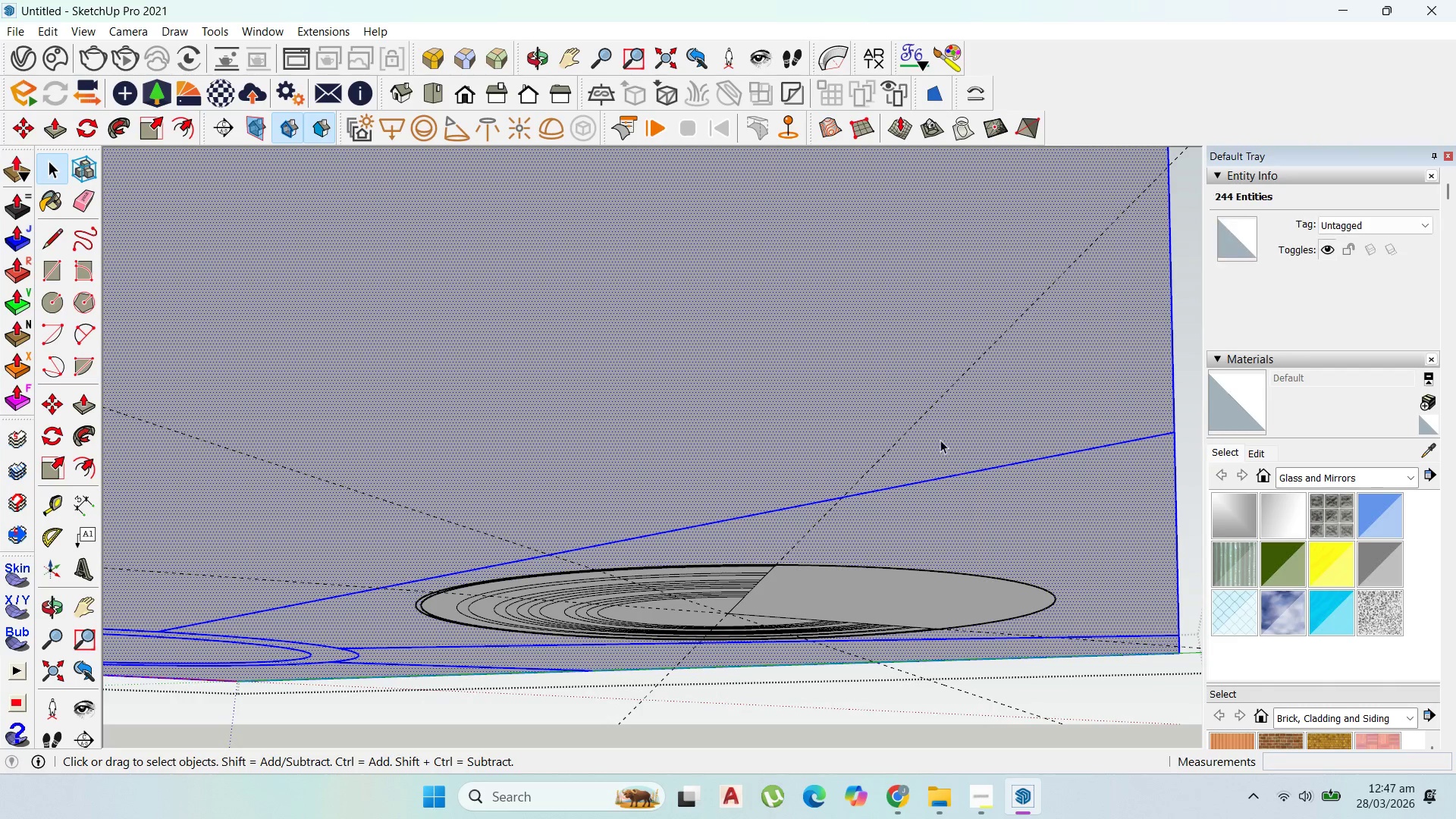 
scroll: coordinate [940, 438], scroll_direction: down, amount: 2.0
 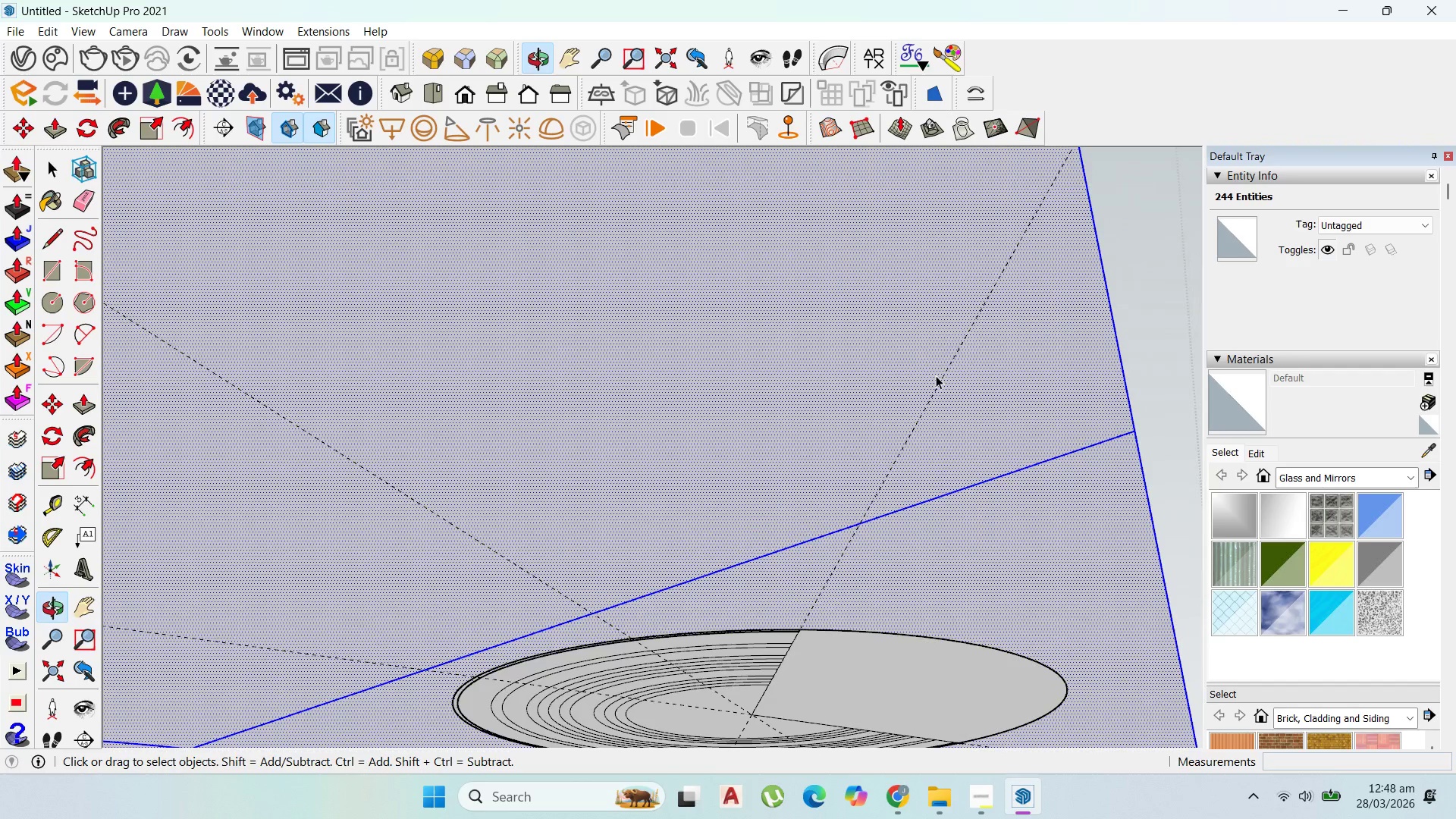 
scroll: coordinate [825, 599], scroll_direction: up, amount: 13.0
 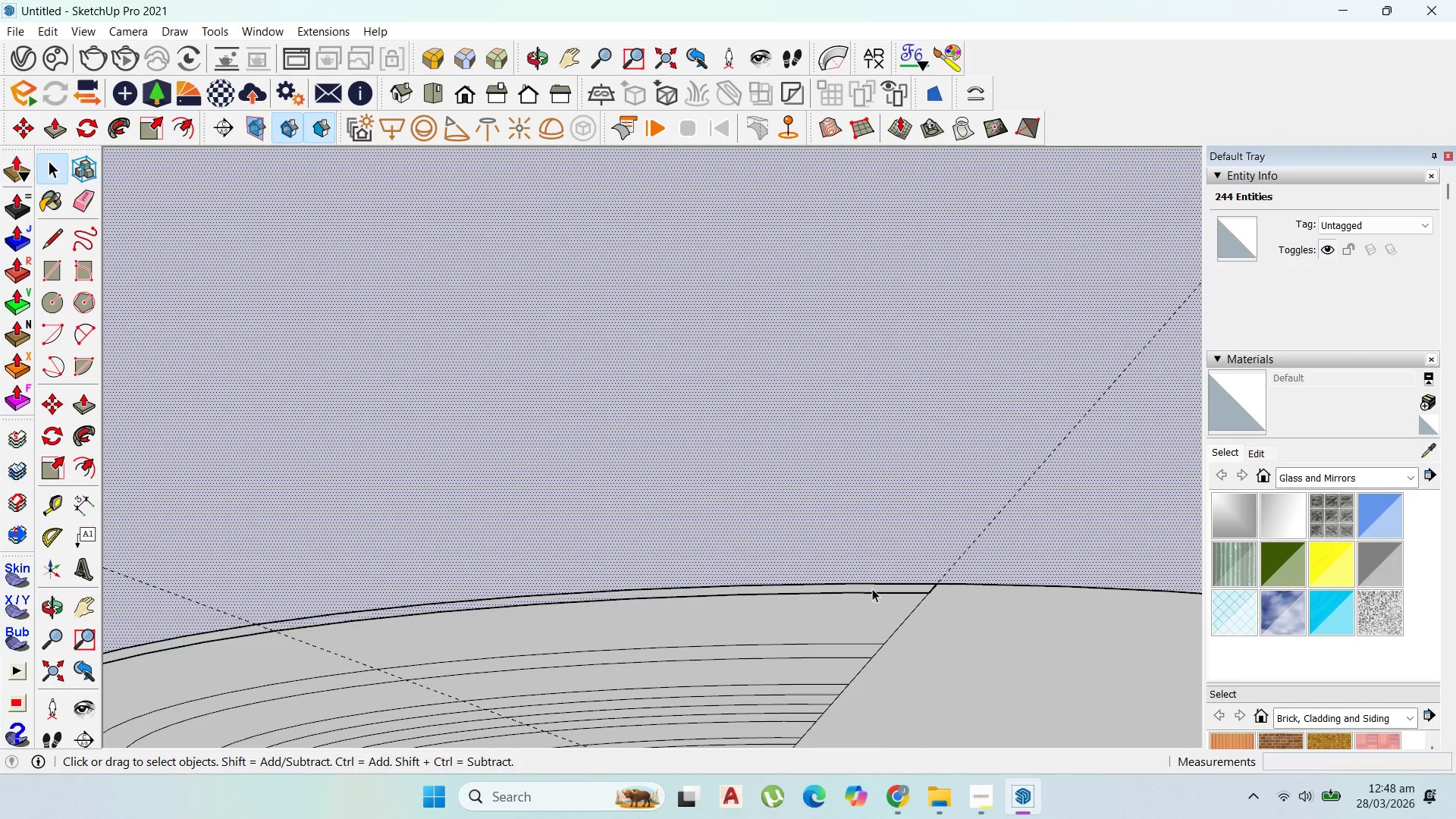 
left_click([916, 587])
 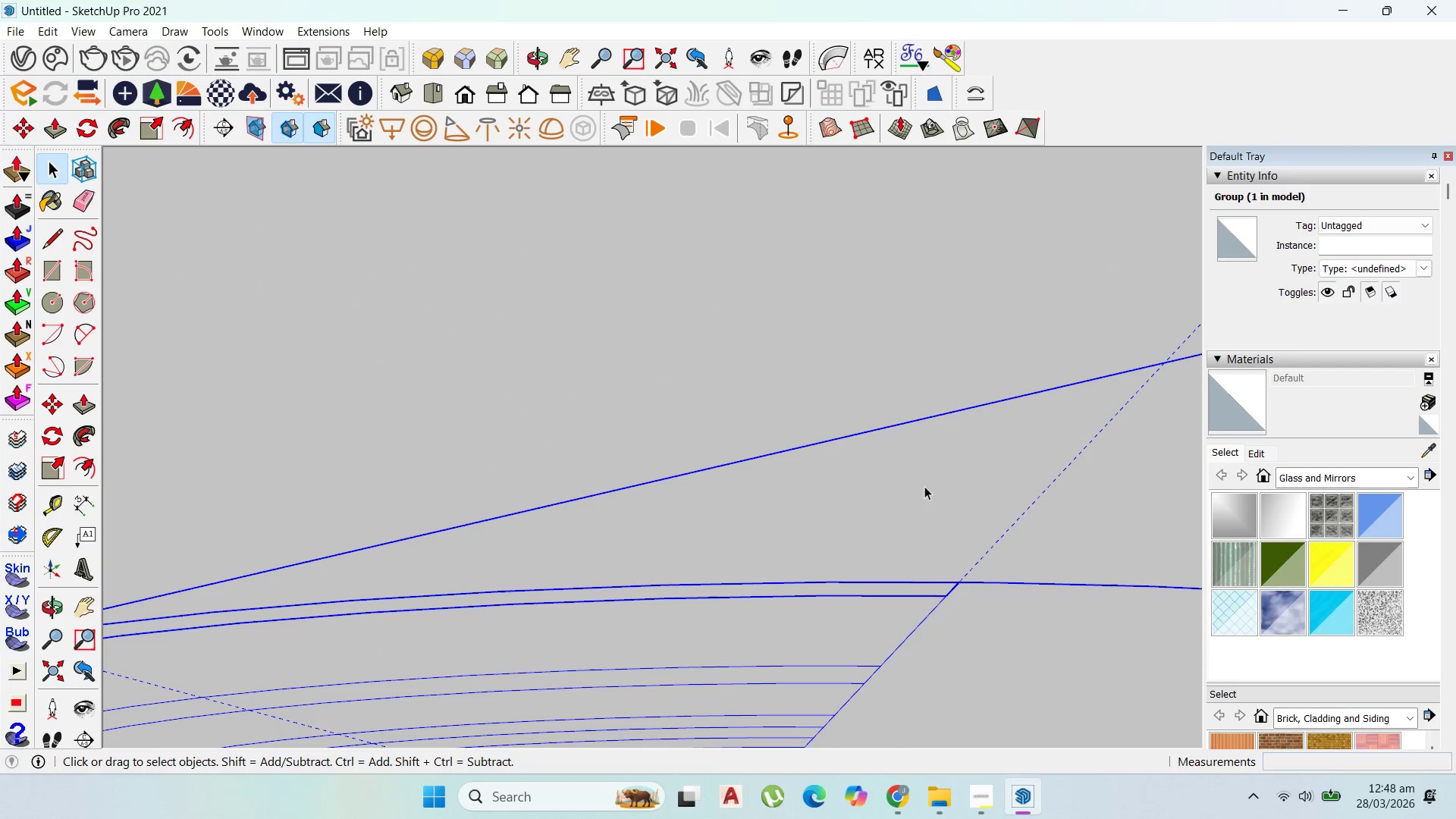 
scroll: coordinate [912, 585], scroll_direction: up, amount: 4.0
 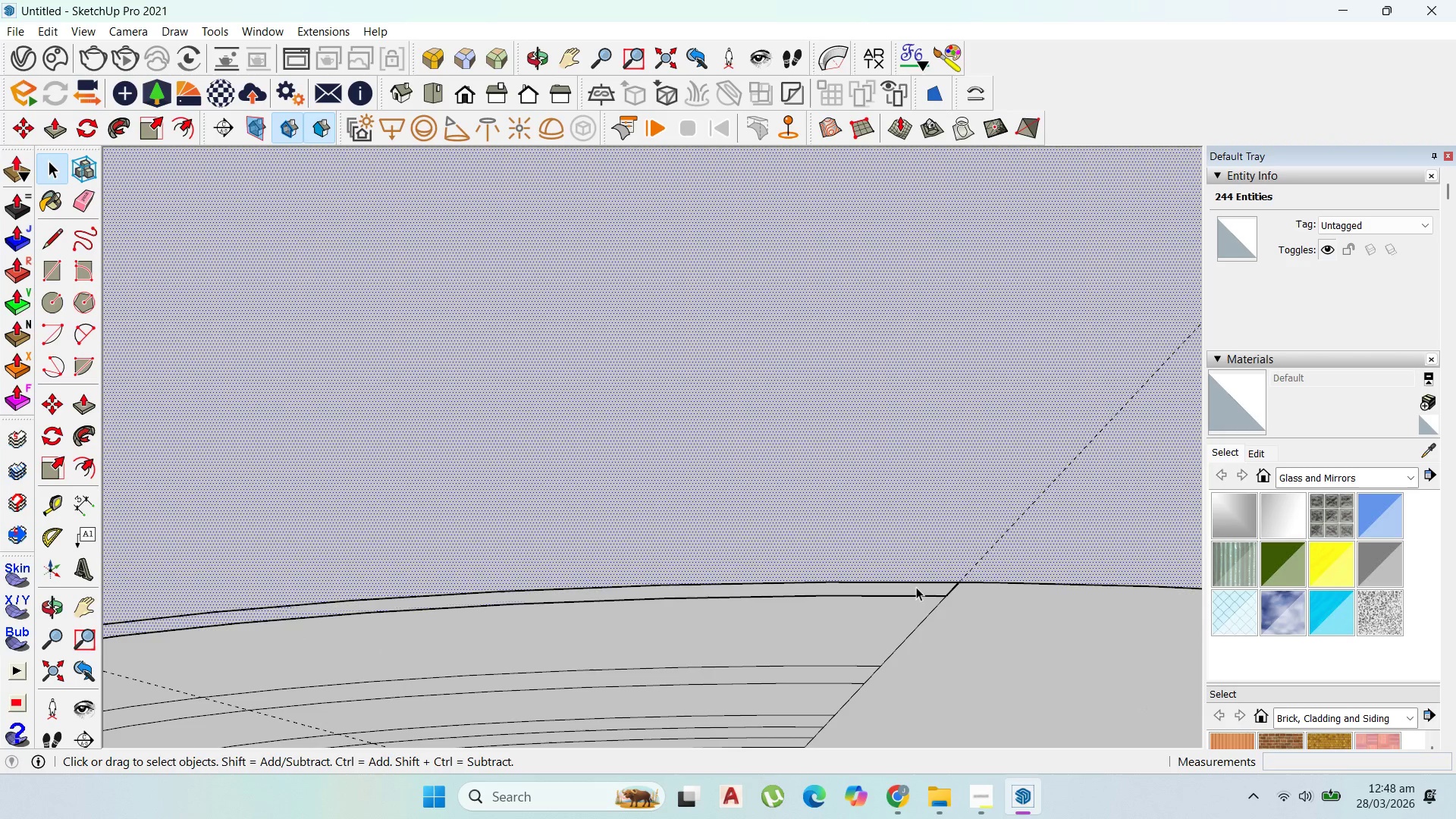 
double_click([924, 485])
 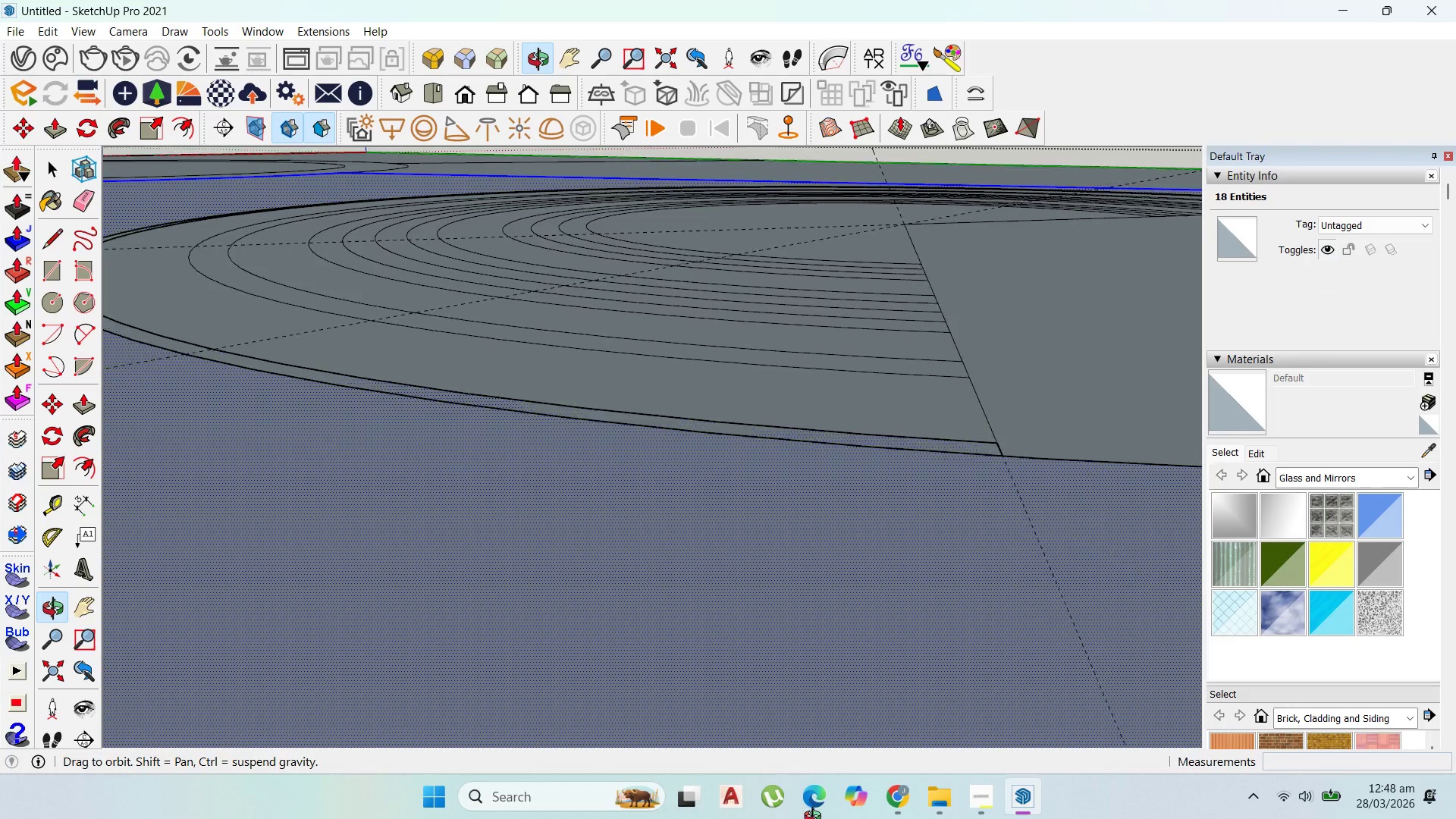 
left_click([935, 479])
 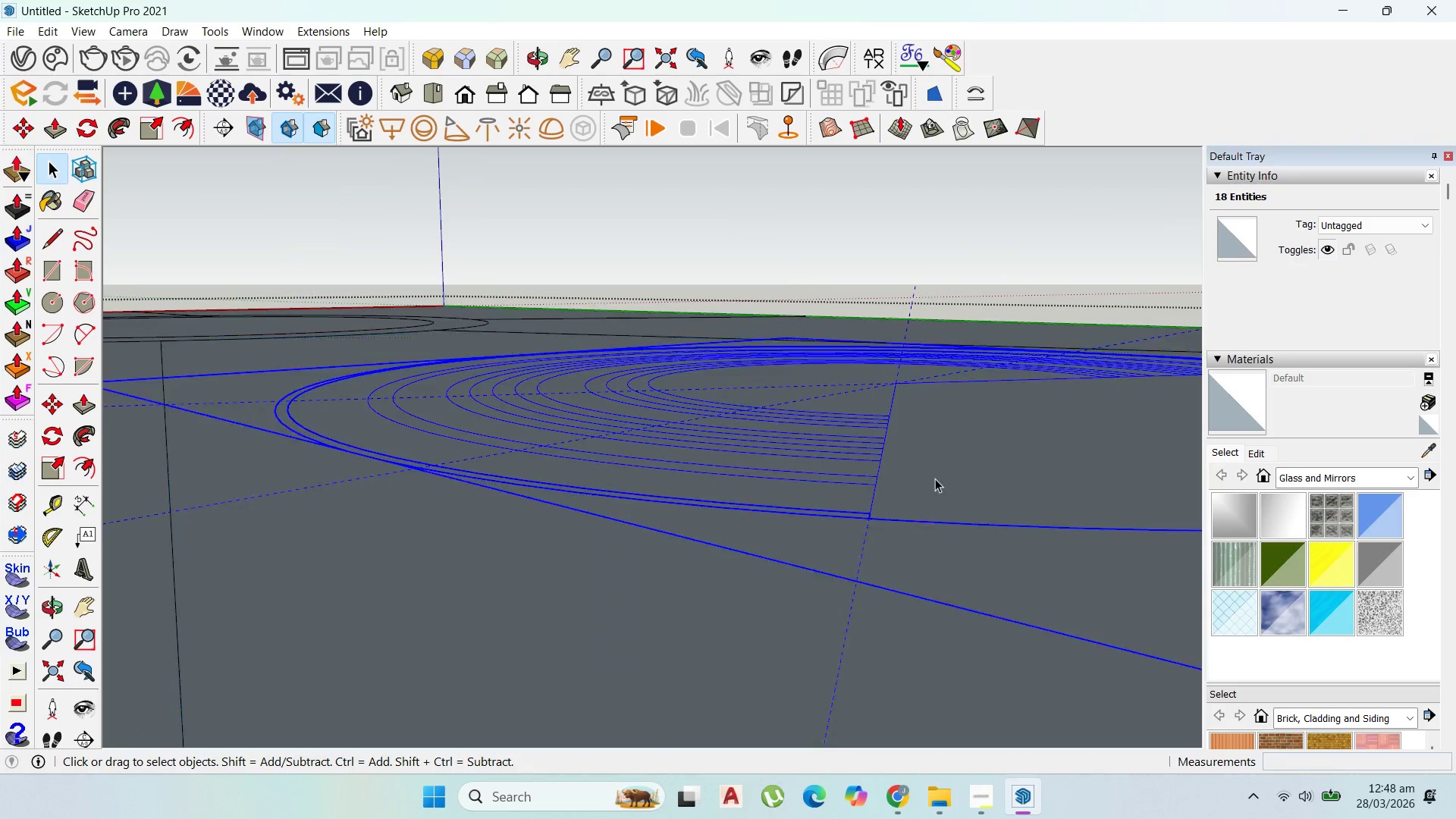 
scroll: coordinate [720, 537], scroll_direction: down, amount: 9.0
 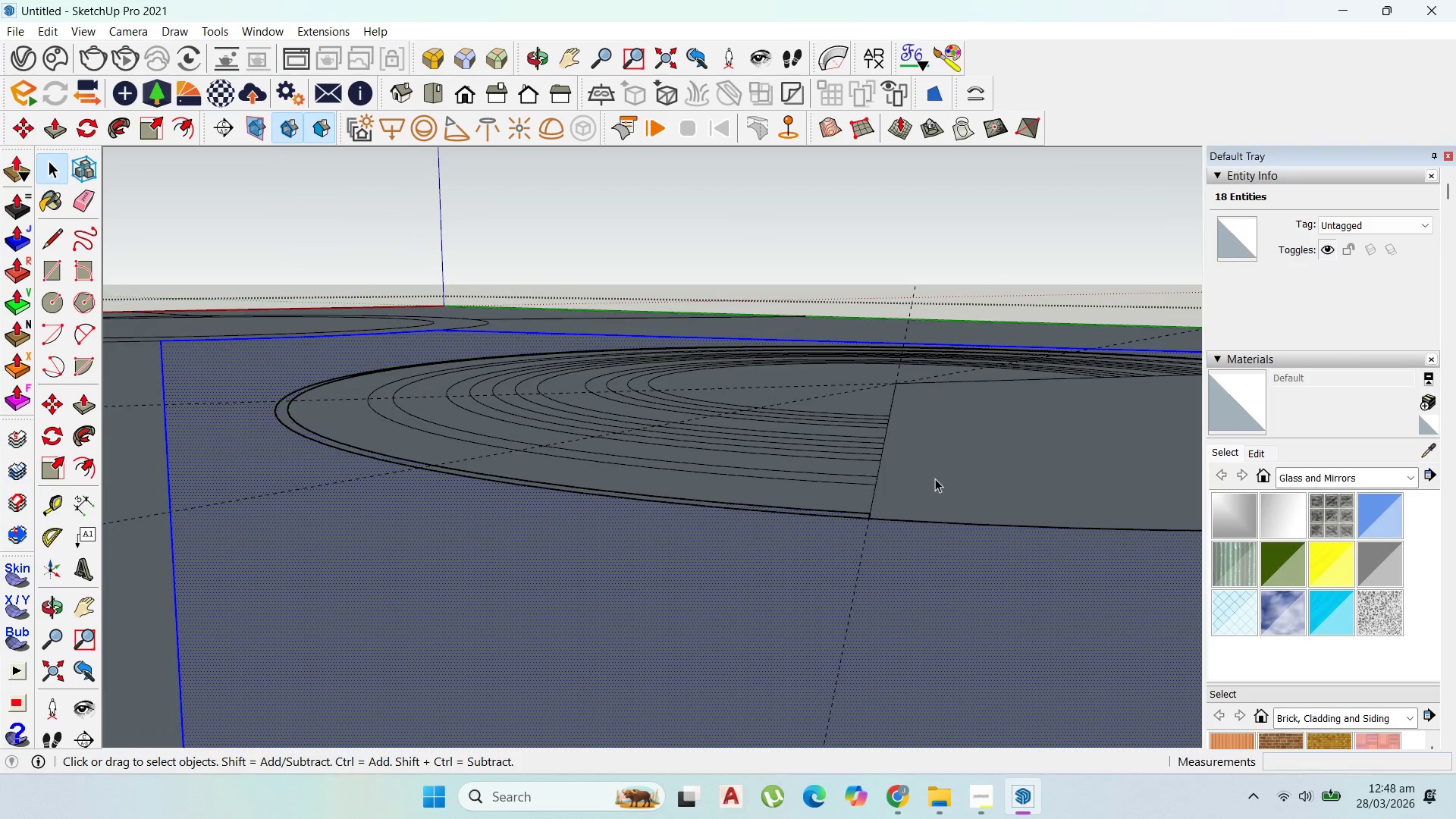 
double_click([935, 479])
 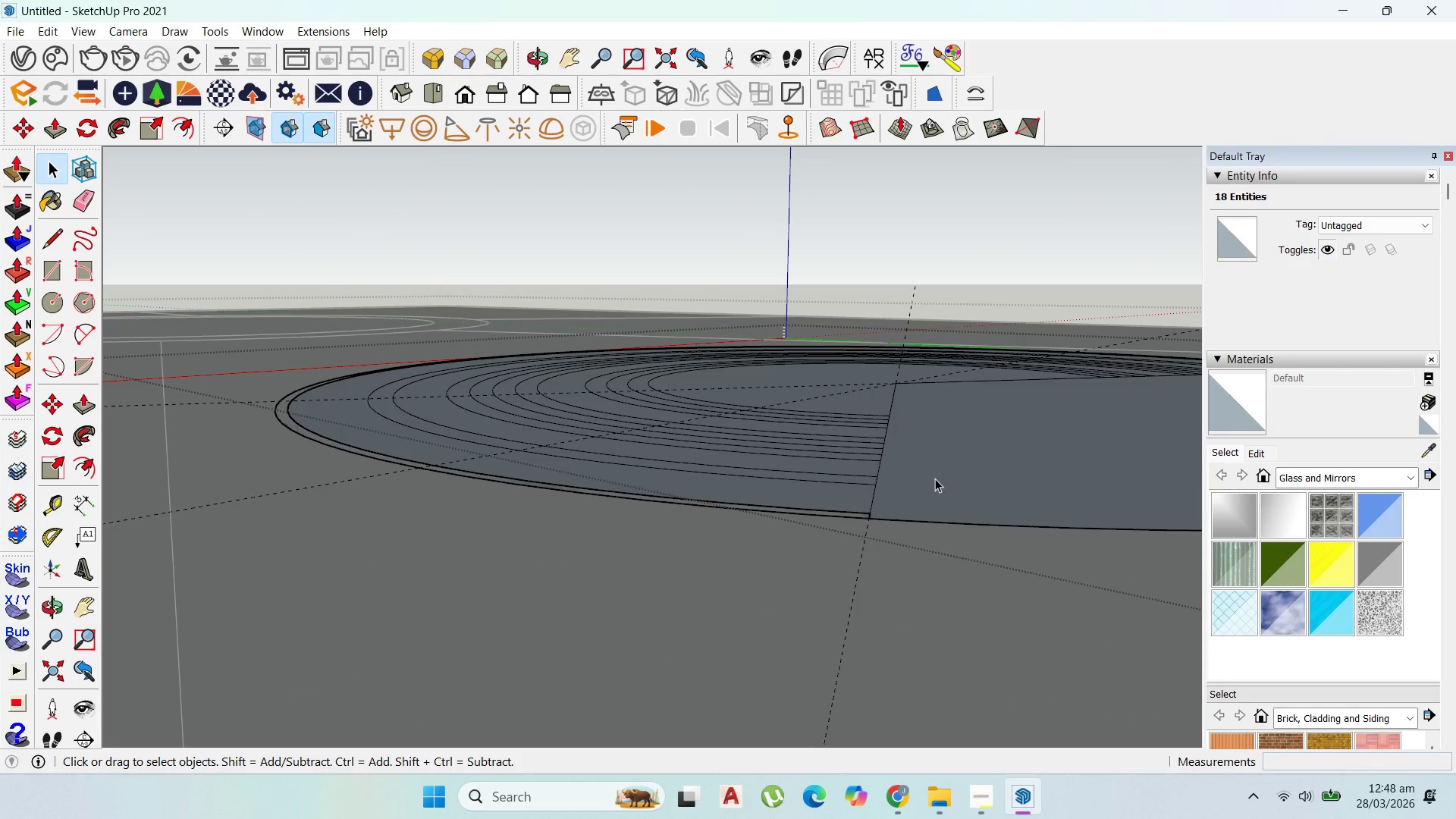 
triple_click([935, 479])
 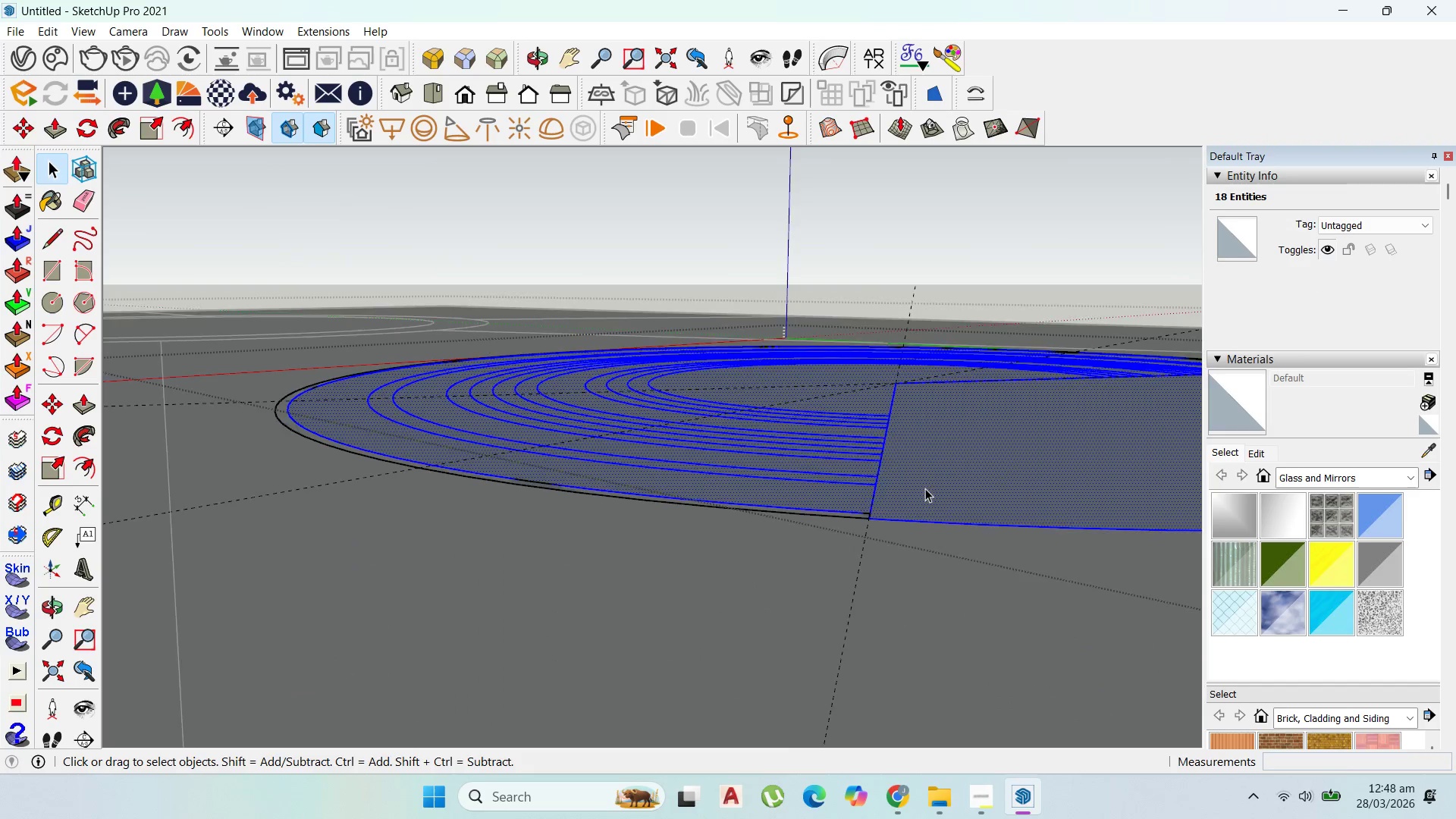 
scroll: coordinate [924, 489], scroll_direction: up, amount: 4.0
 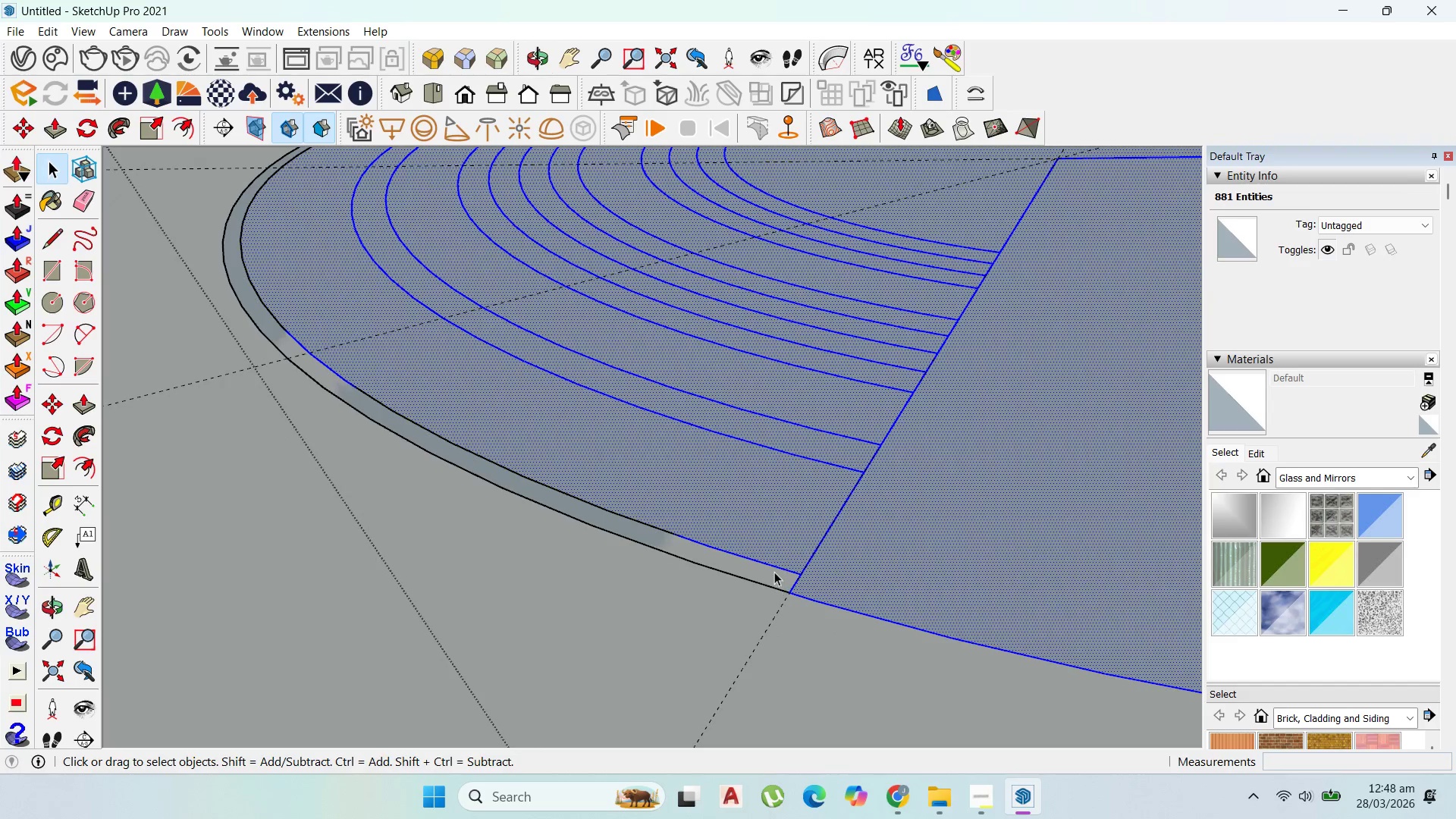 
double_click([773, 570])
 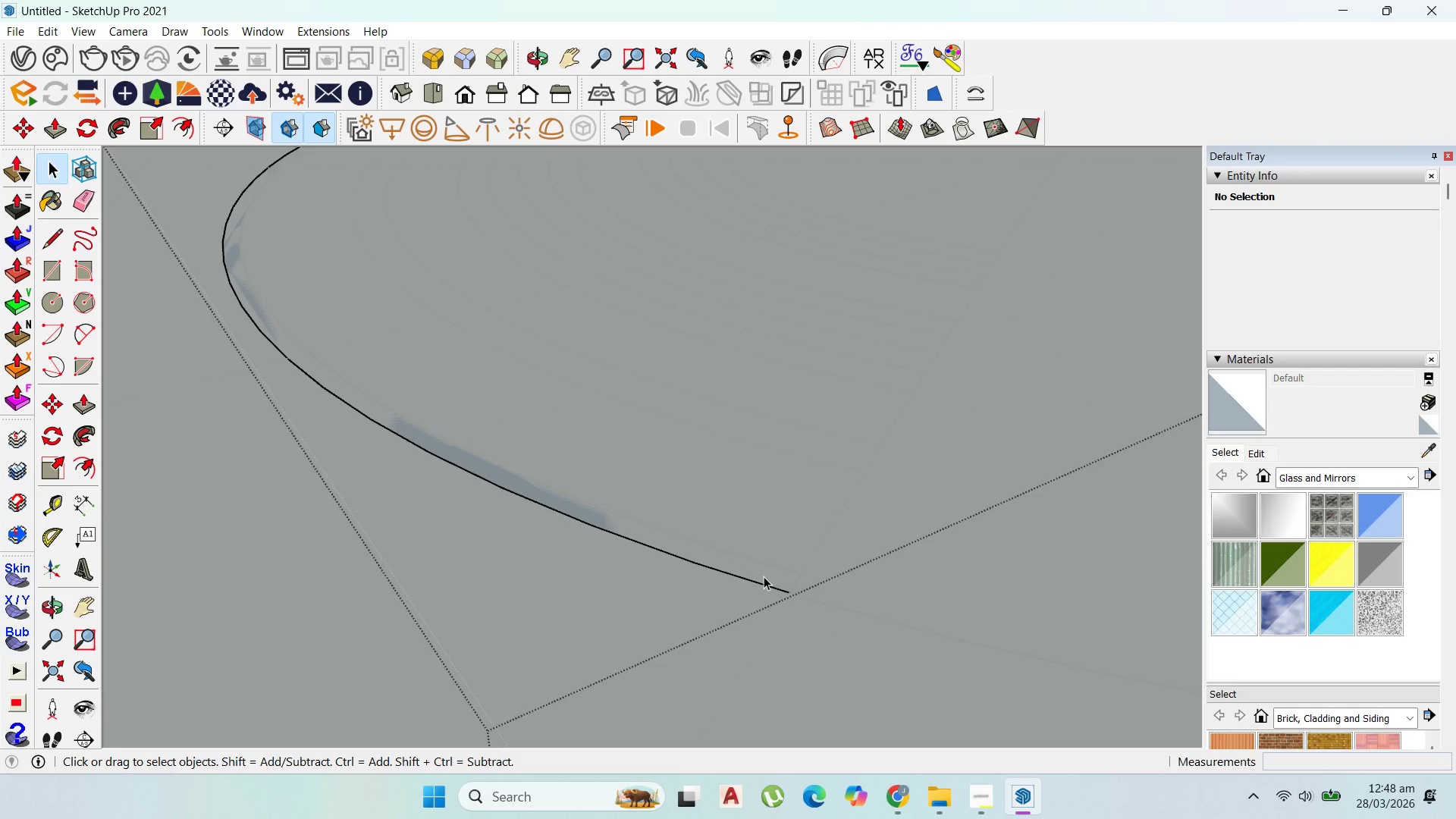 
key(P)
 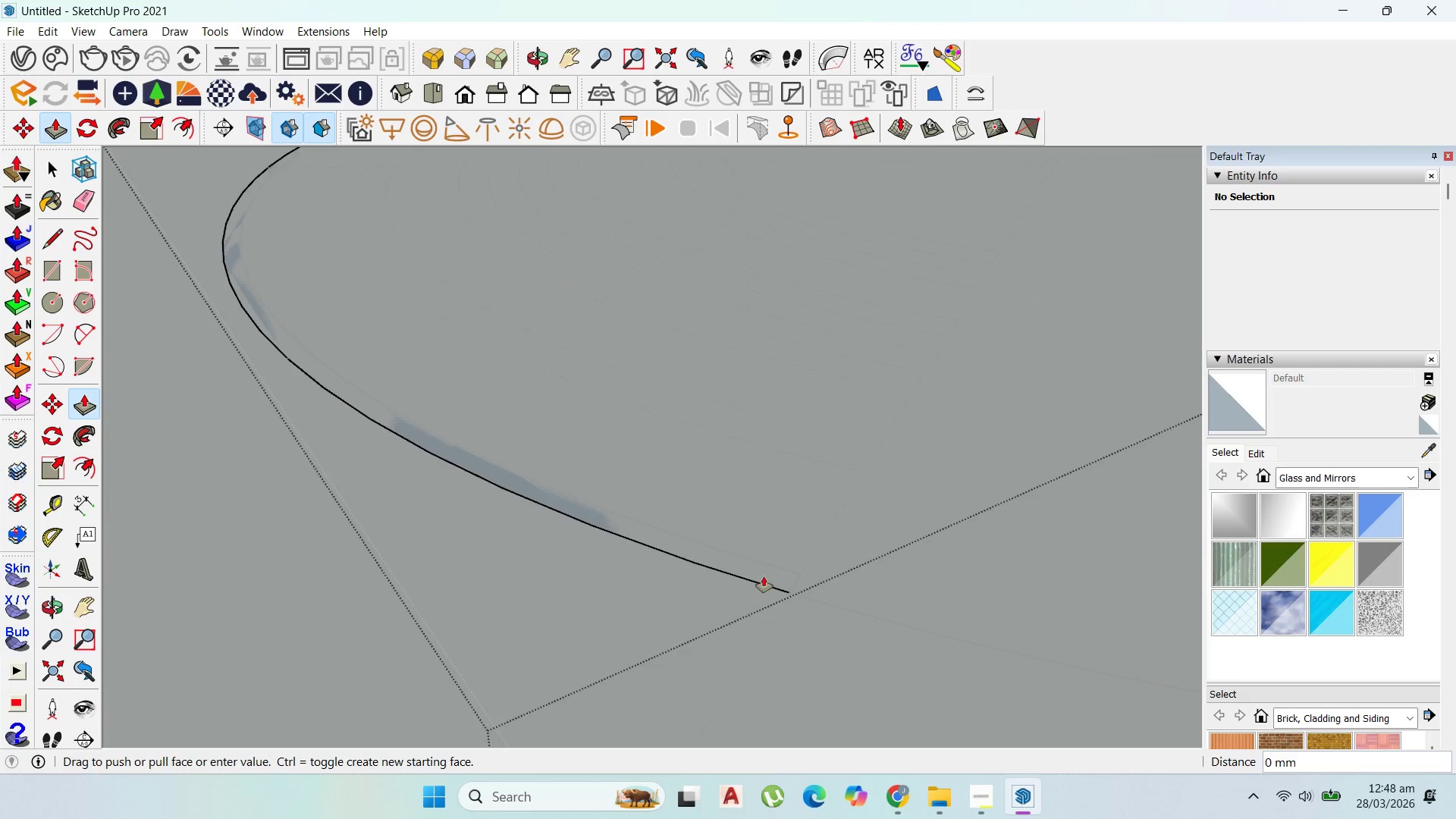 
left_click([764, 576])
 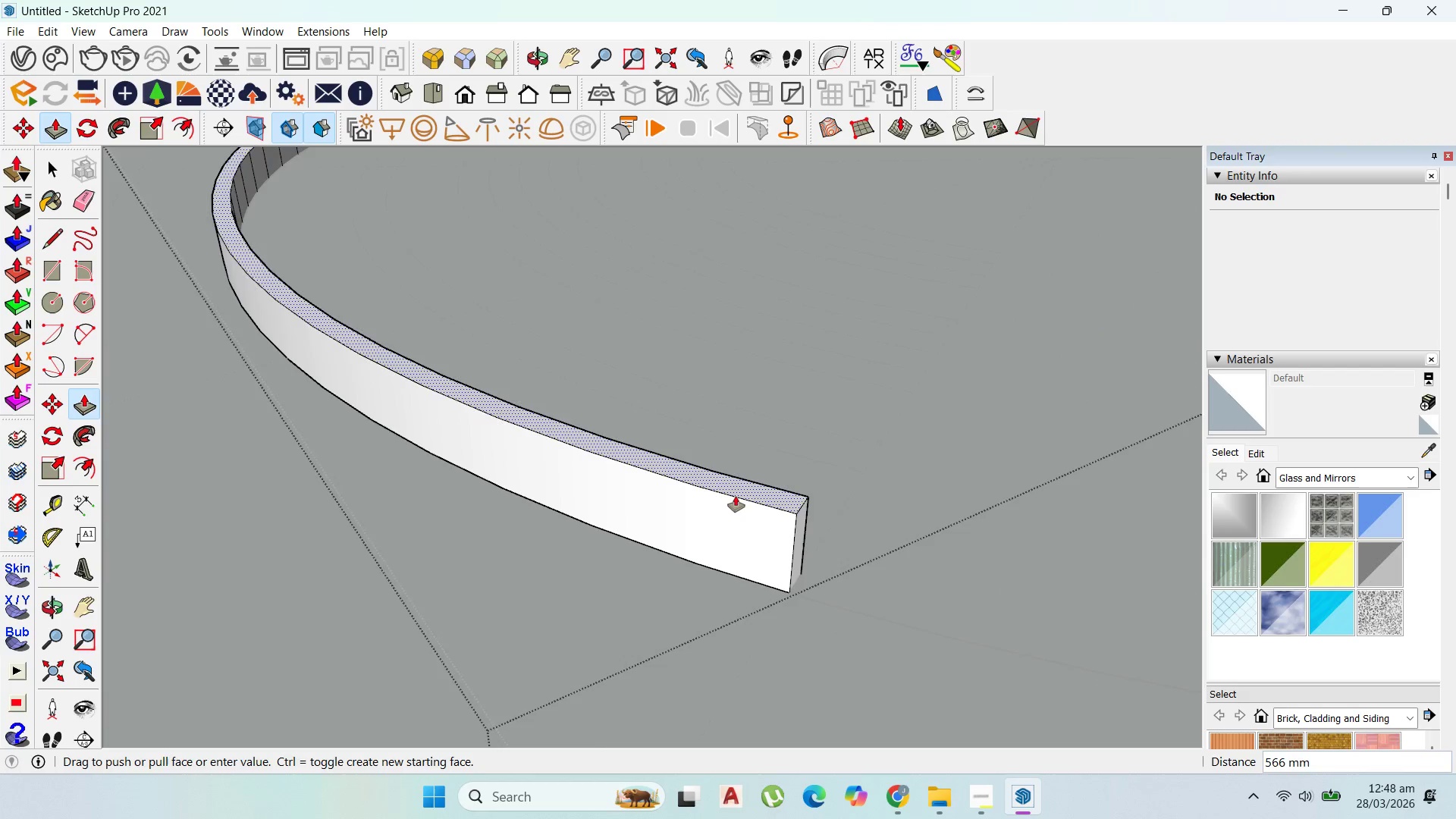 
scroll: coordinate [687, 447], scroll_direction: down, amount: 18.0
 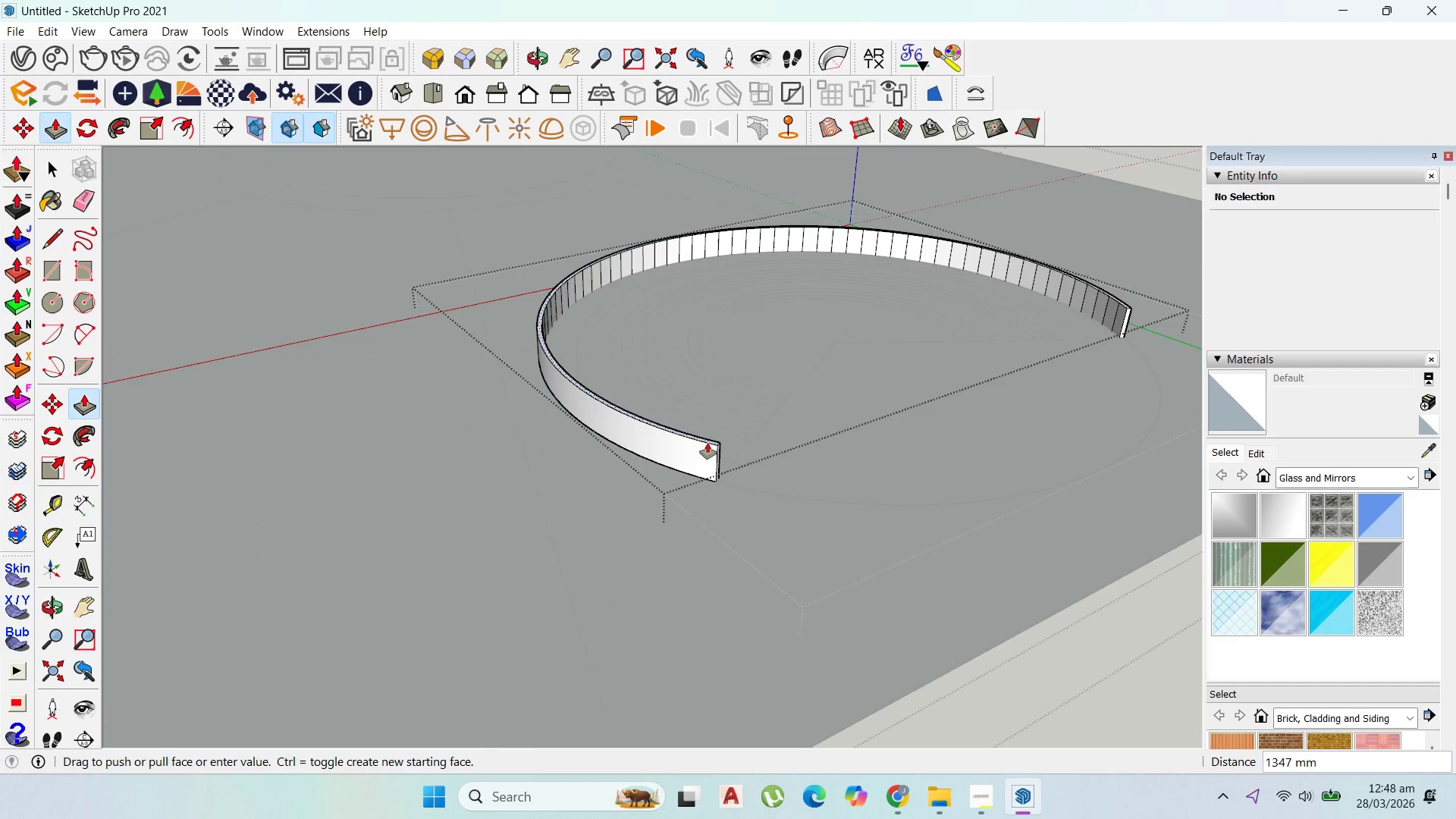 
key(9)
 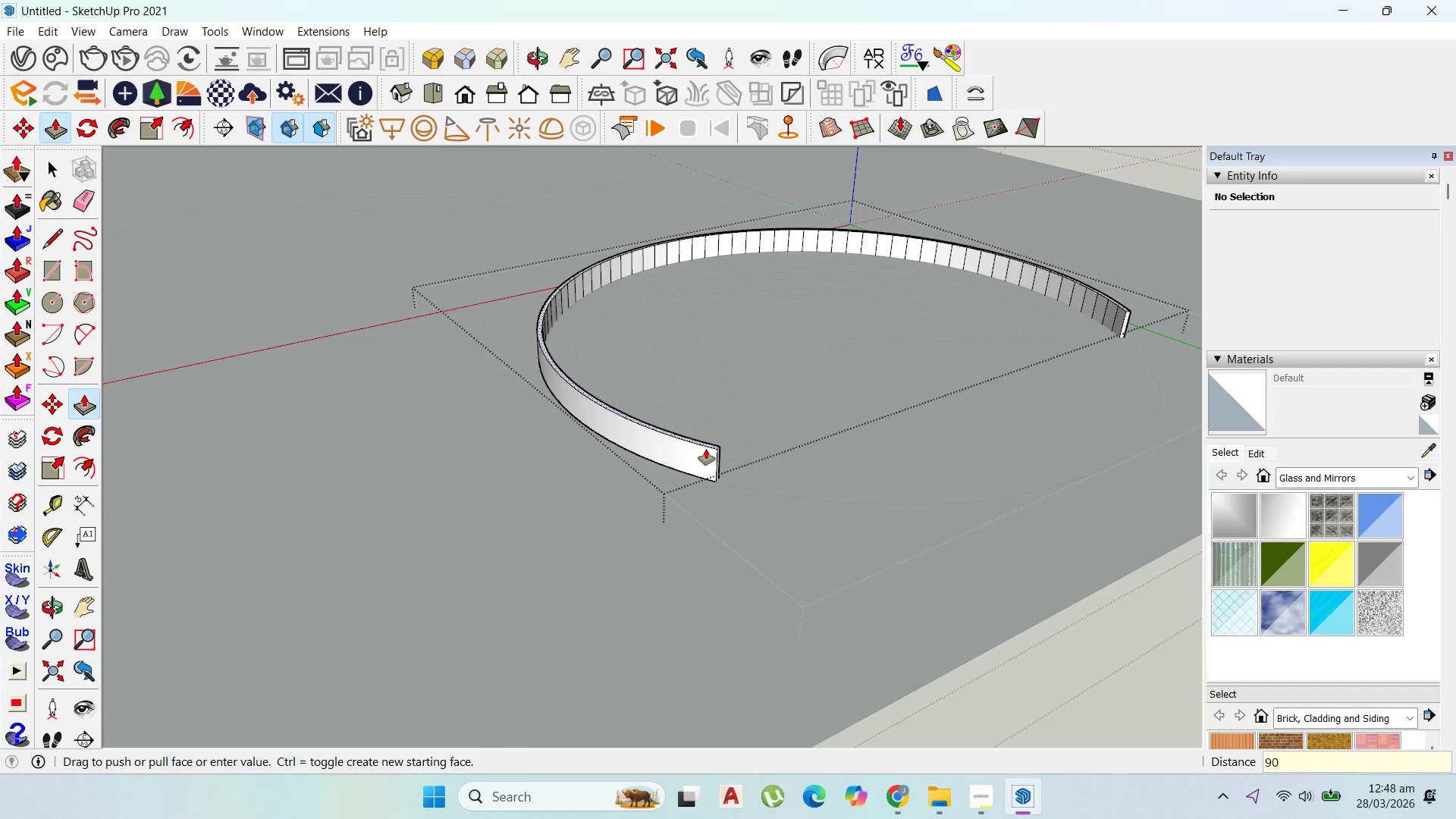 
type(00)
 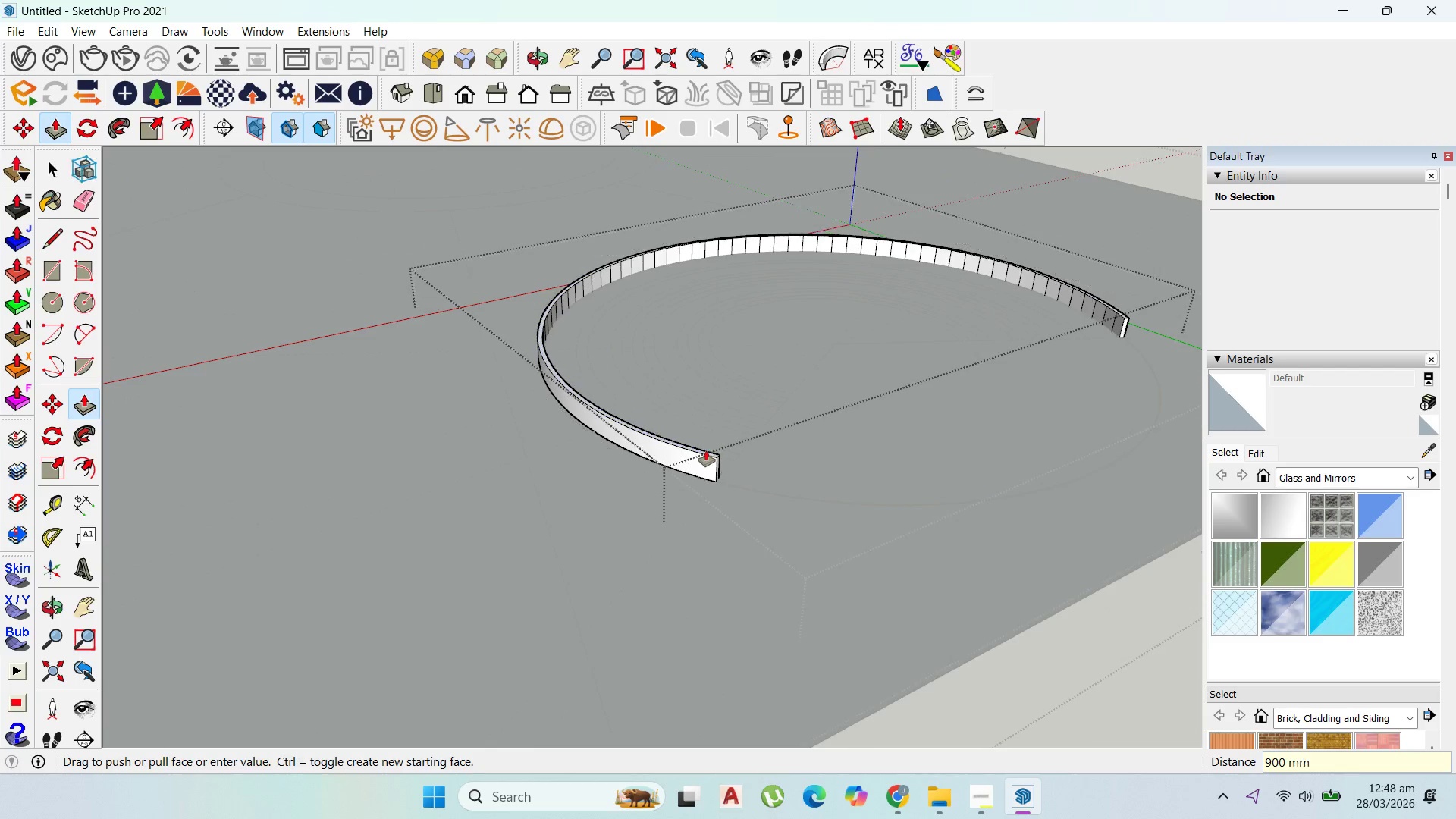 
key(Enter)
 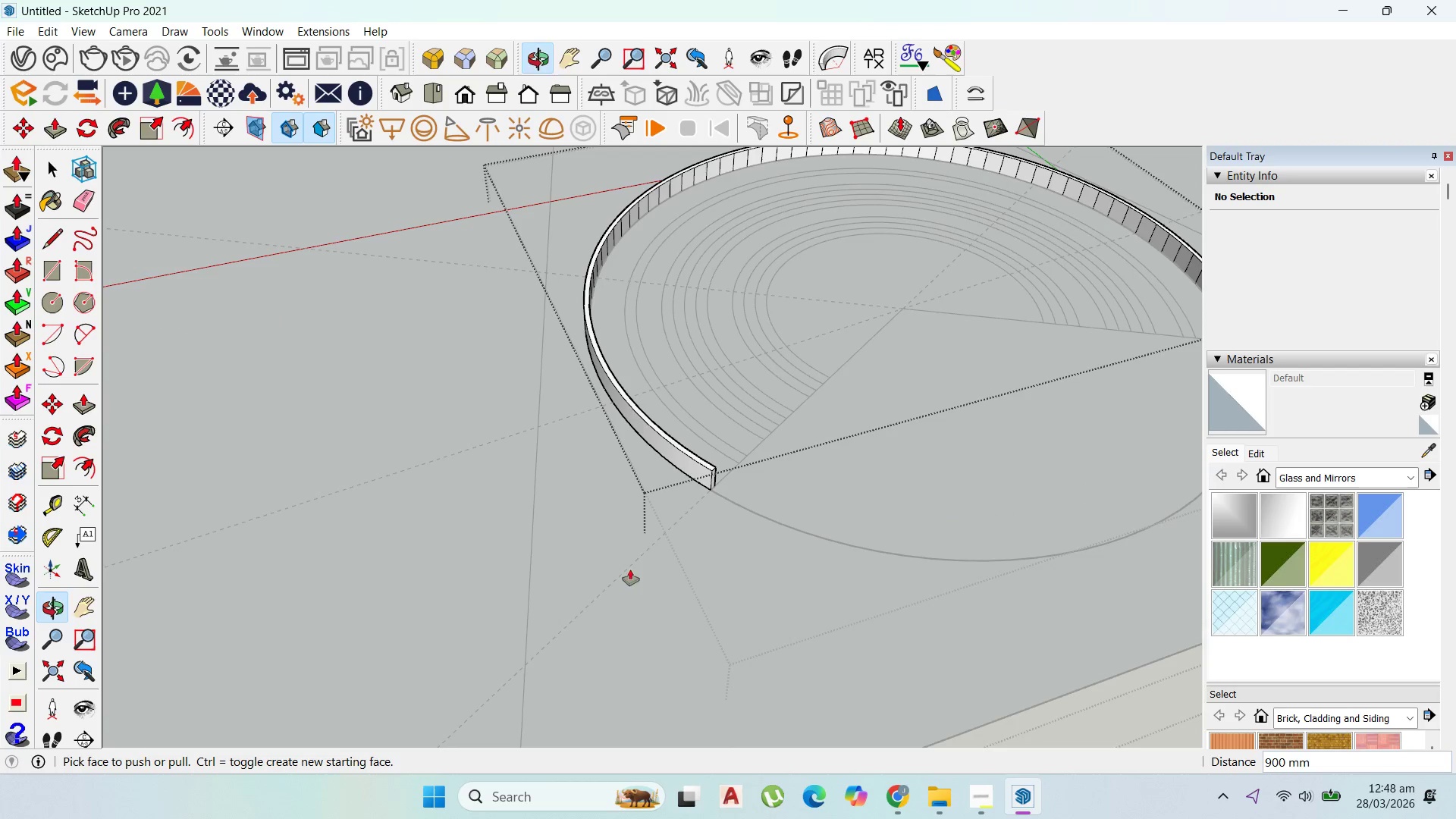 
scroll: coordinate [643, 554], scroll_direction: down, amount: 5.0
 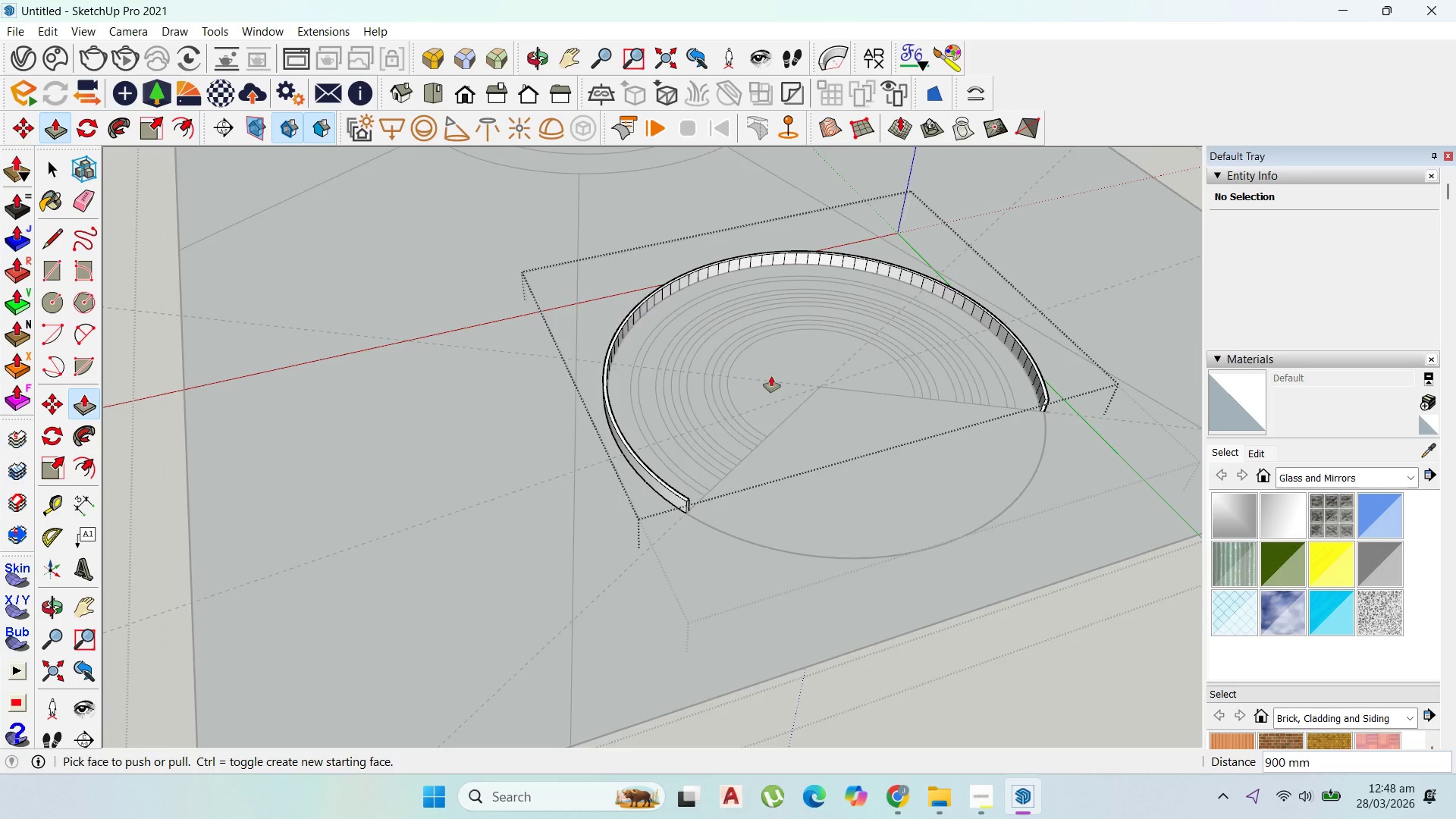 
scroll: coordinate [577, 319], scroll_direction: up, amount: 5.0
 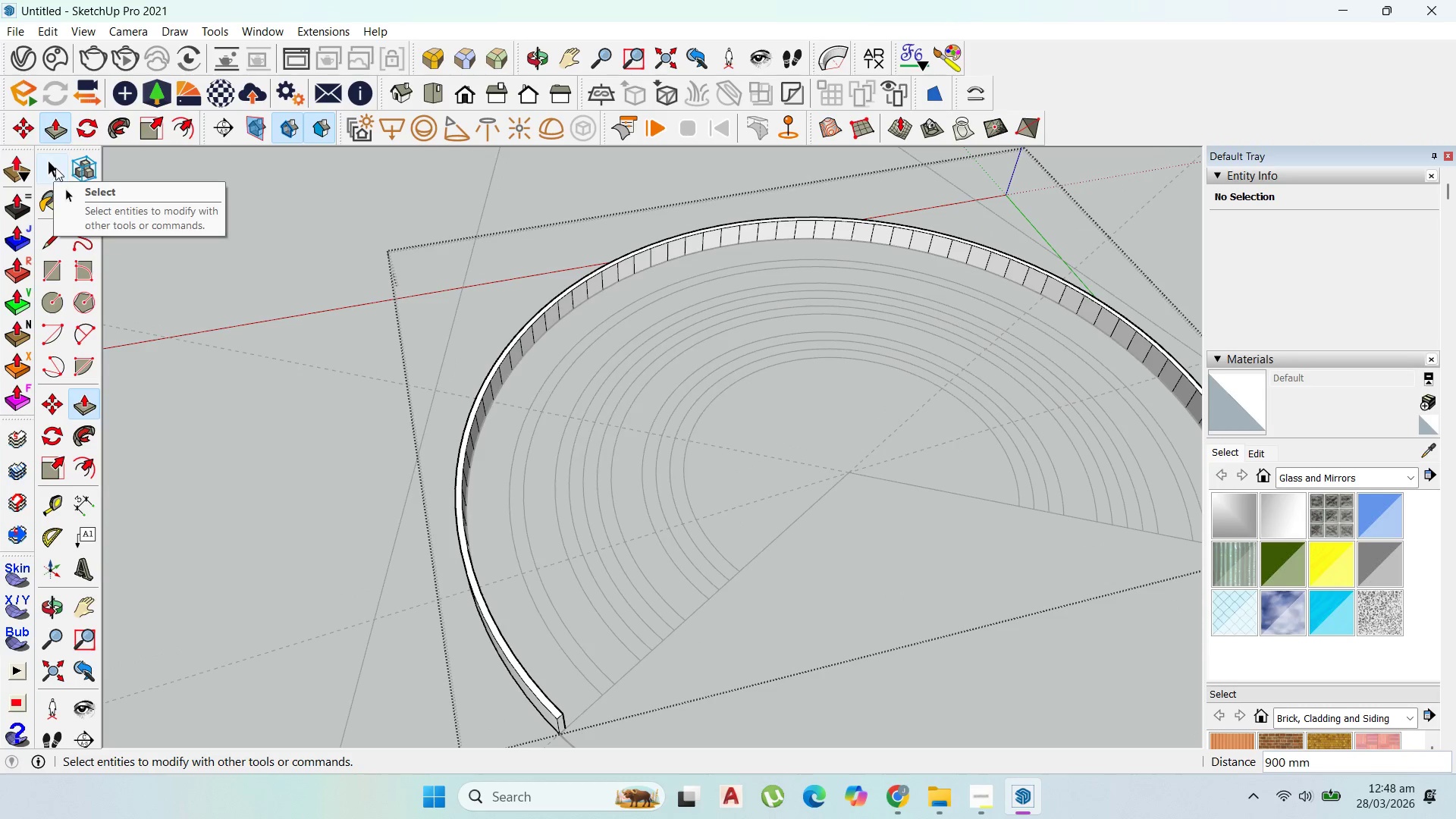 
key(Escape)
 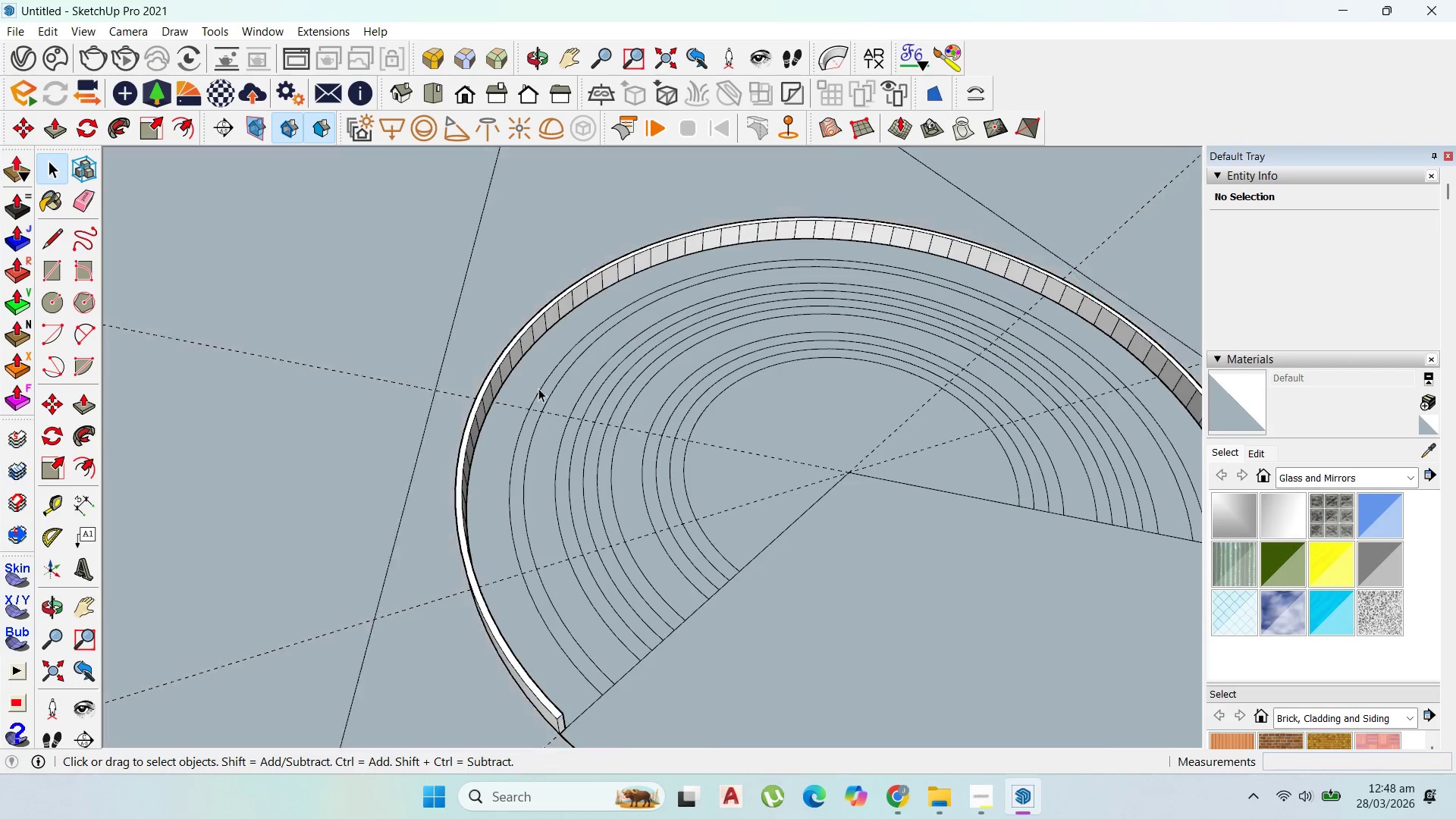 
key(Escape)
 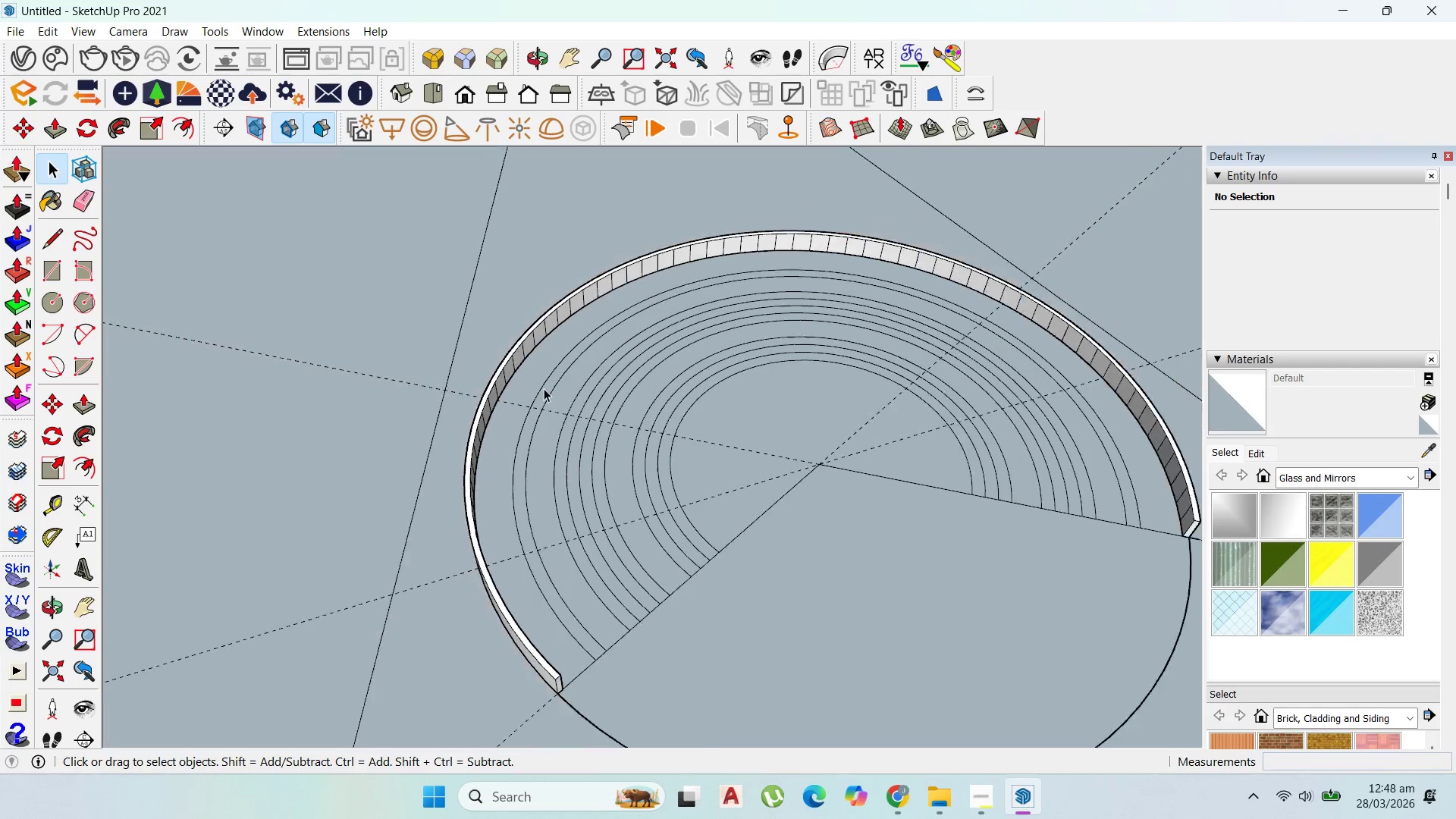 
key(Escape)
 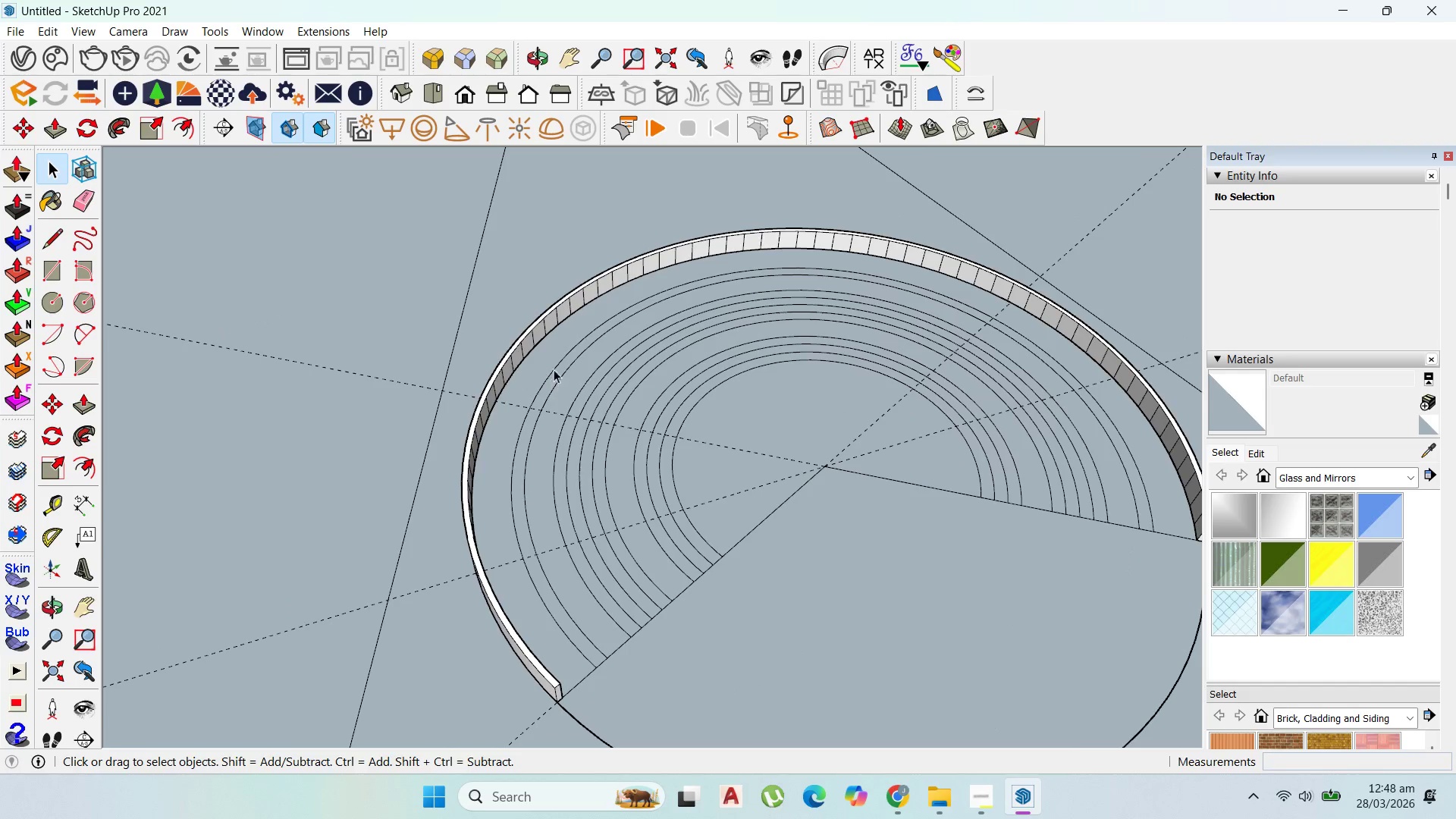 
left_click([555, 360])
 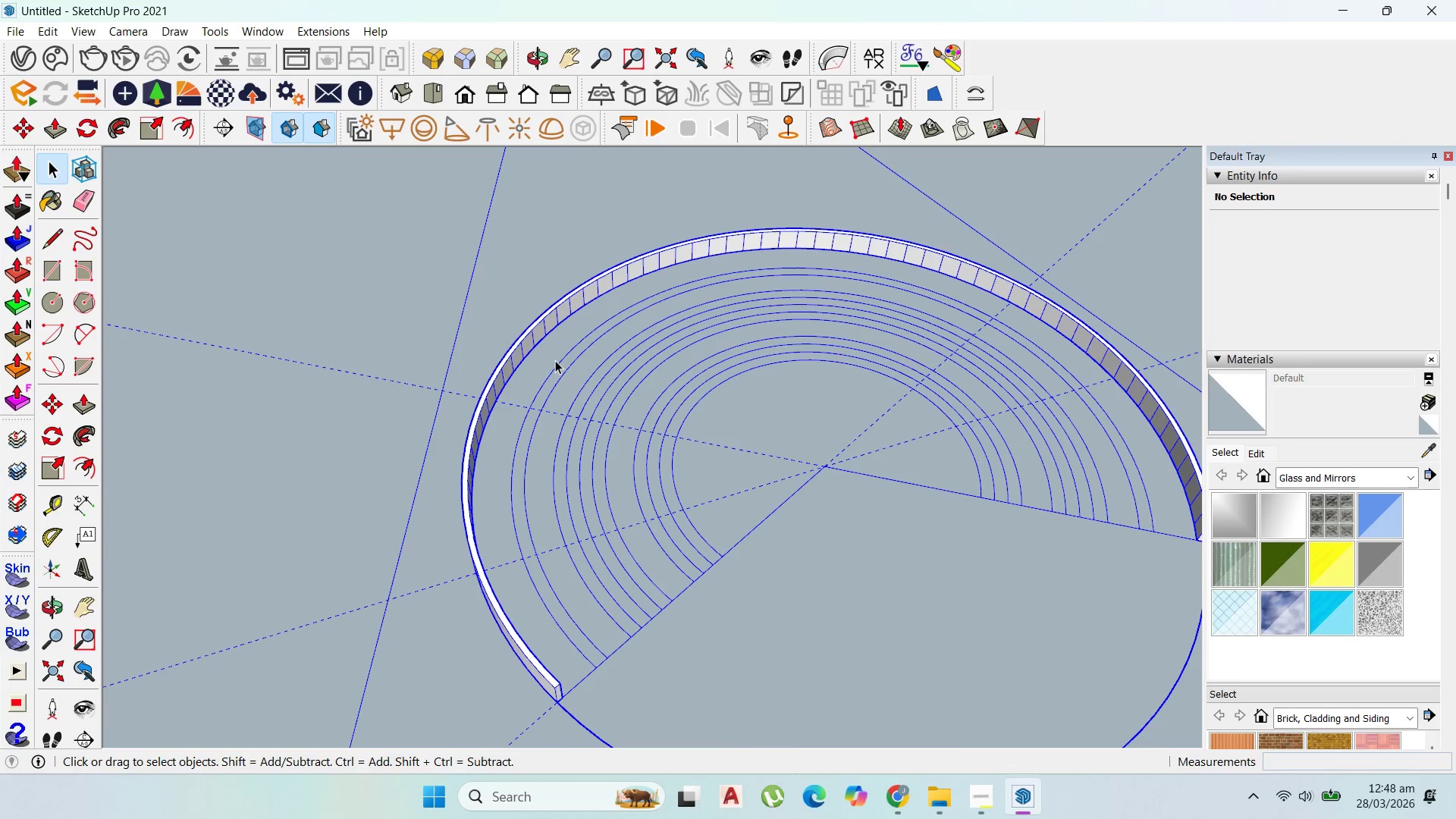 
scroll: coordinate [549, 384], scroll_direction: down, amount: 1.0
 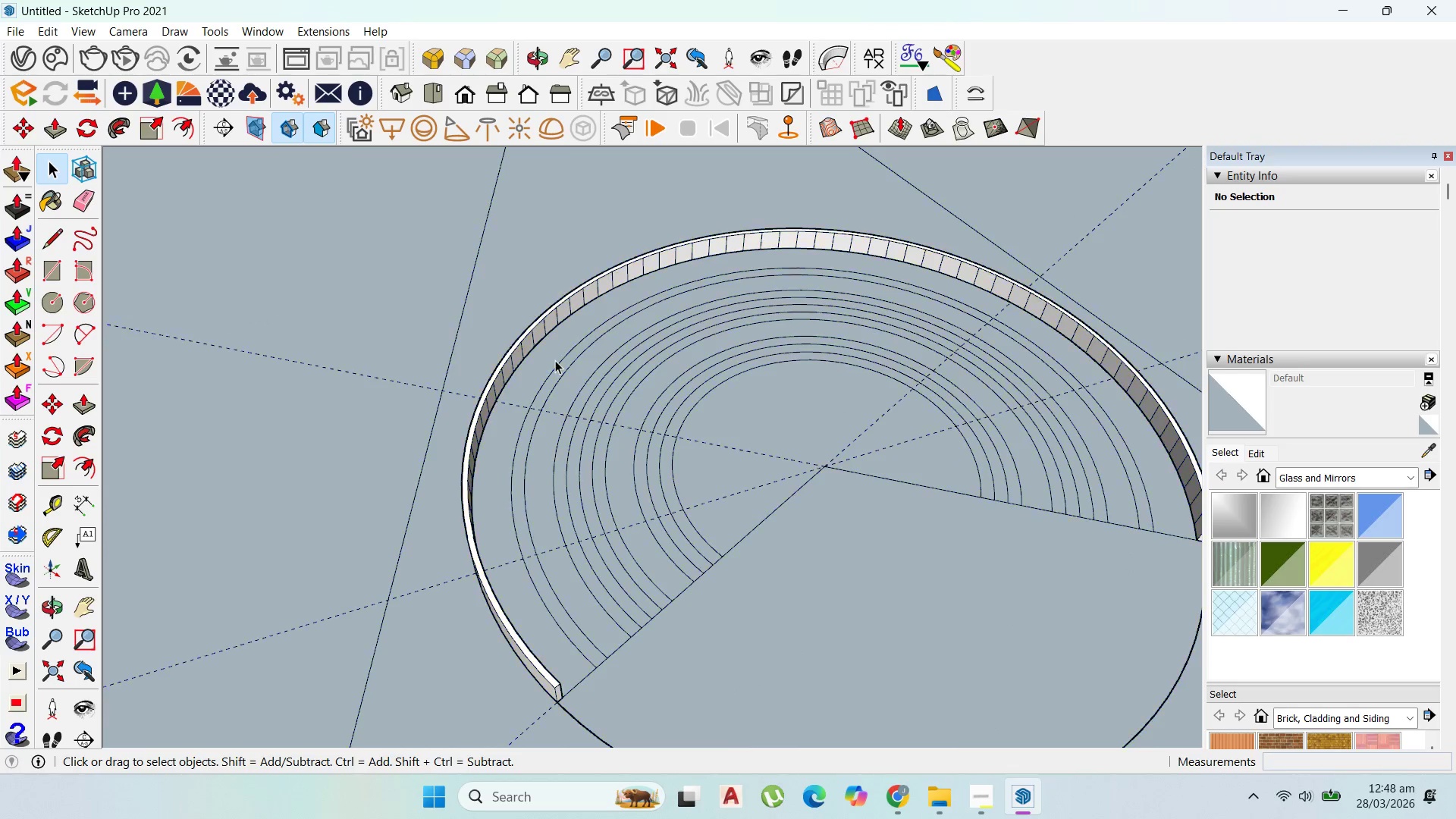 
double_click([555, 360])
 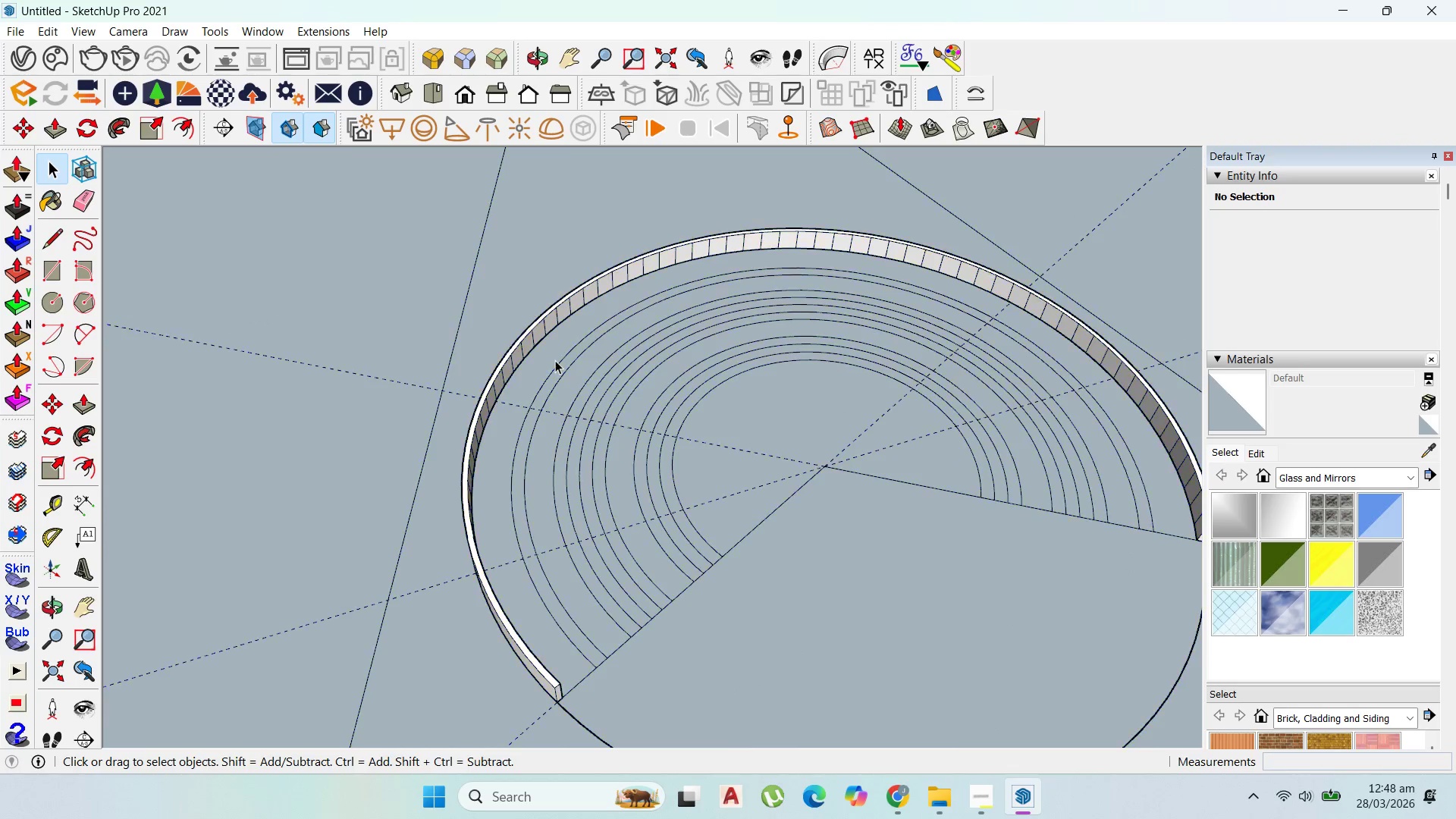 
triple_click([555, 360])
 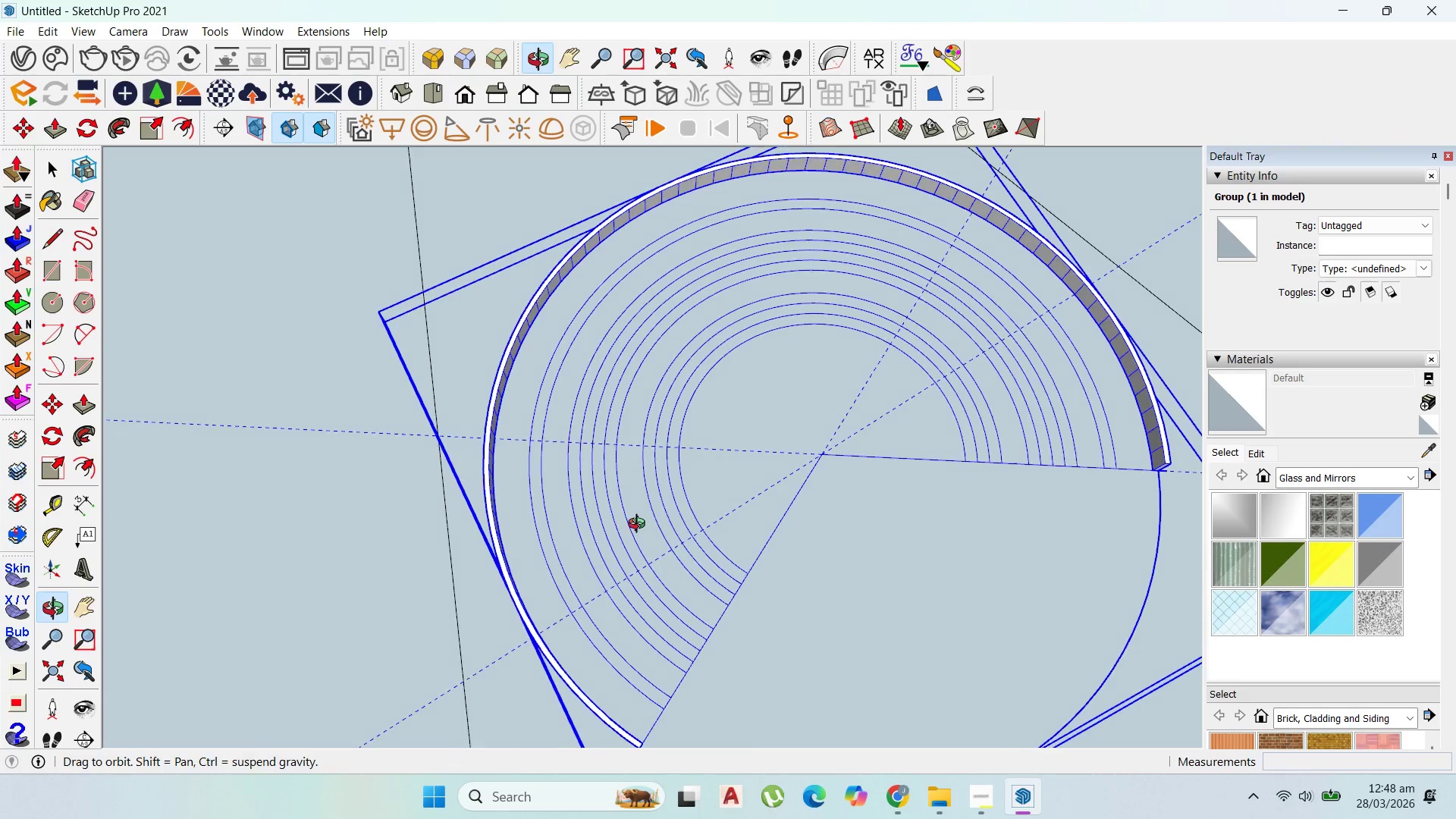 
scroll: coordinate [654, 494], scroll_direction: down, amount: 2.0
 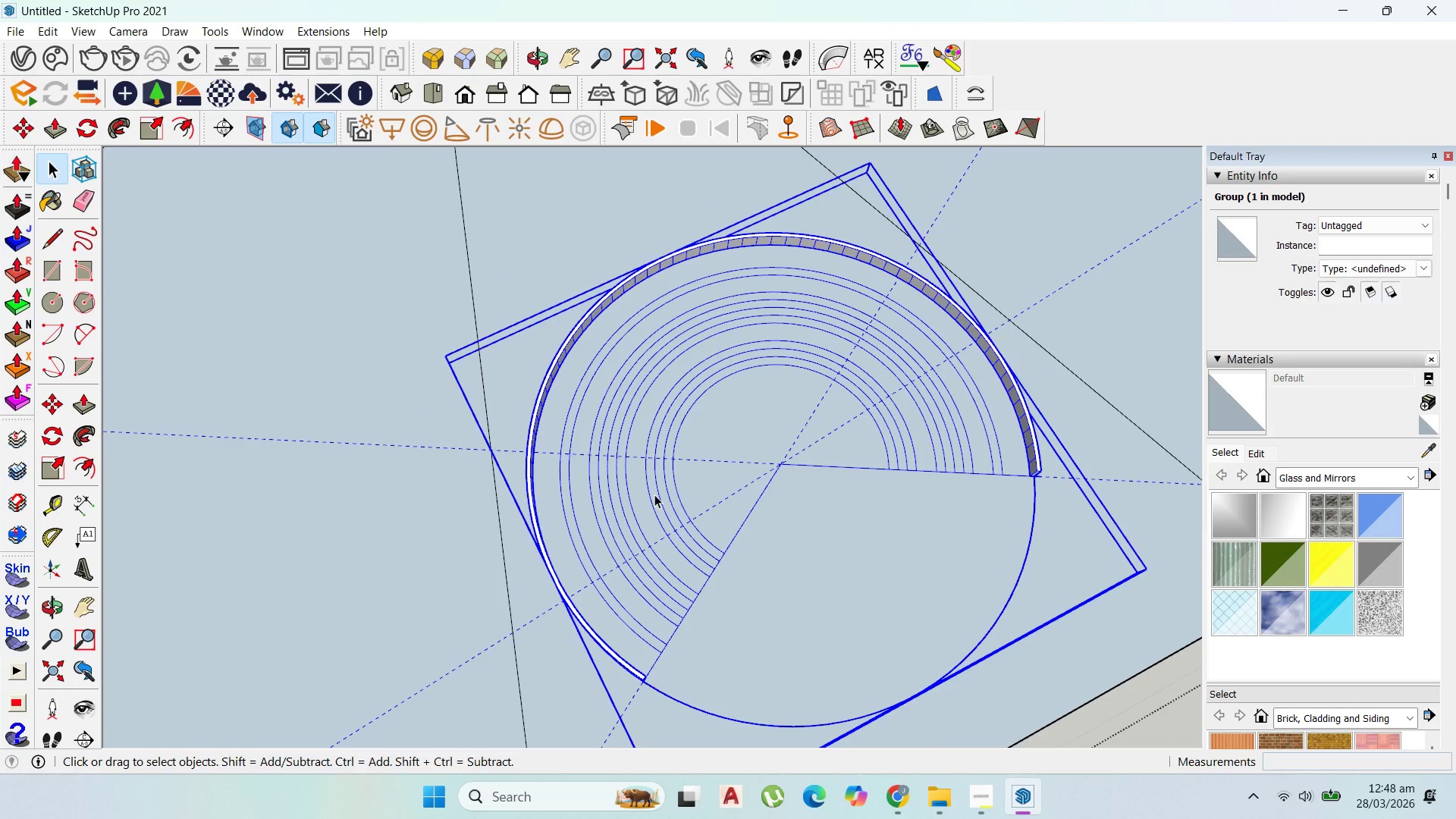 
key(Escape)
 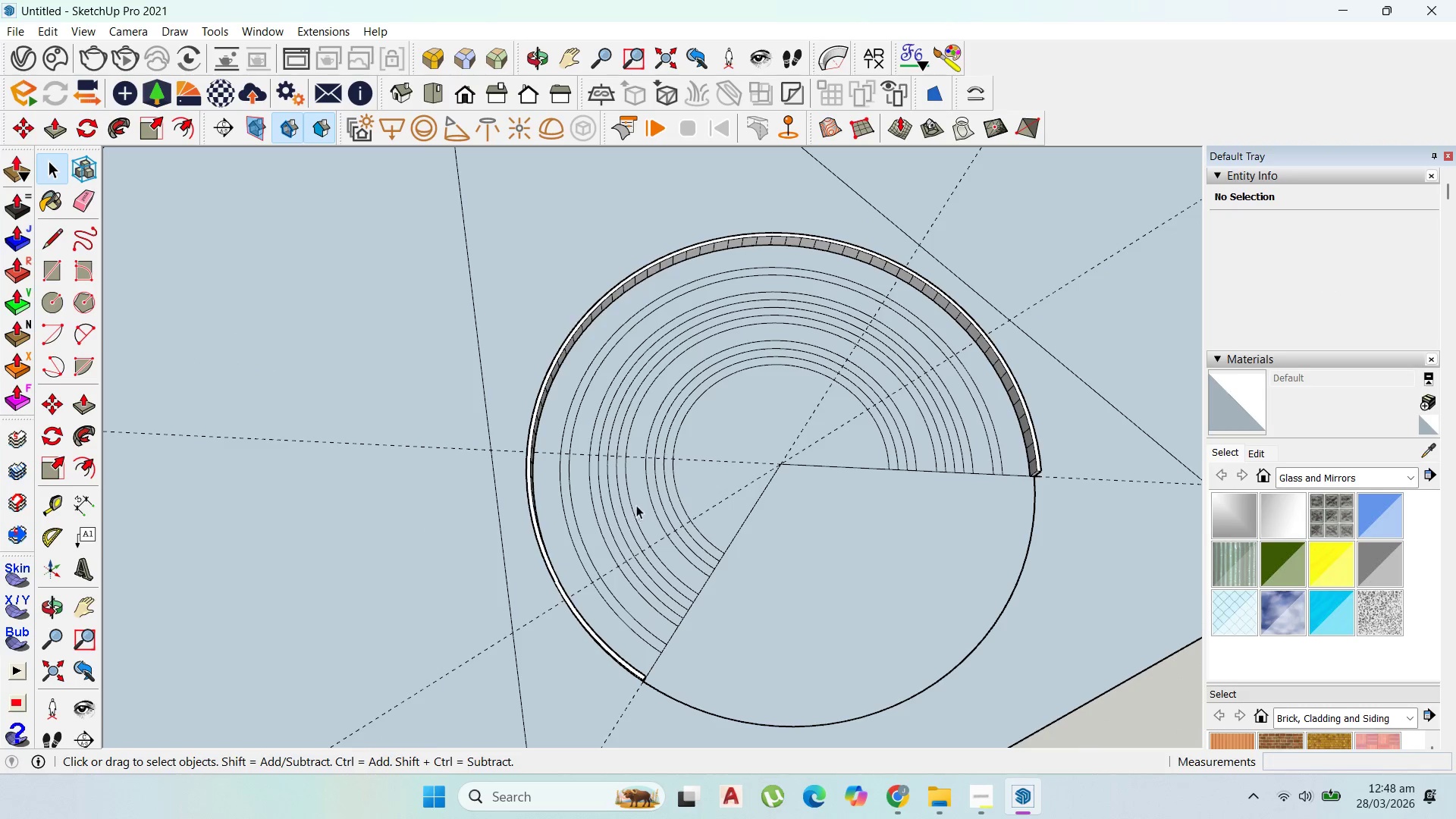 
double_click([645, 497])
 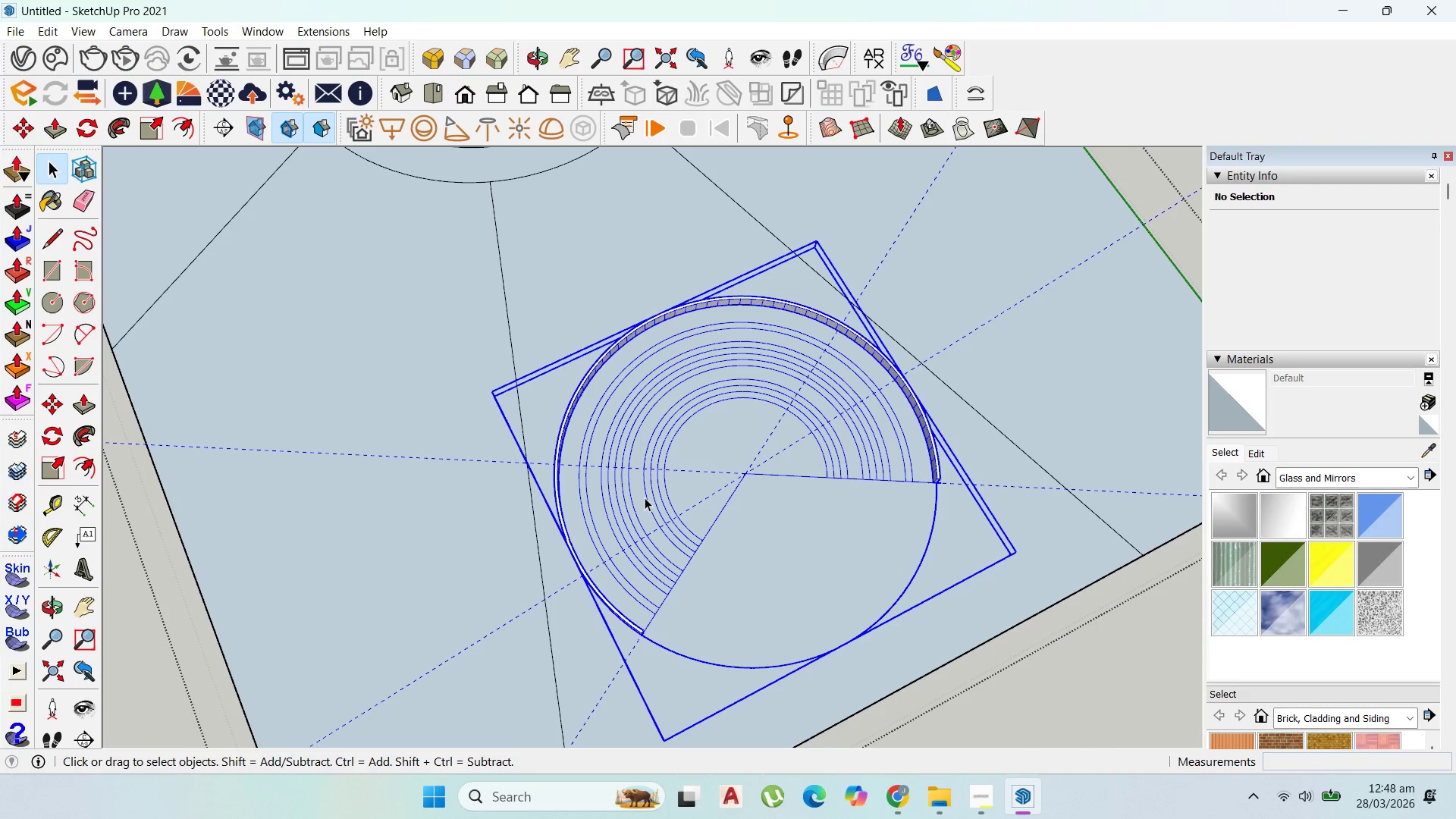 
scroll: coordinate [638, 503], scroll_direction: down, amount: 3.0
 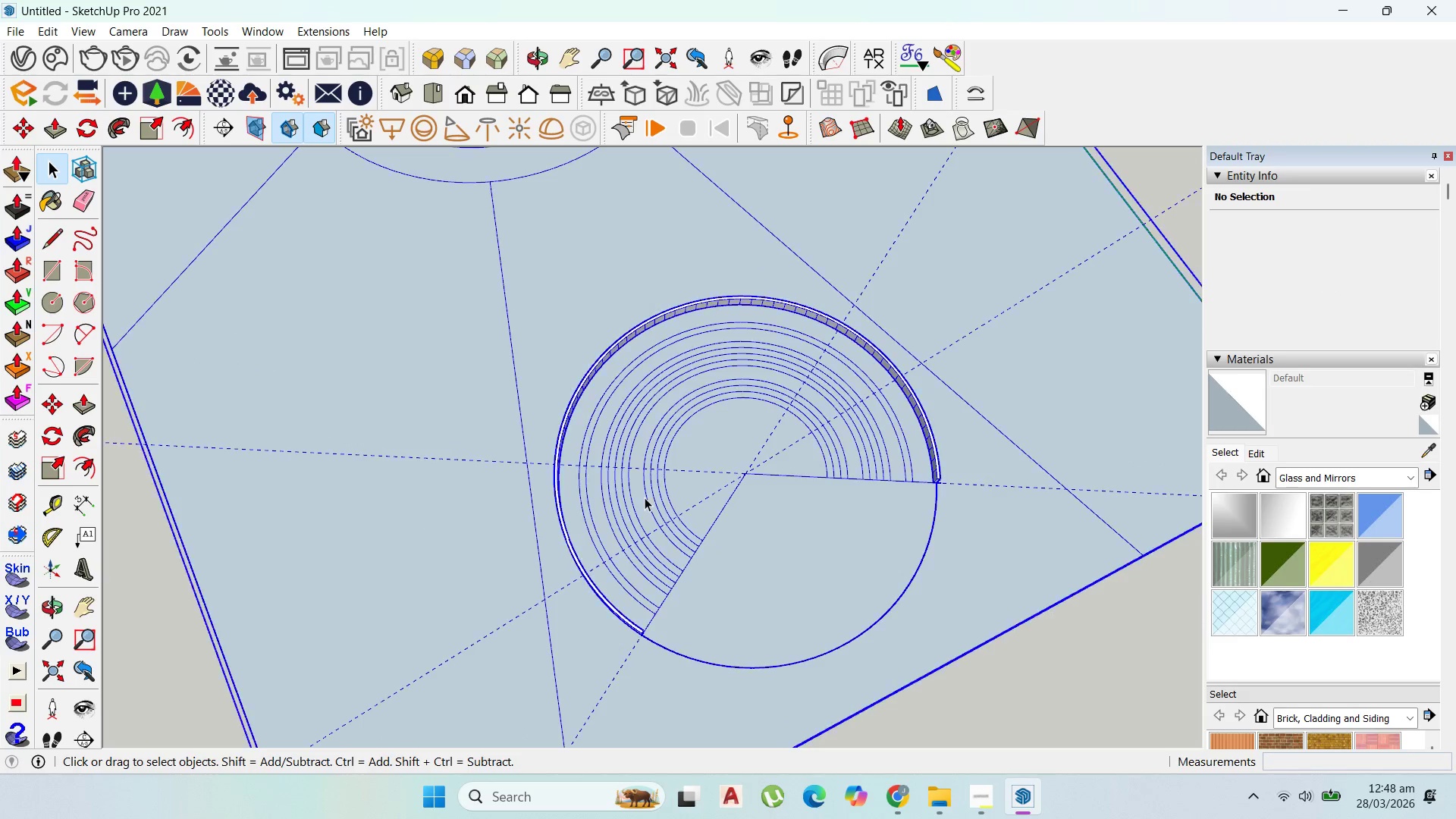 
triple_click([645, 497])
 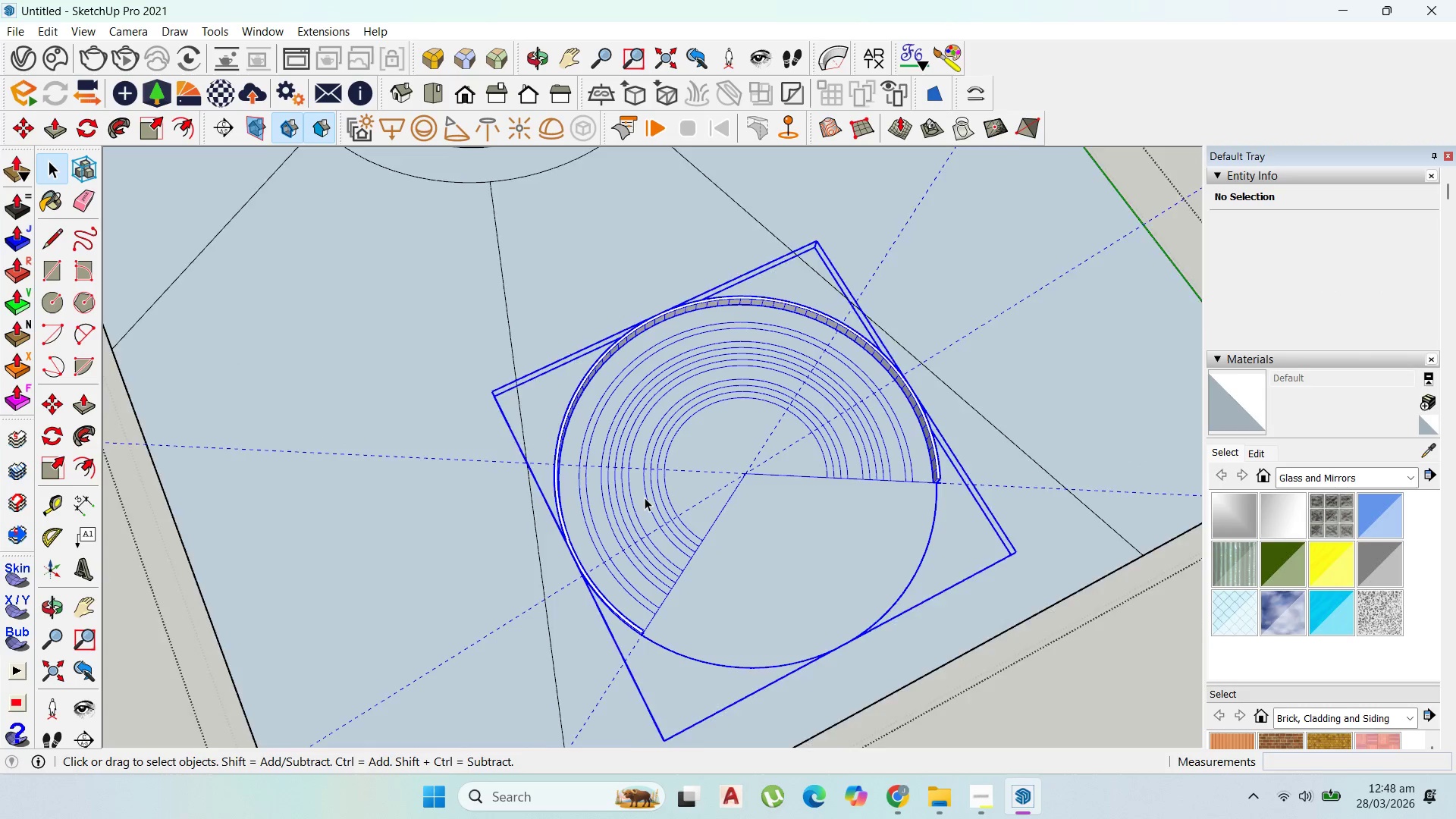 
triple_click([645, 497])
 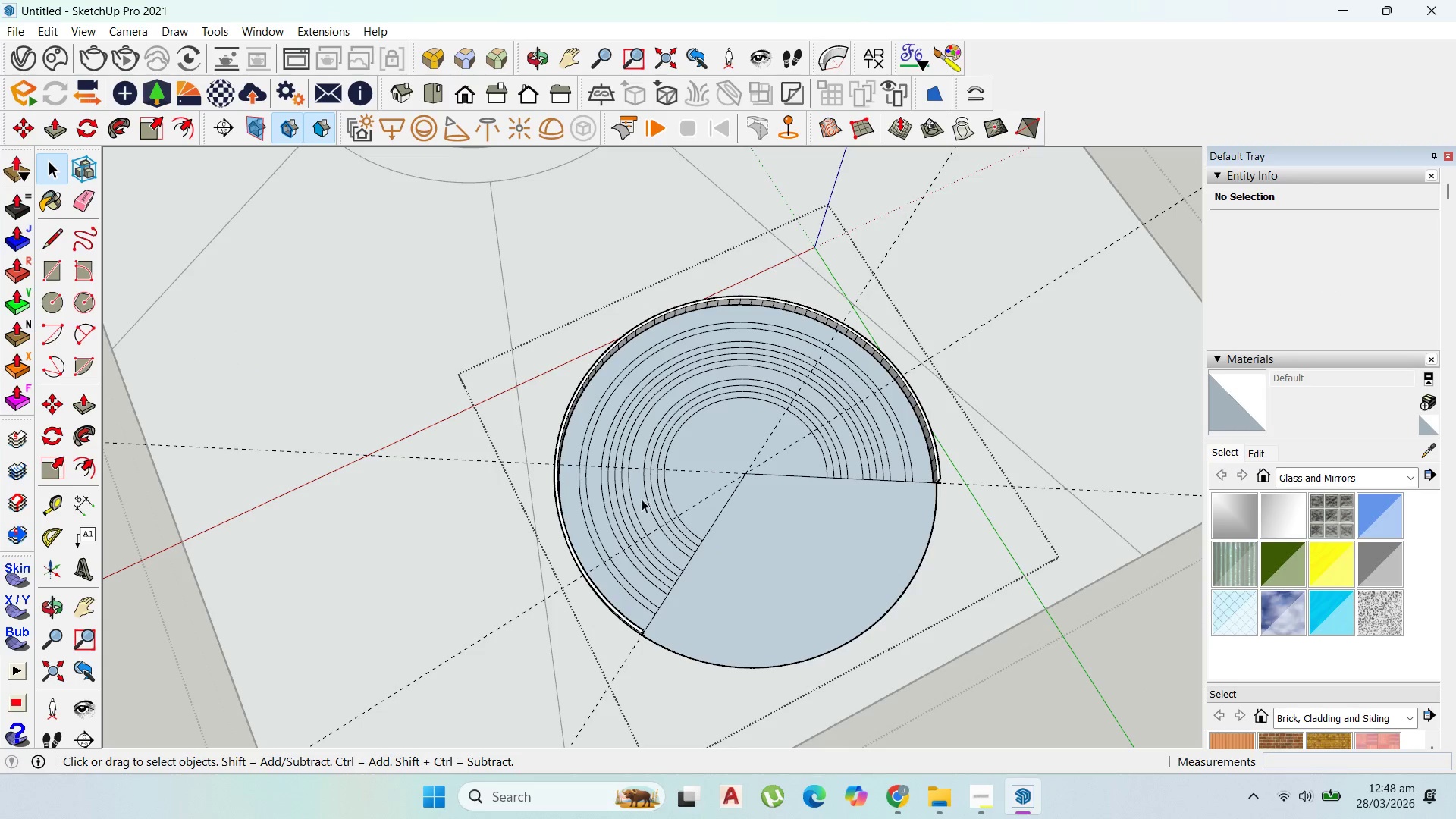 
left_click([539, 545])
 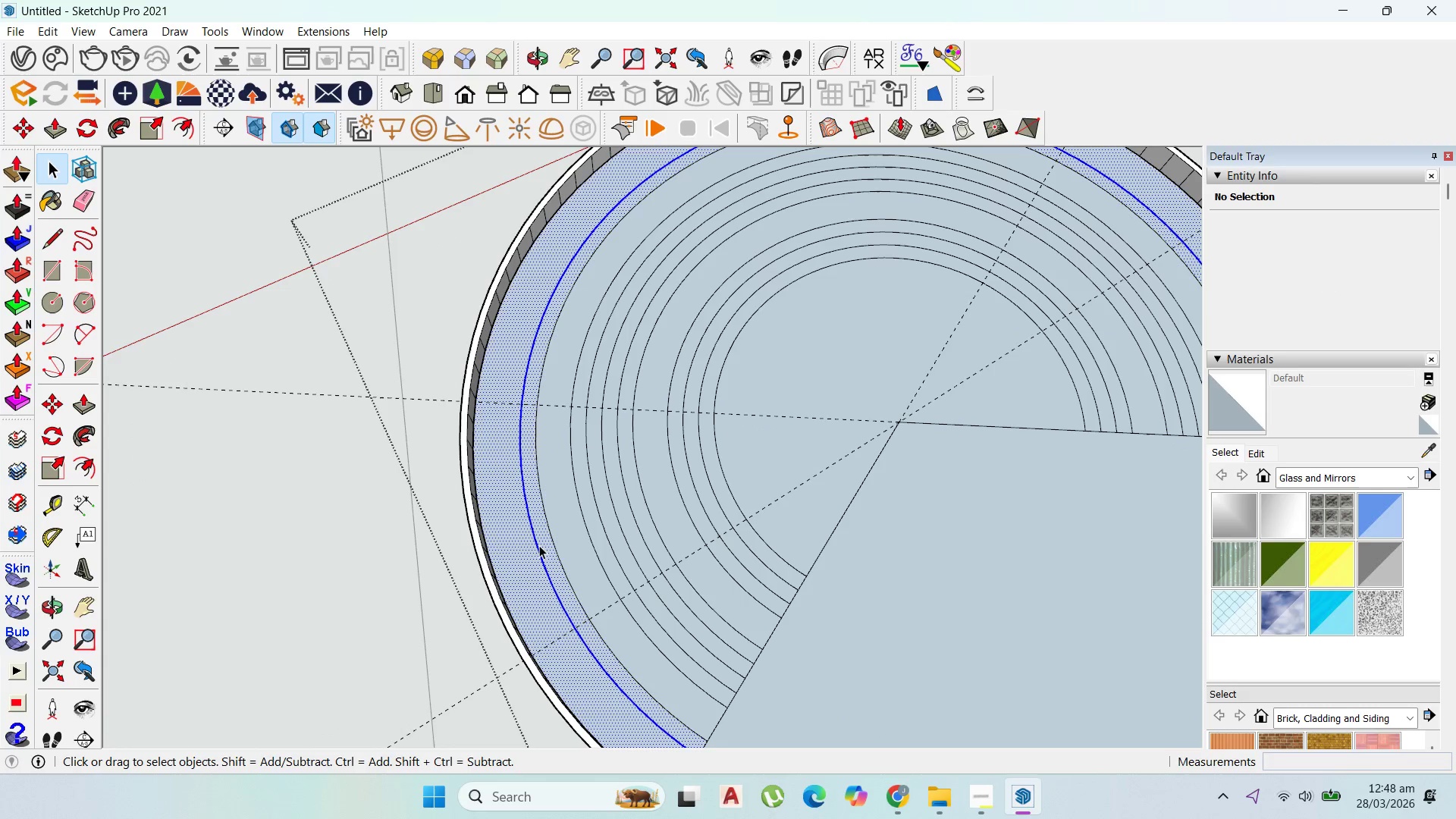 
scroll: coordinate [589, 542], scroll_direction: up, amount: 8.0
 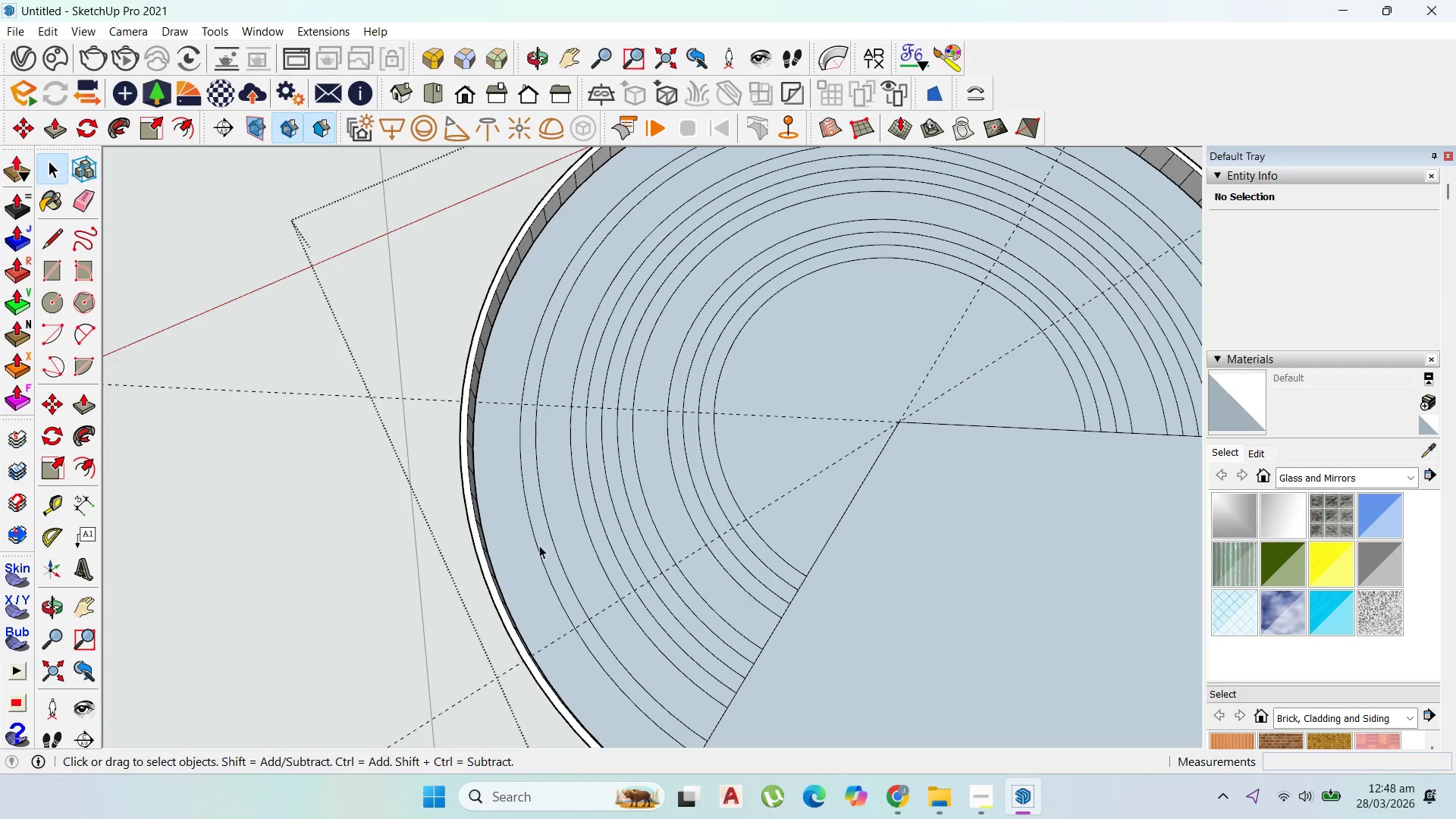 
double_click([539, 545])
 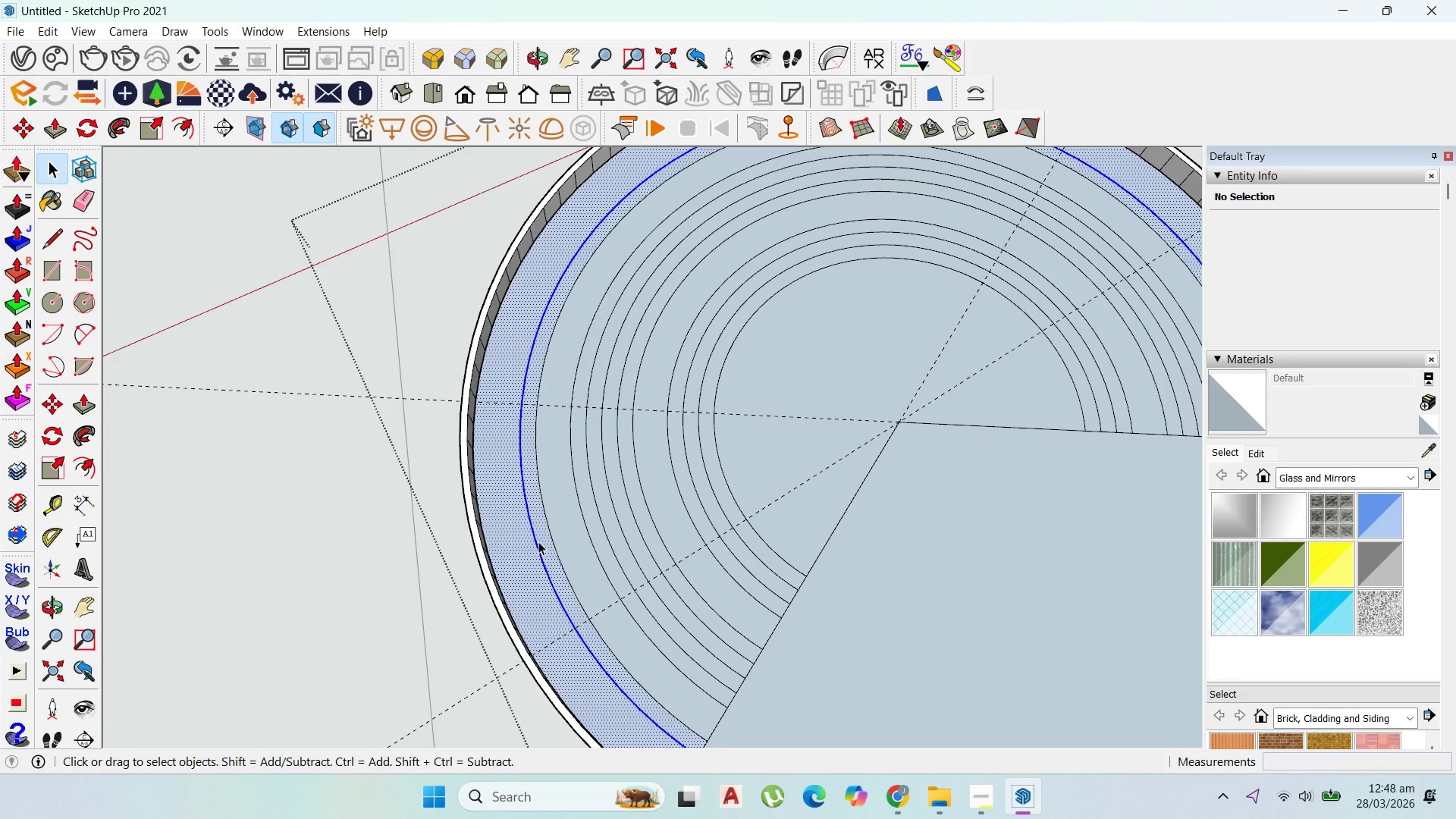 
left_click([538, 541])
 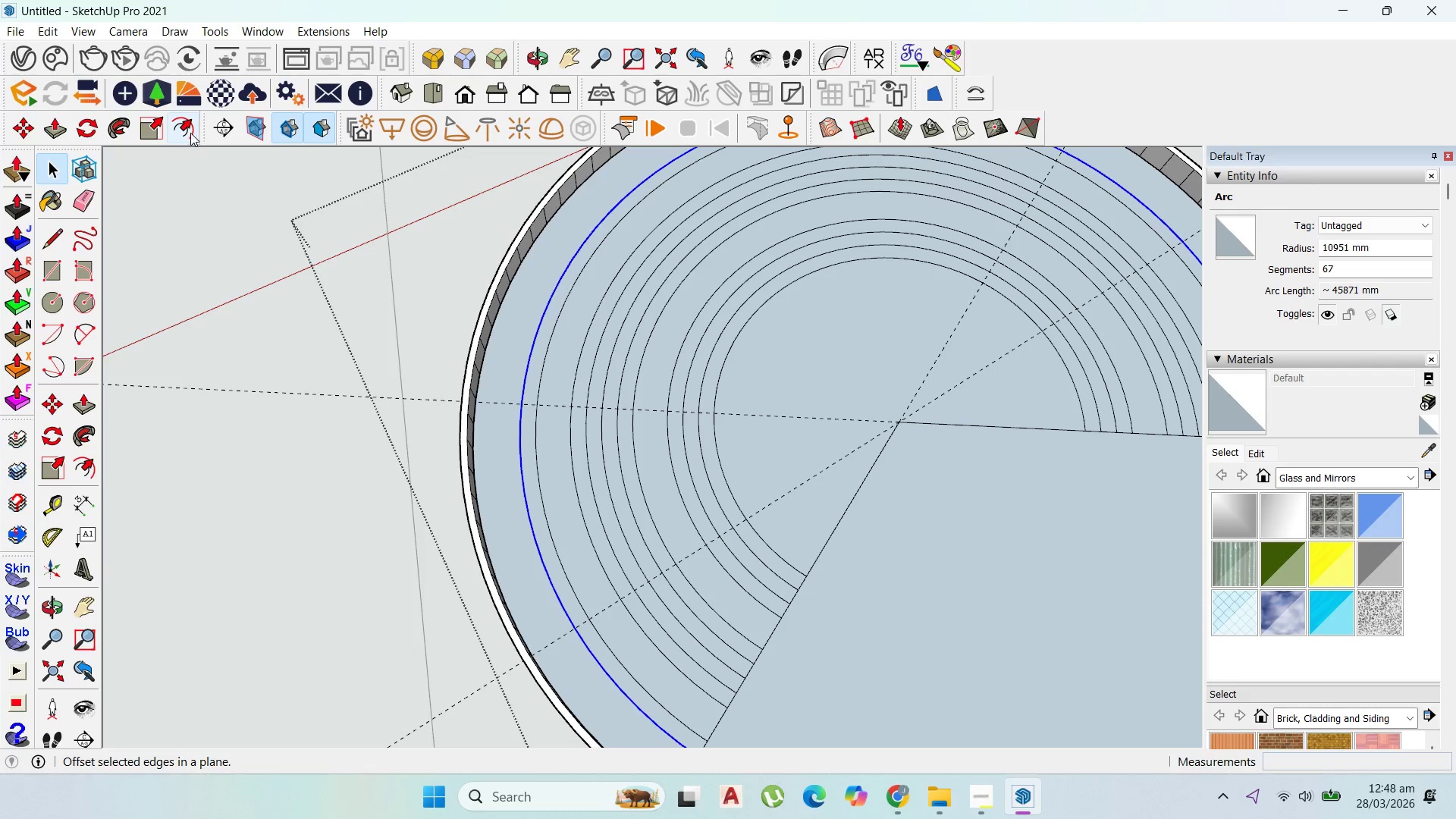 
left_click_drag(start_coordinate=[510, 467], to_coordinate=[491, 472])
 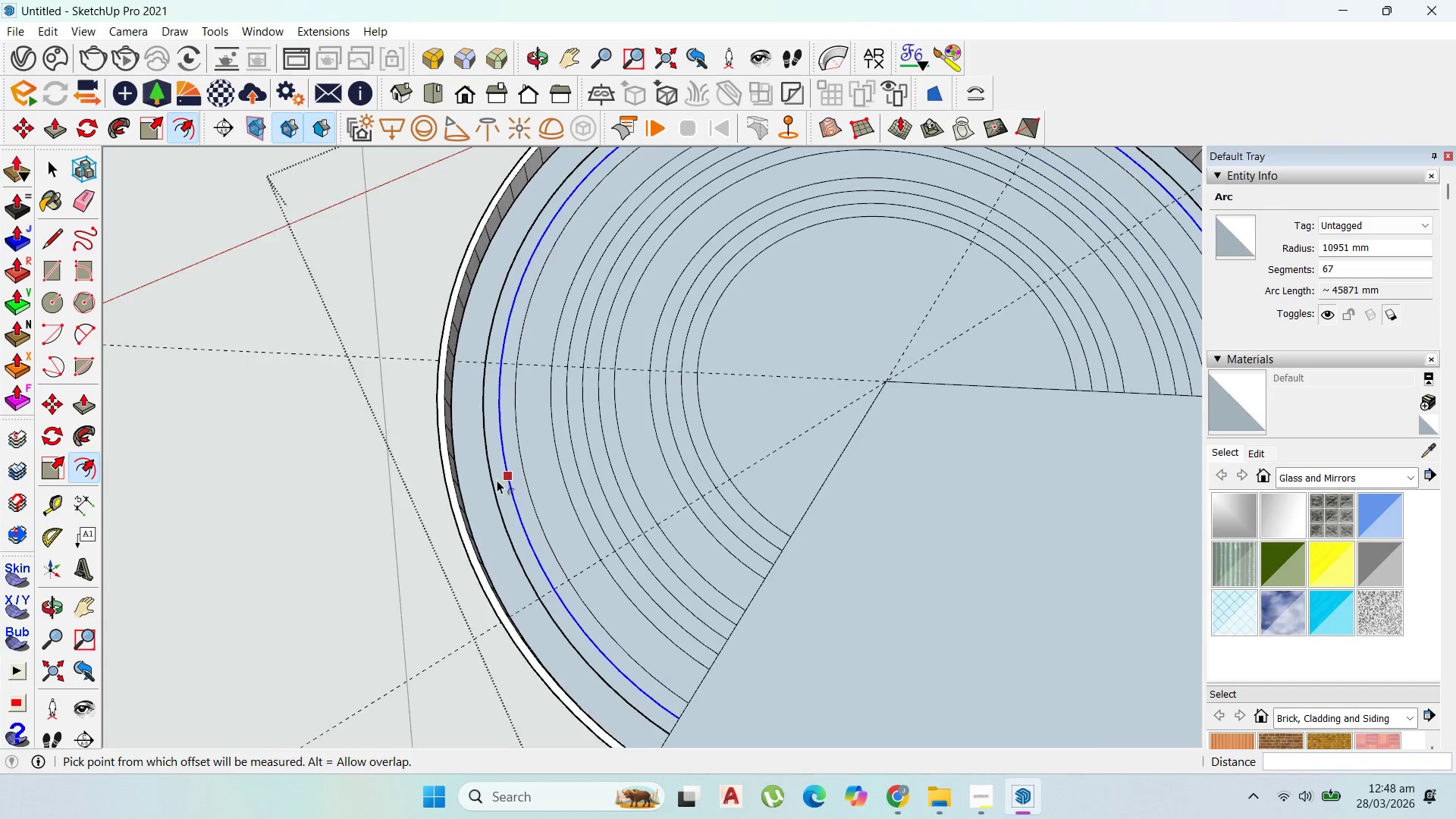 
scroll: coordinate [486, 433], scroll_direction: down, amount: 3.0
 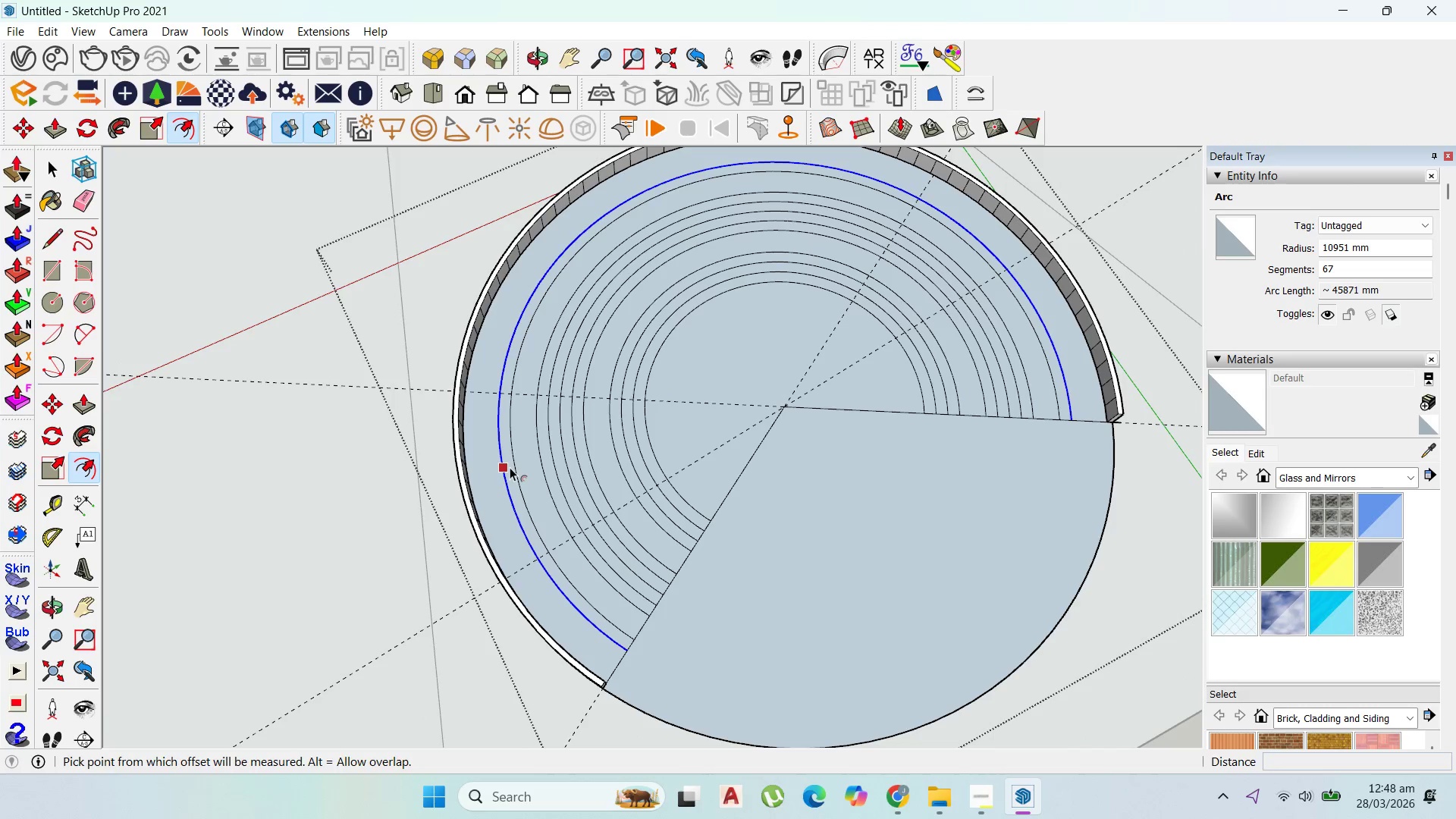 
type(450)
 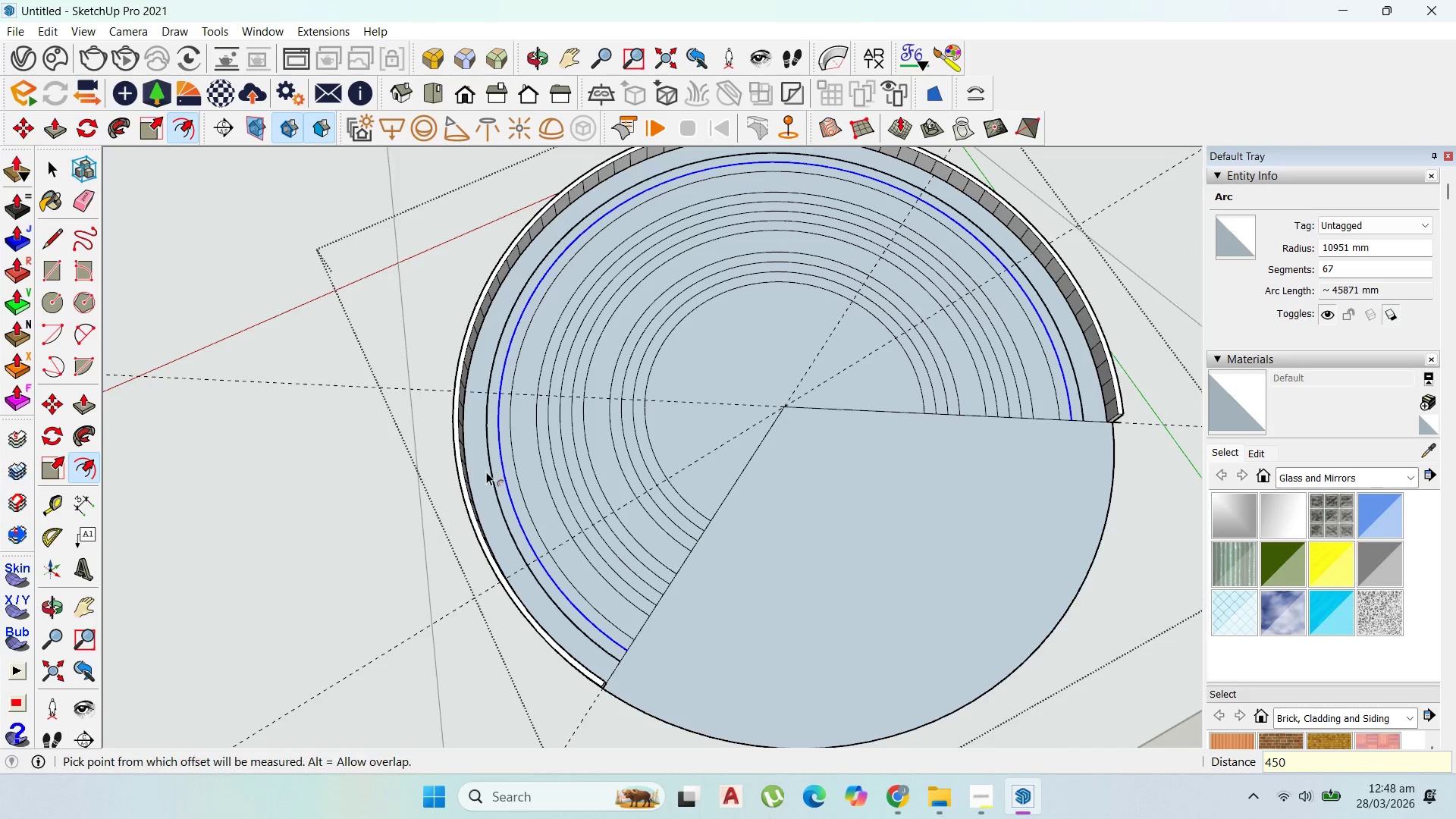 
key(Enter)
 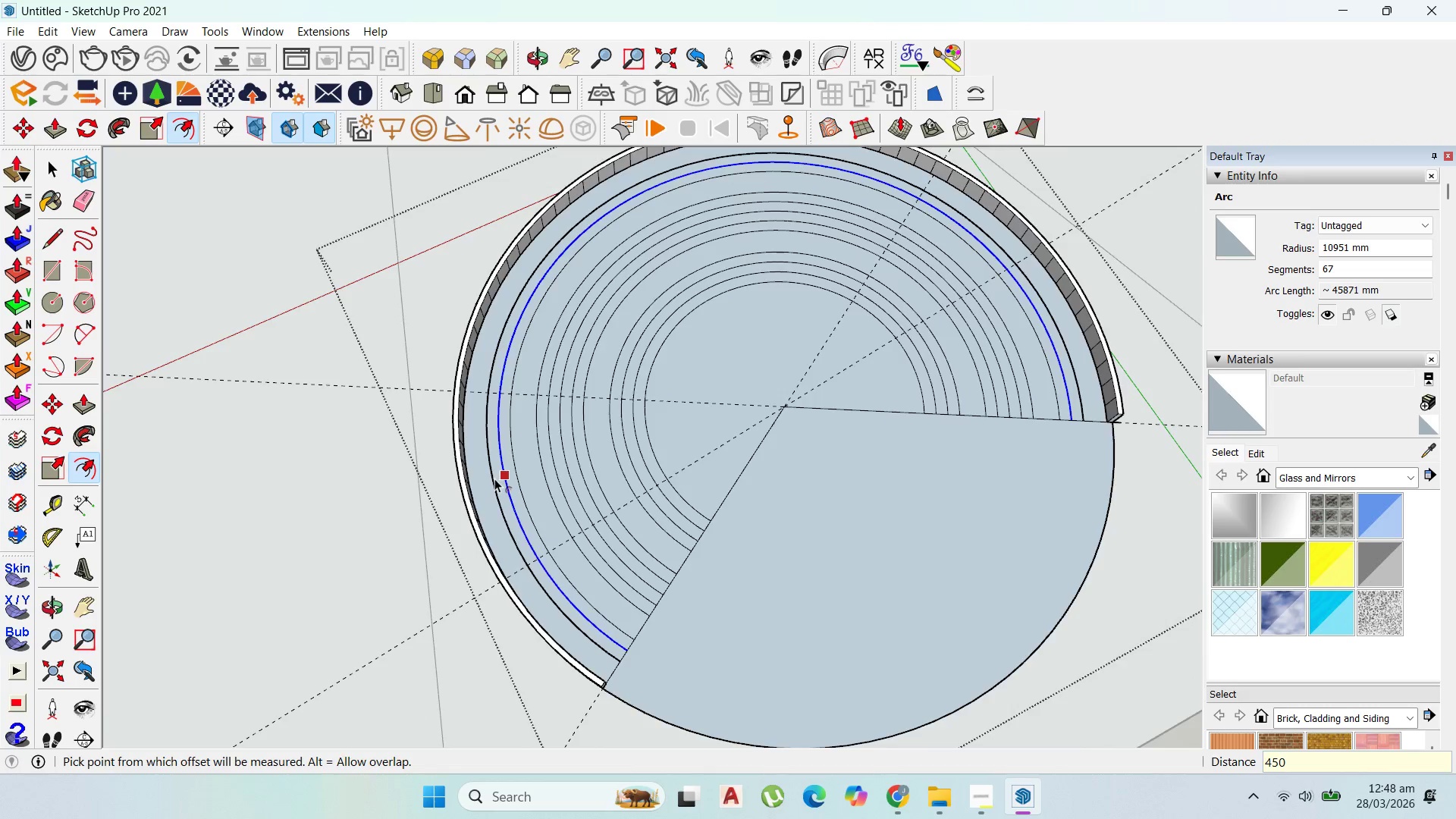 
key(Escape)
 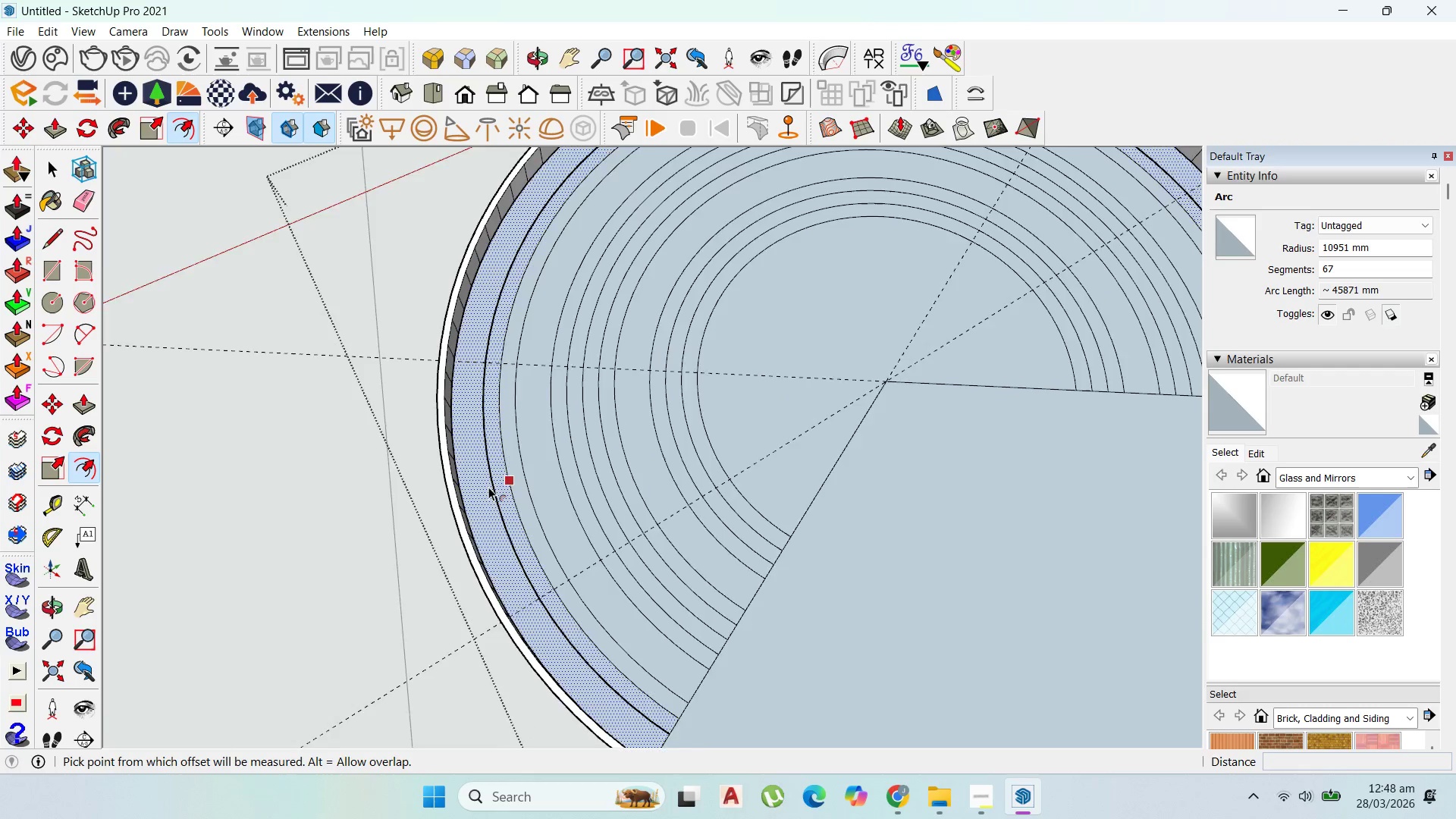 
scroll: coordinate [488, 489], scroll_direction: up, amount: 4.0
 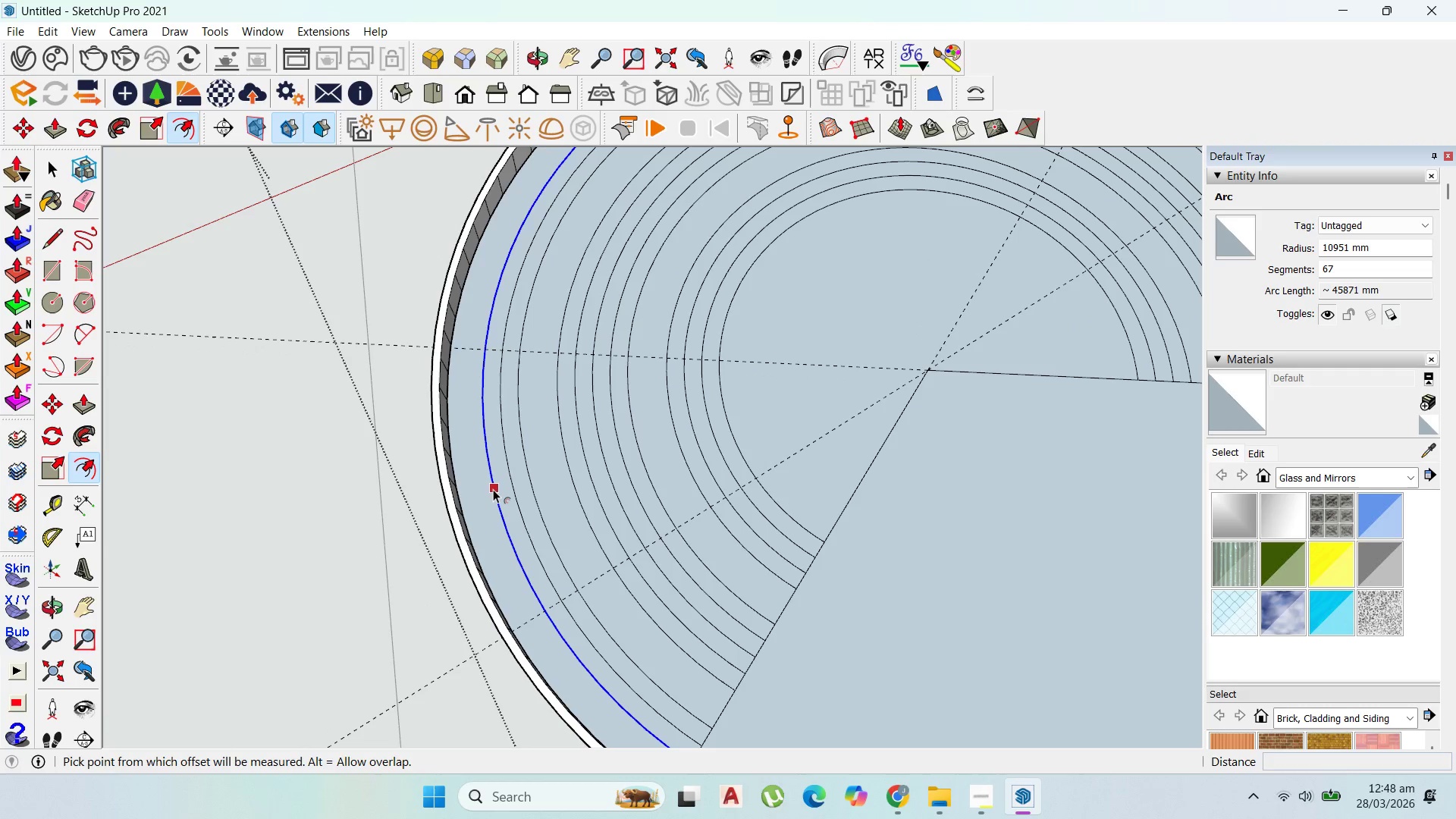 
left_click_drag(start_coordinate=[493, 488], to_coordinate=[474, 488])
 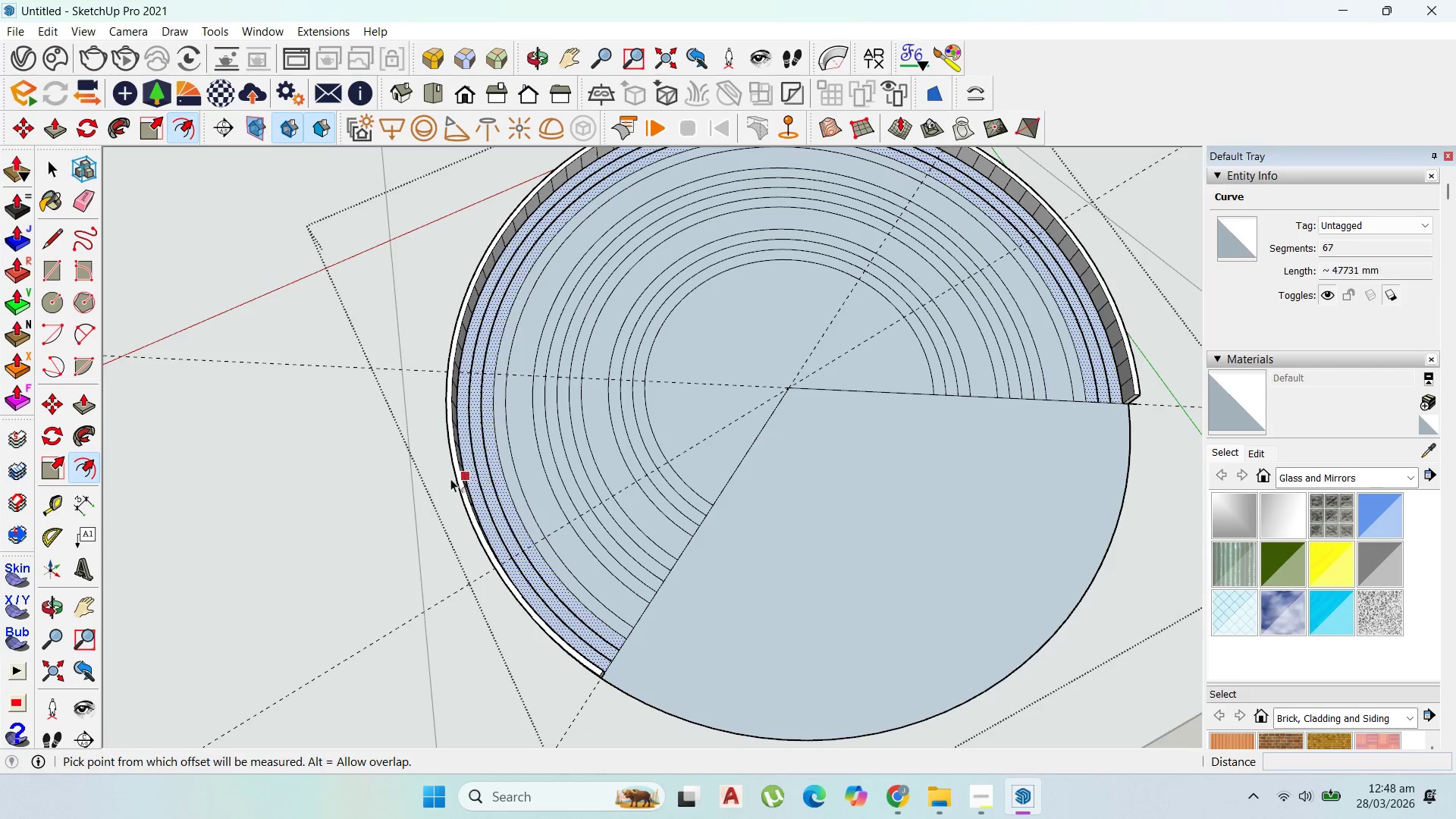 
type(450)
 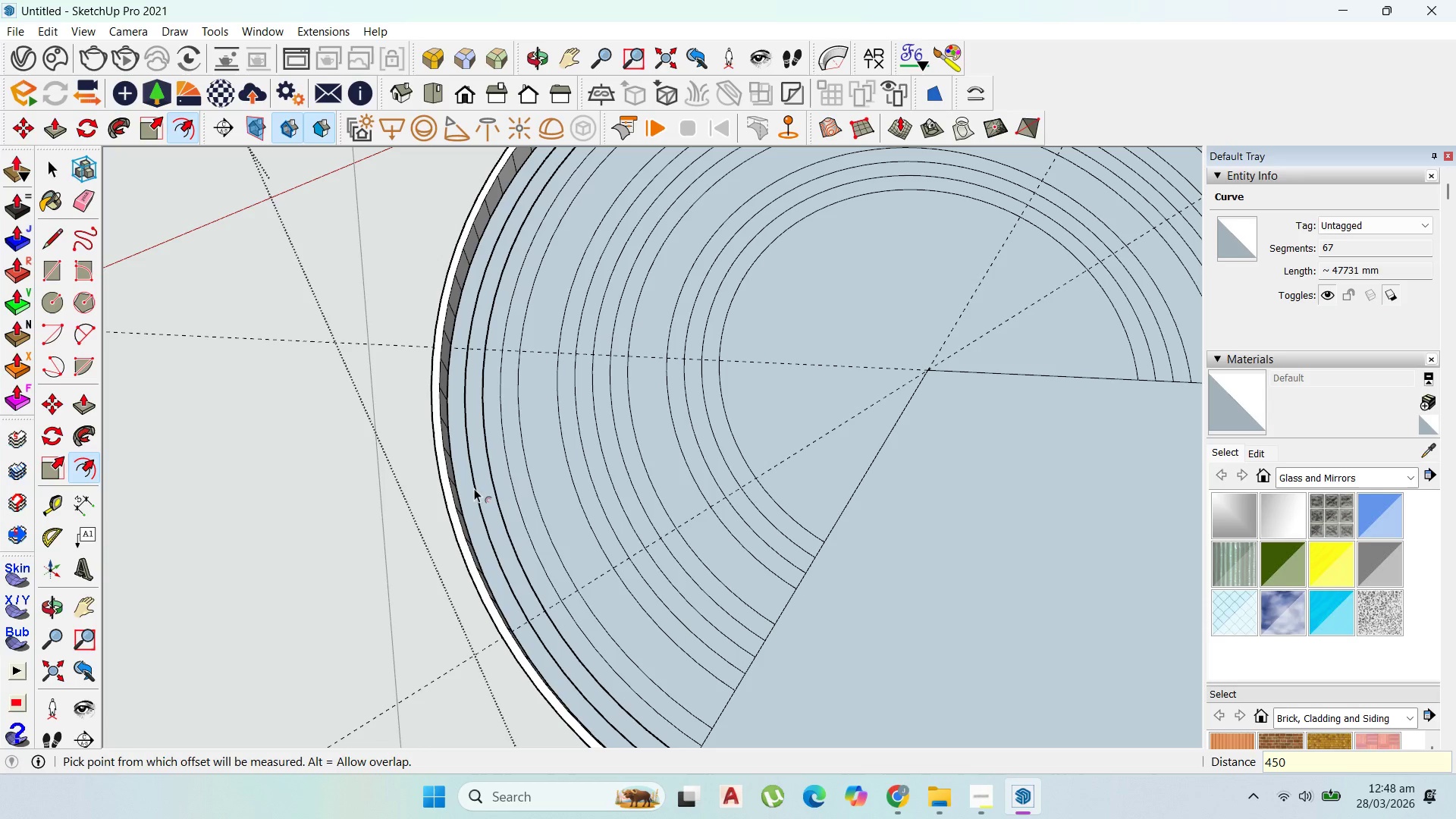 
key(Enter)
 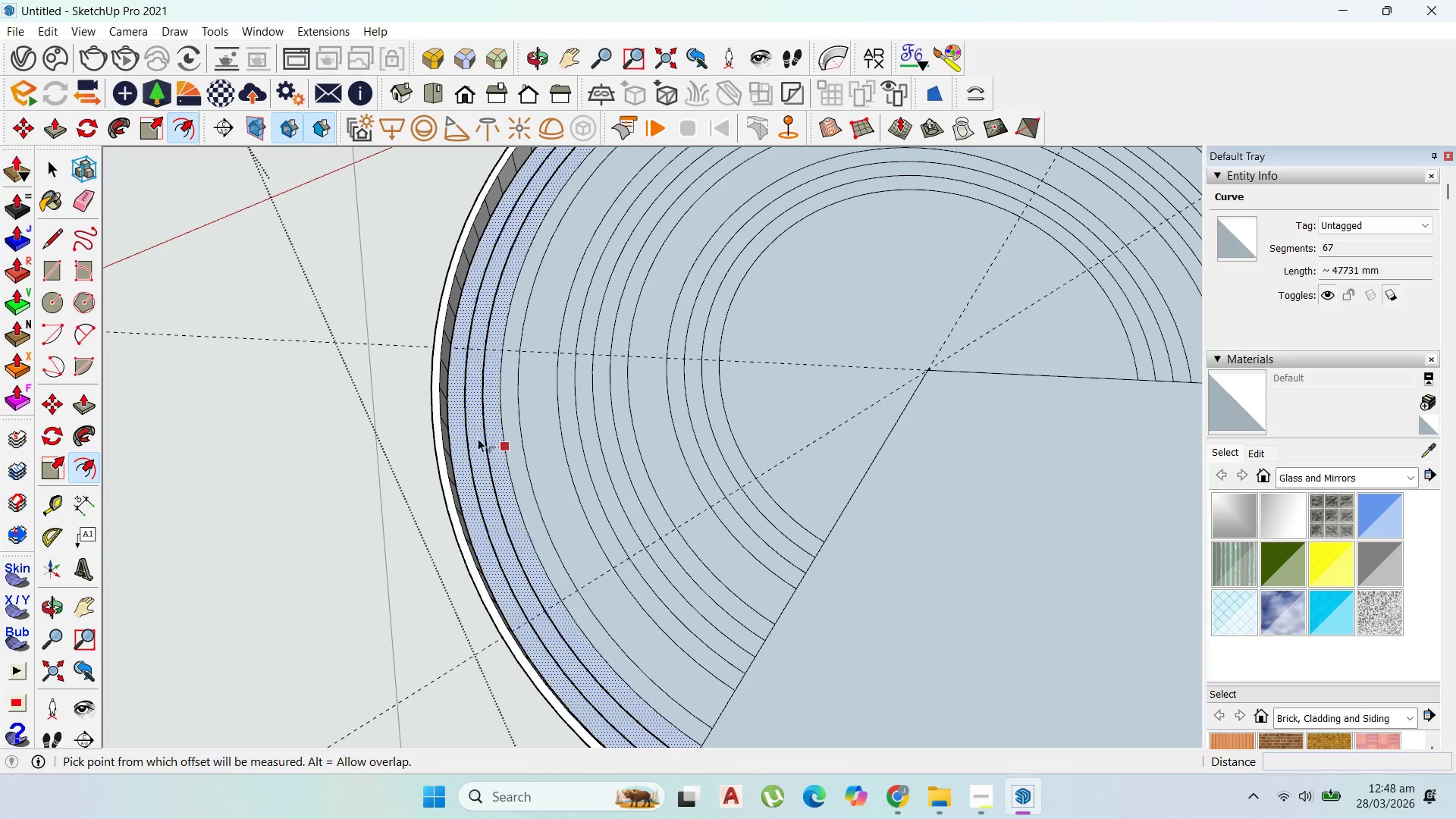 
key(Escape)
 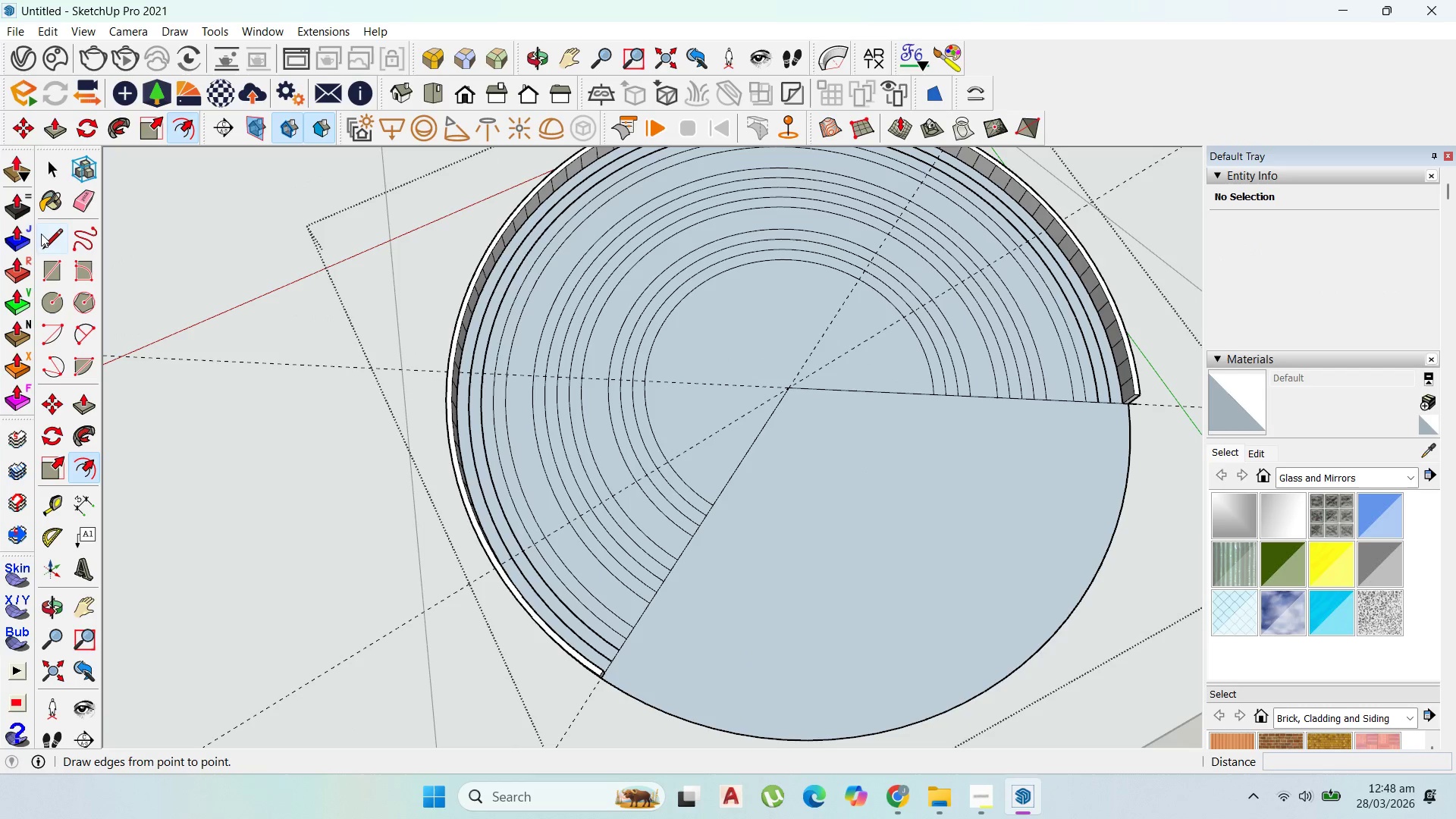 
scroll: coordinate [478, 424], scroll_direction: down, amount: 4.0
 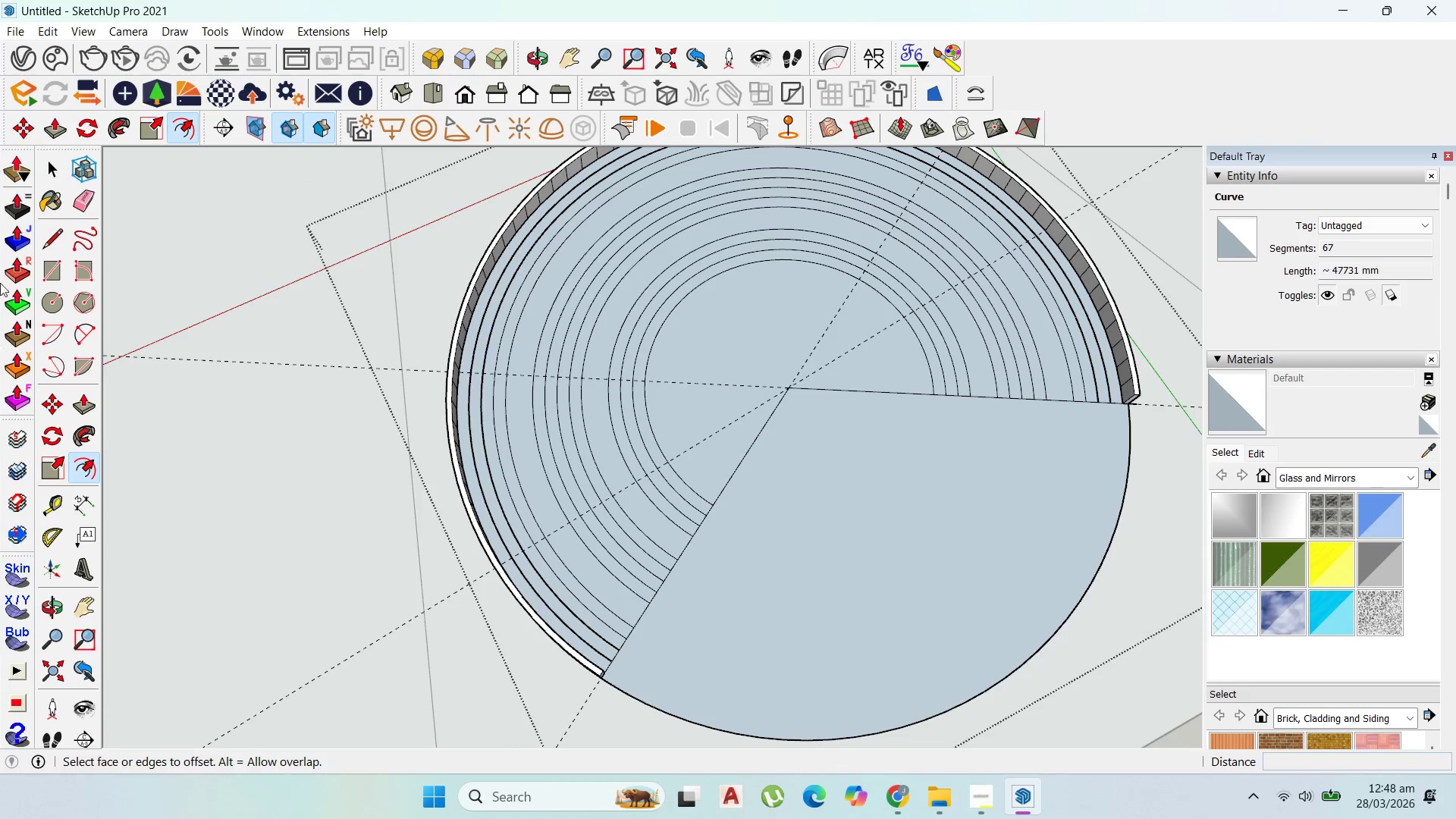 
left_click([42, 231])
 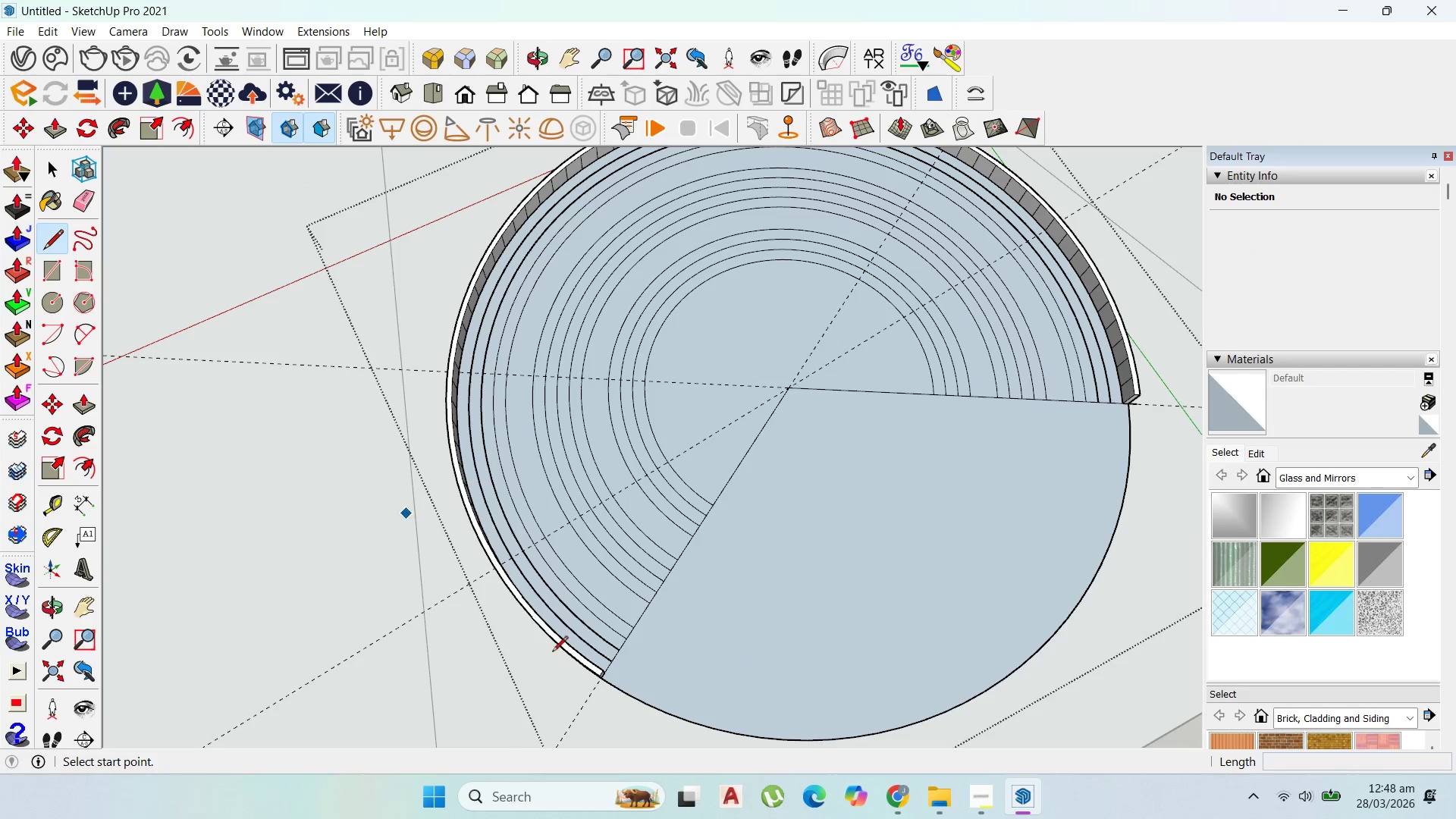 
scroll: coordinate [571, 634], scroll_direction: up, amount: 23.0
 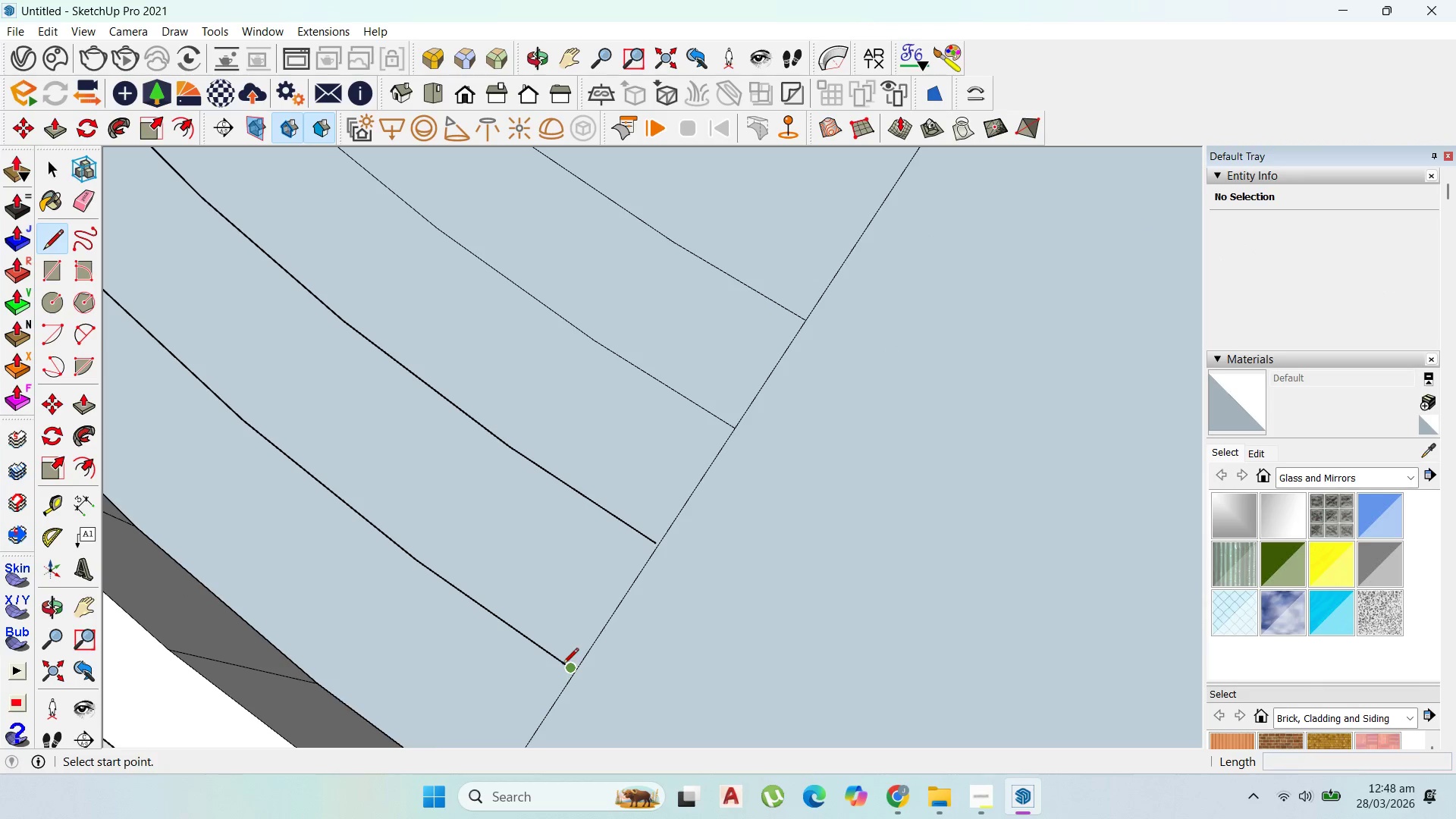 
left_click([564, 651])
 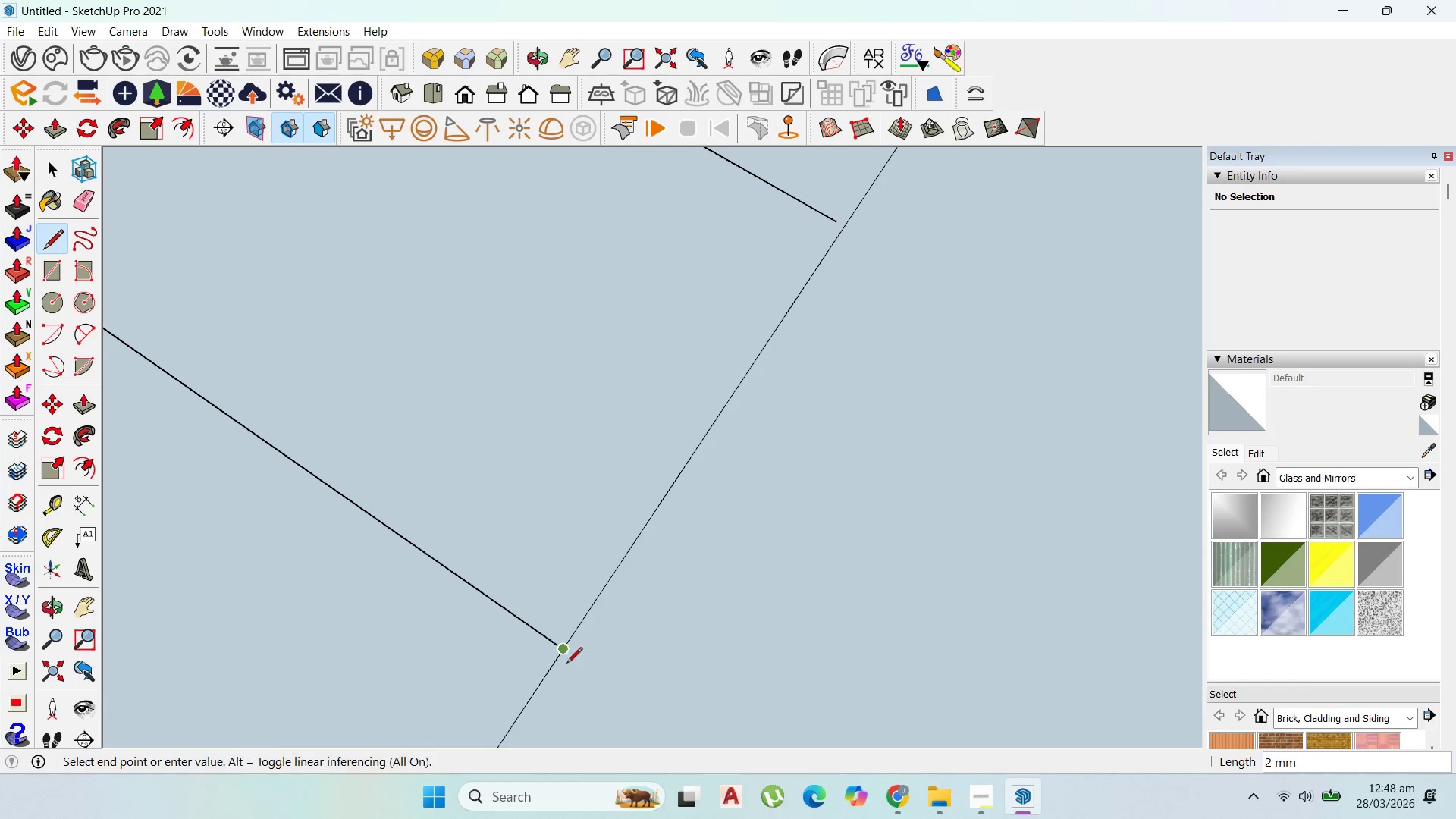 
scroll: coordinate [569, 655], scroll_direction: up, amount: 13.0
 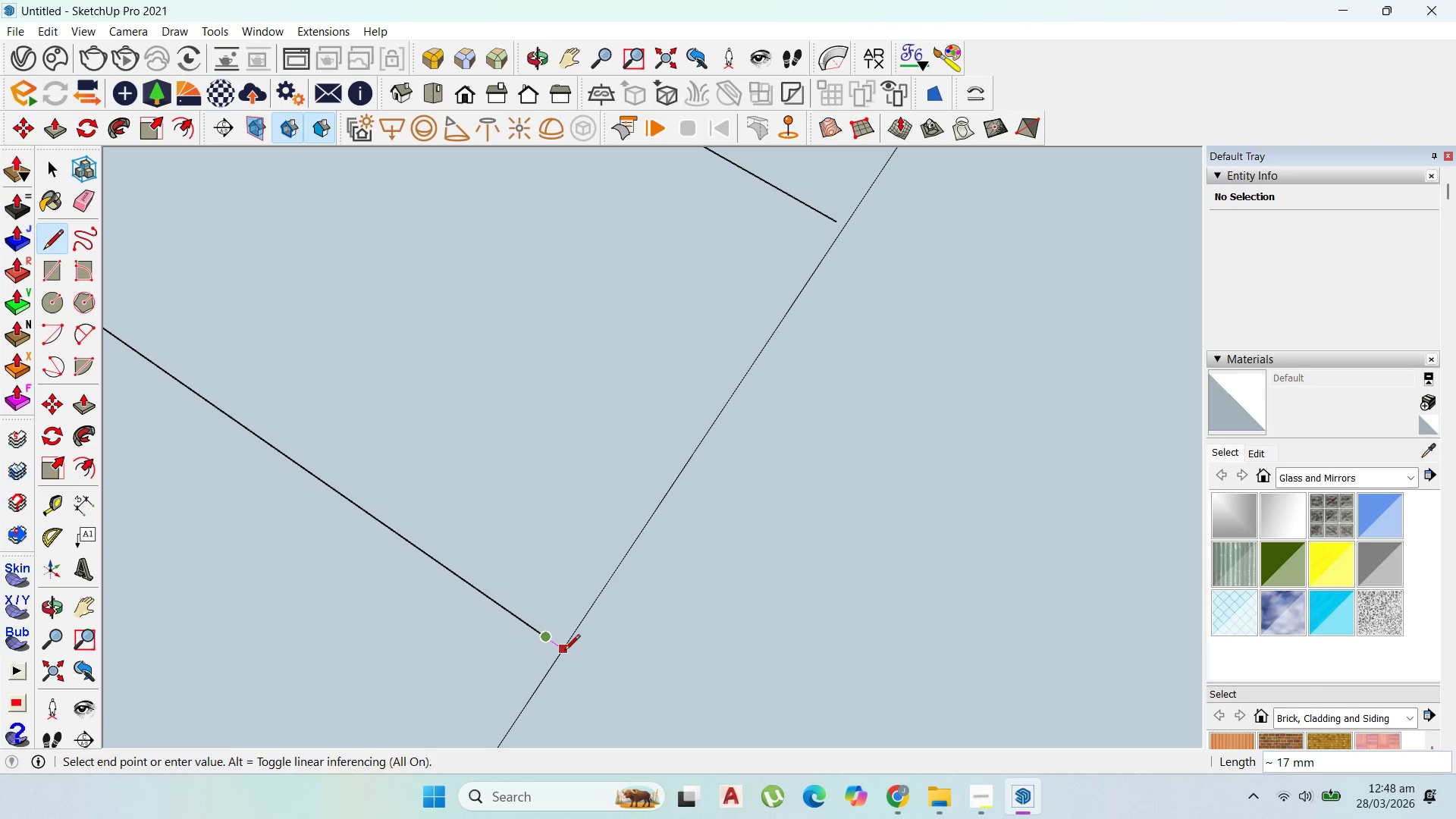 
key(Escape)
 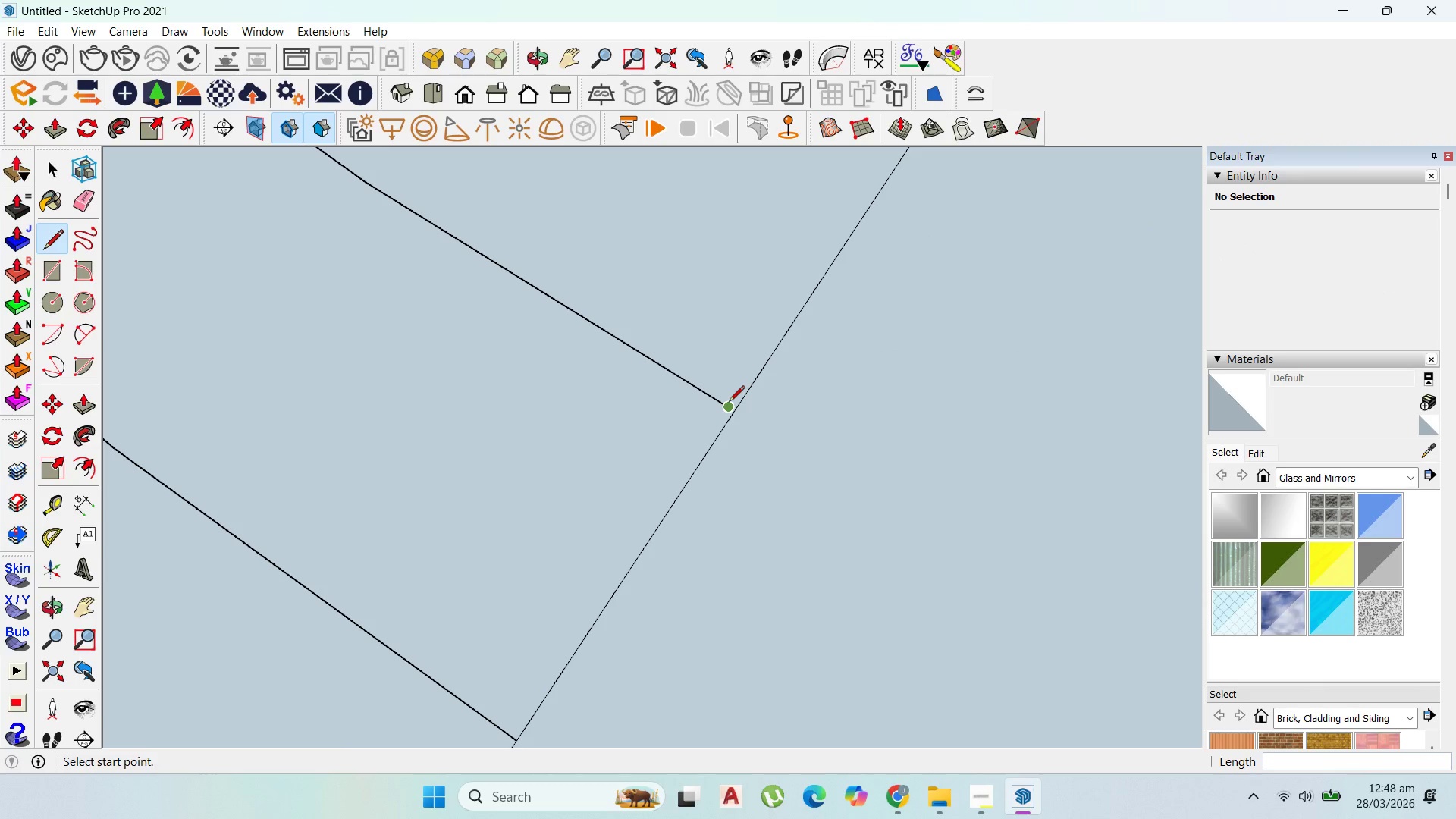 
scroll: coordinate [717, 388], scroll_direction: down, amount: 4.0
 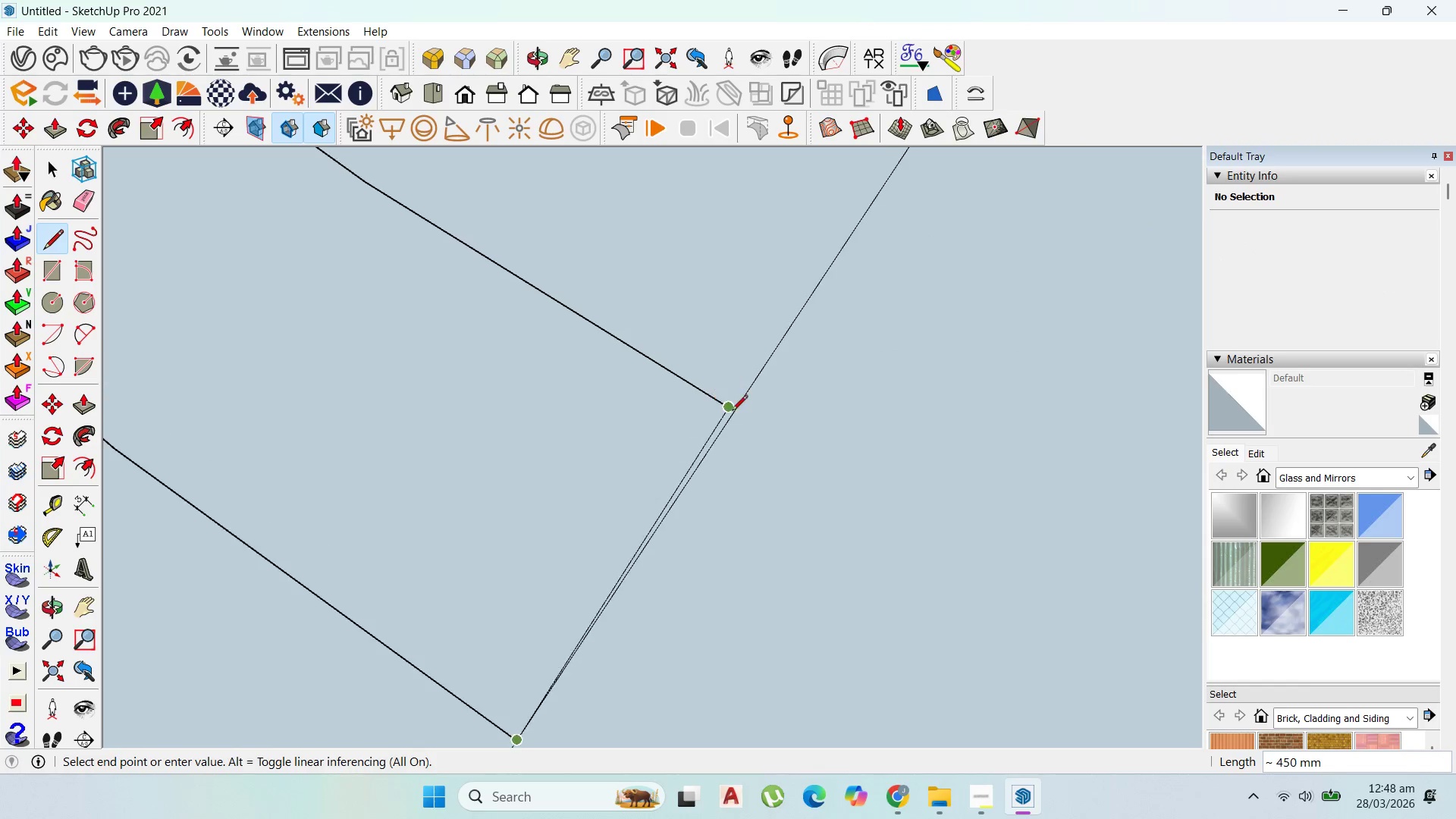 
left_click([729, 403])
 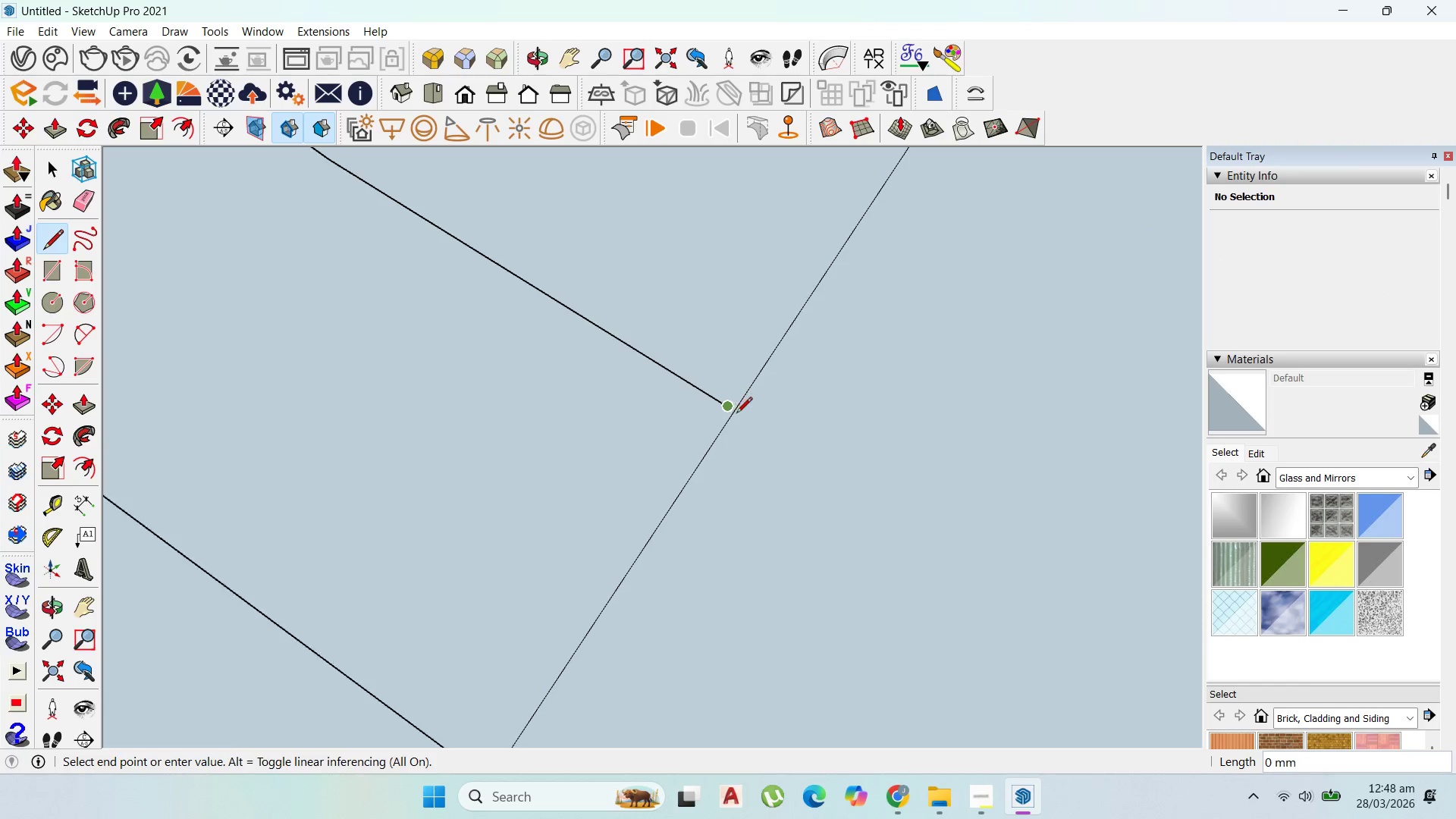 
scroll: coordinate [728, 410], scroll_direction: up, amount: 11.0
 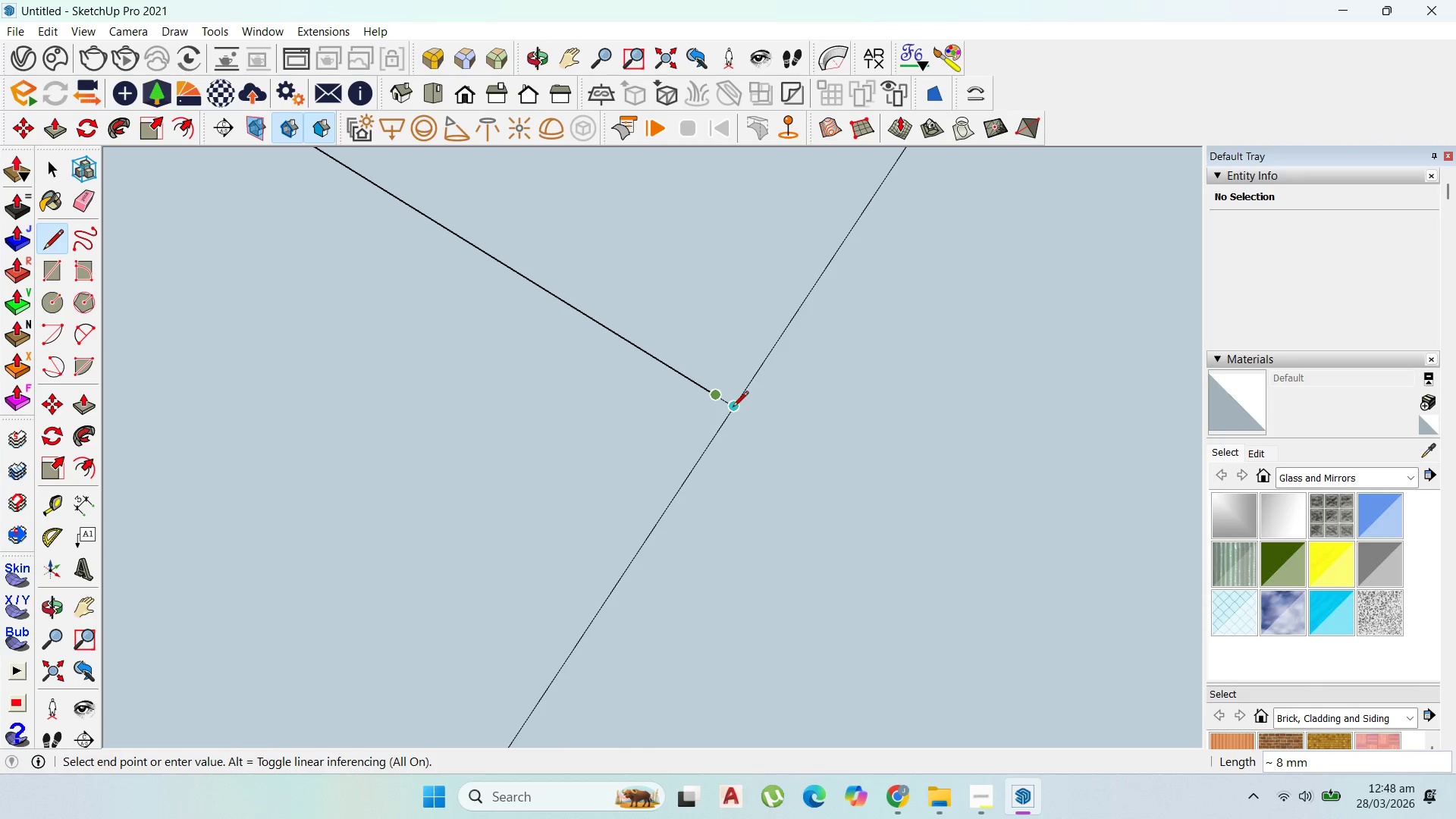 
key(Escape)
 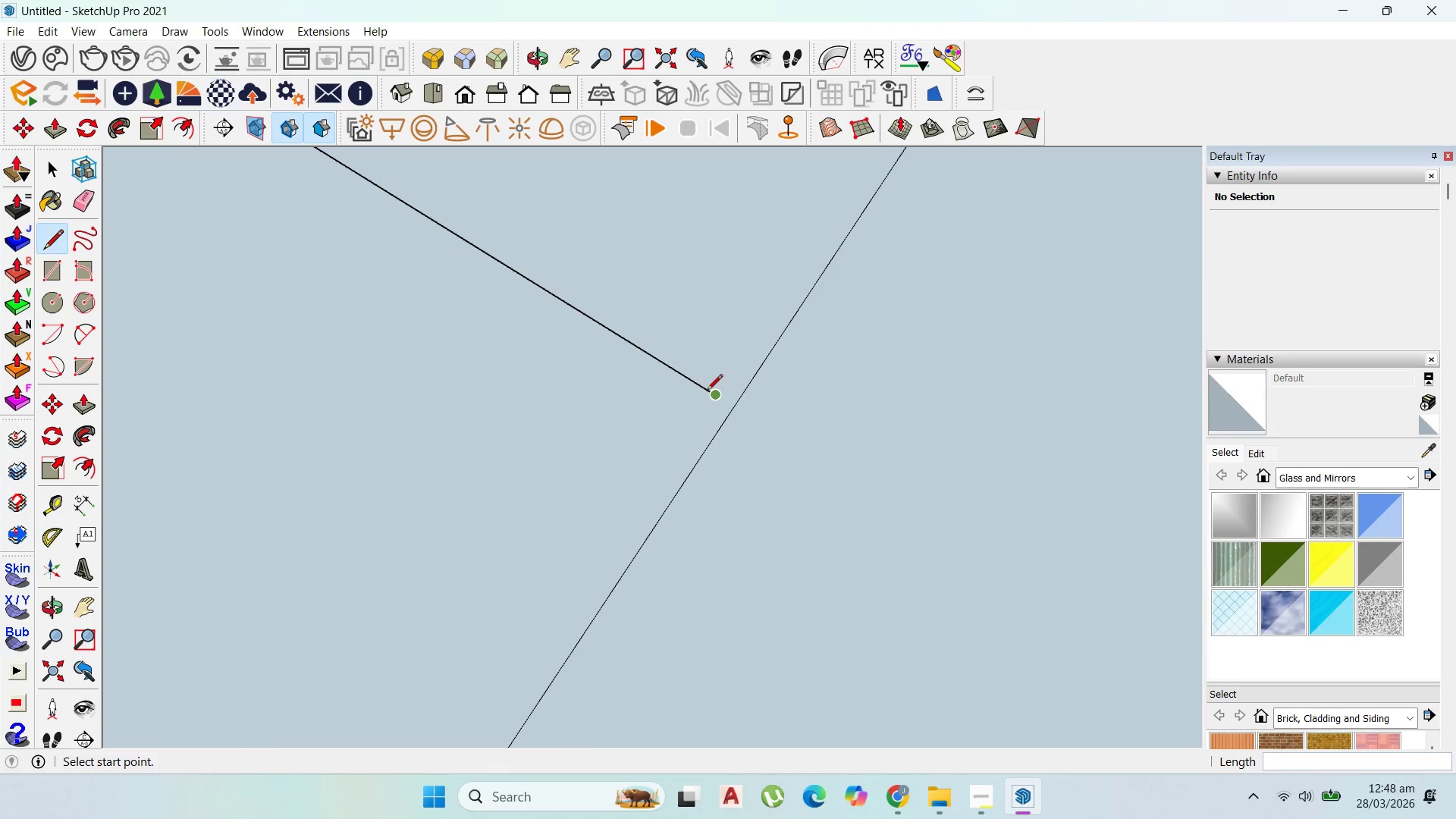 
scroll: coordinate [707, 392], scroll_direction: up, amount: 1.0
 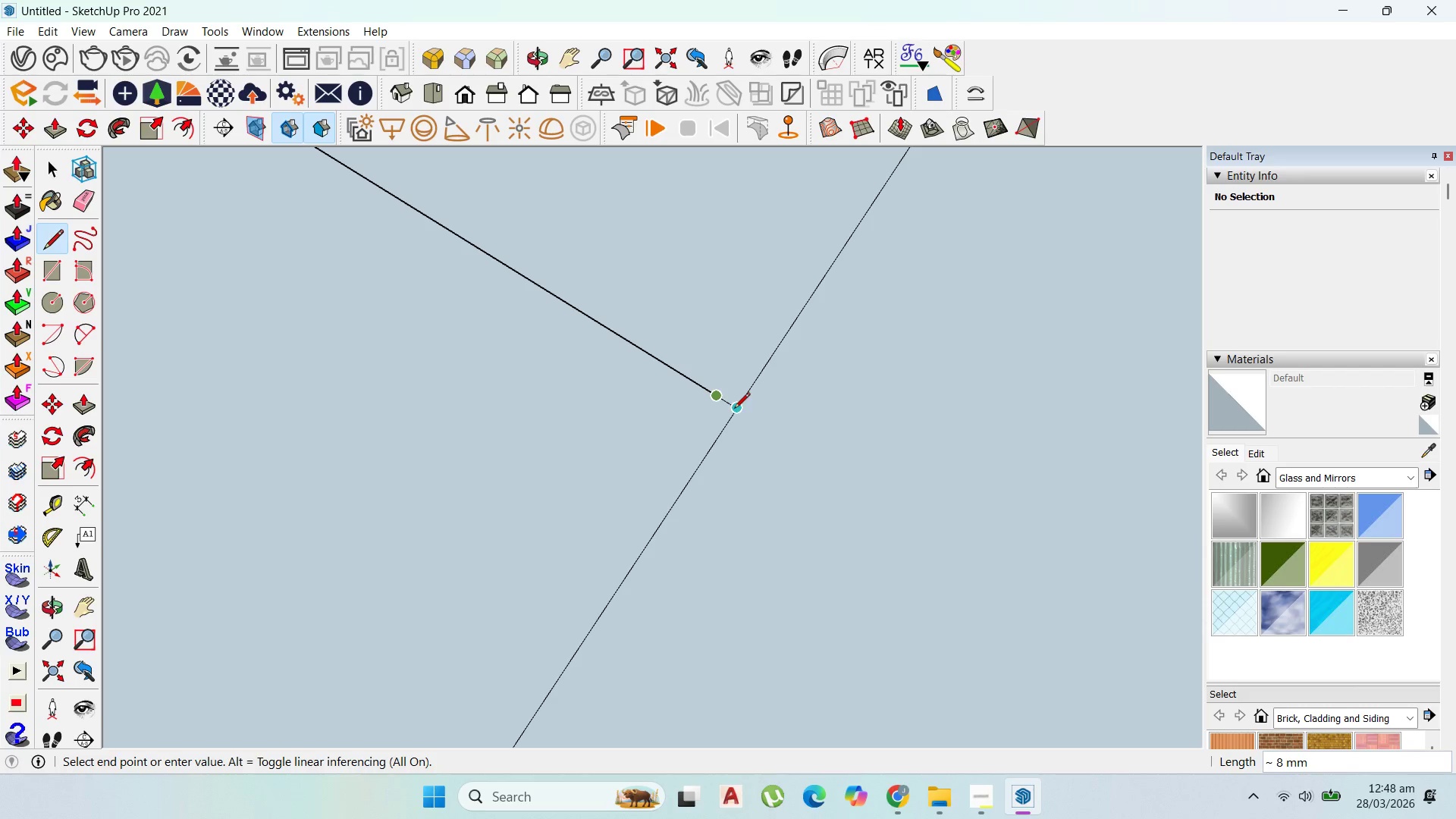 
left_click([739, 411])
 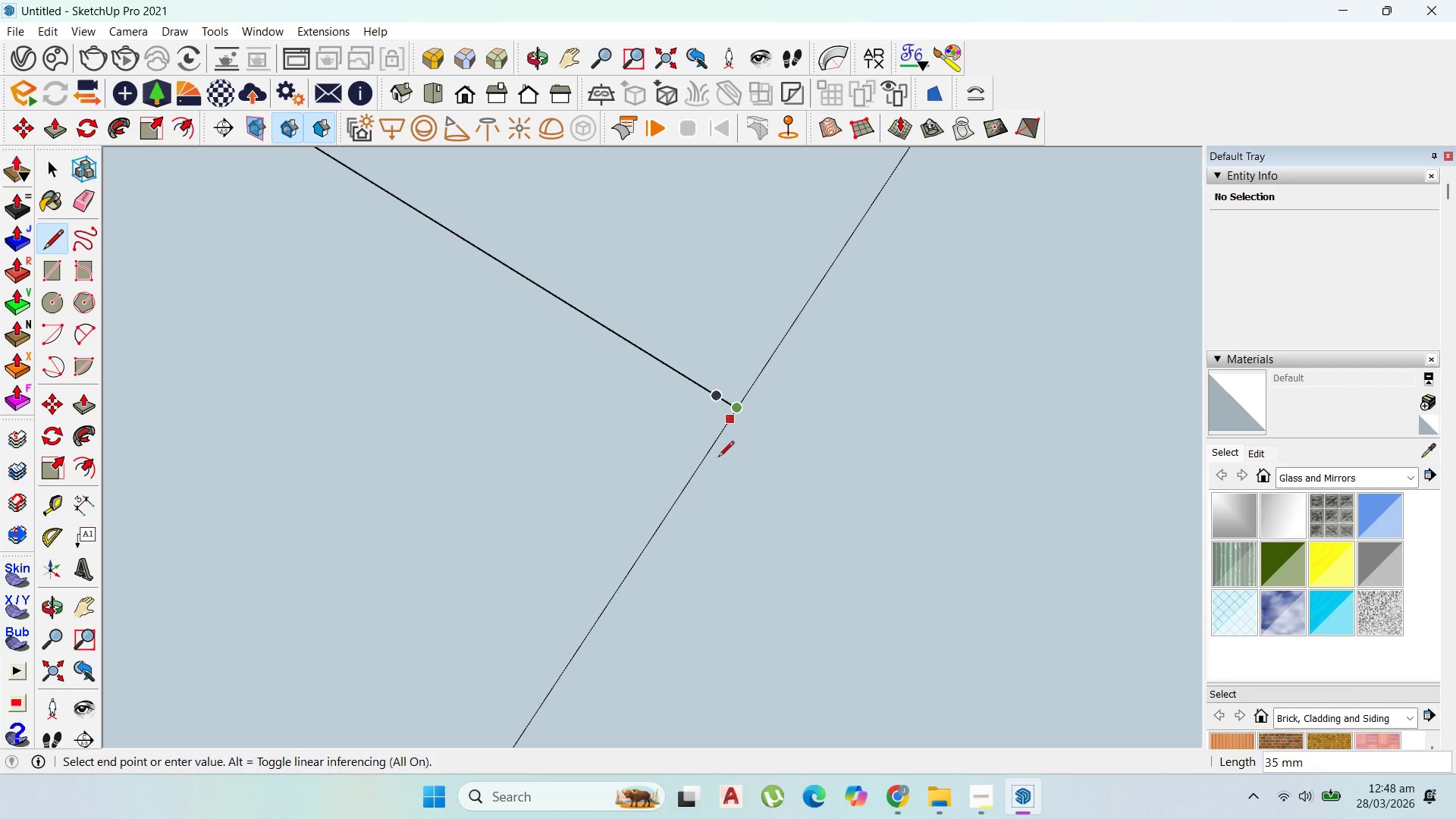 
key(Escape)
 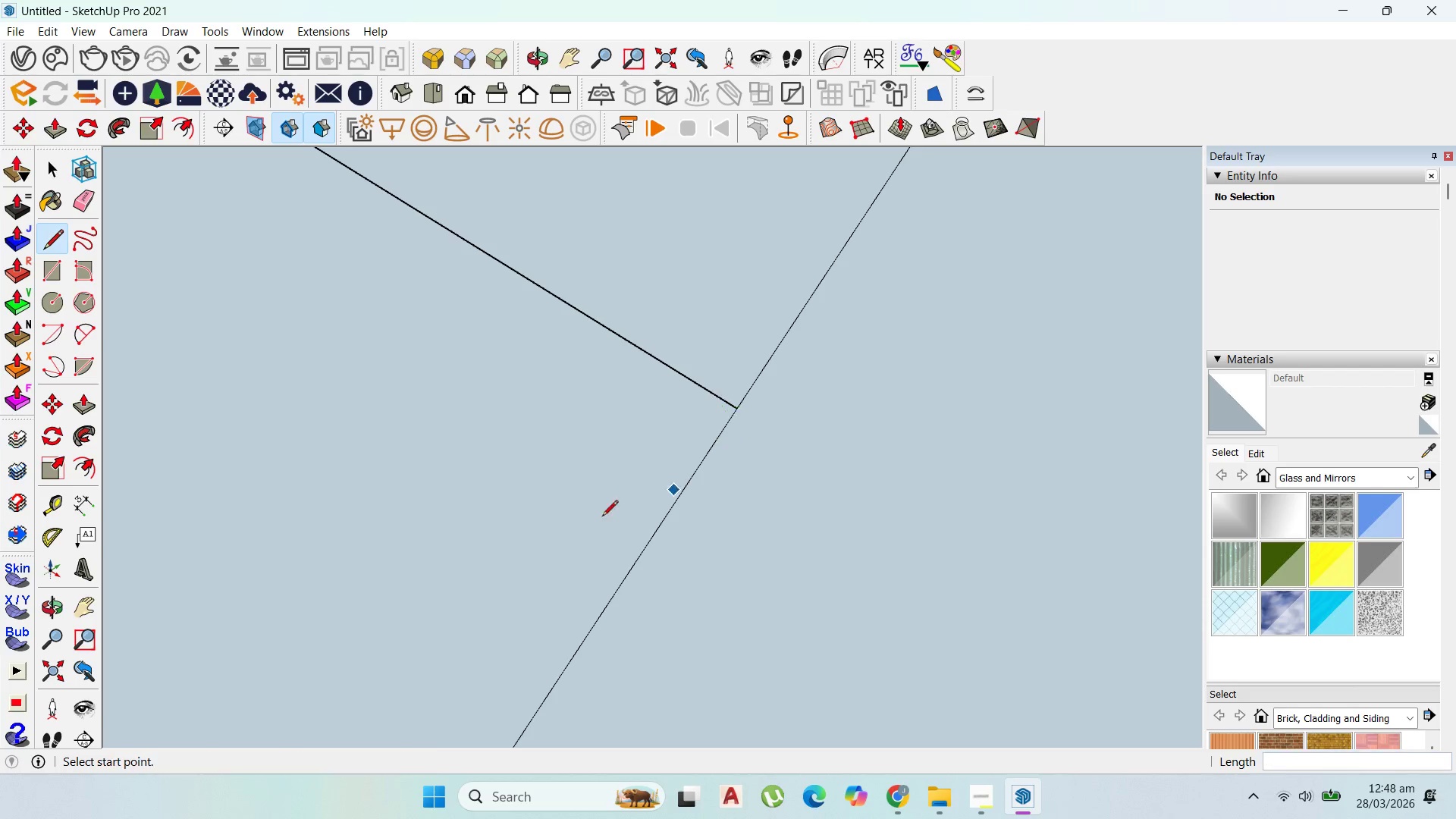 
scroll: coordinate [486, 587], scroll_direction: down, amount: 52.0
 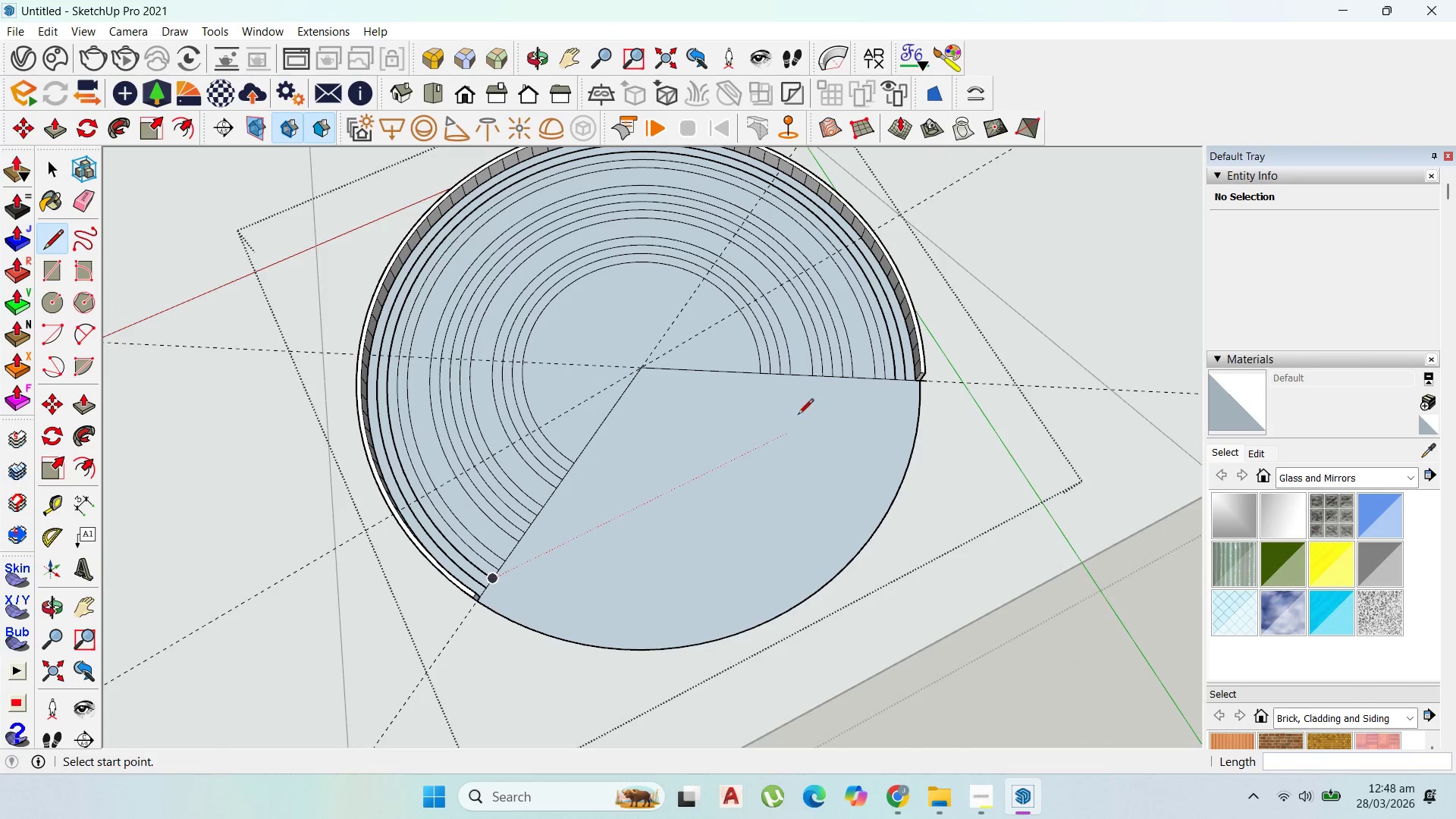 
scroll: coordinate [987, 384], scroll_direction: up, amount: 41.0
 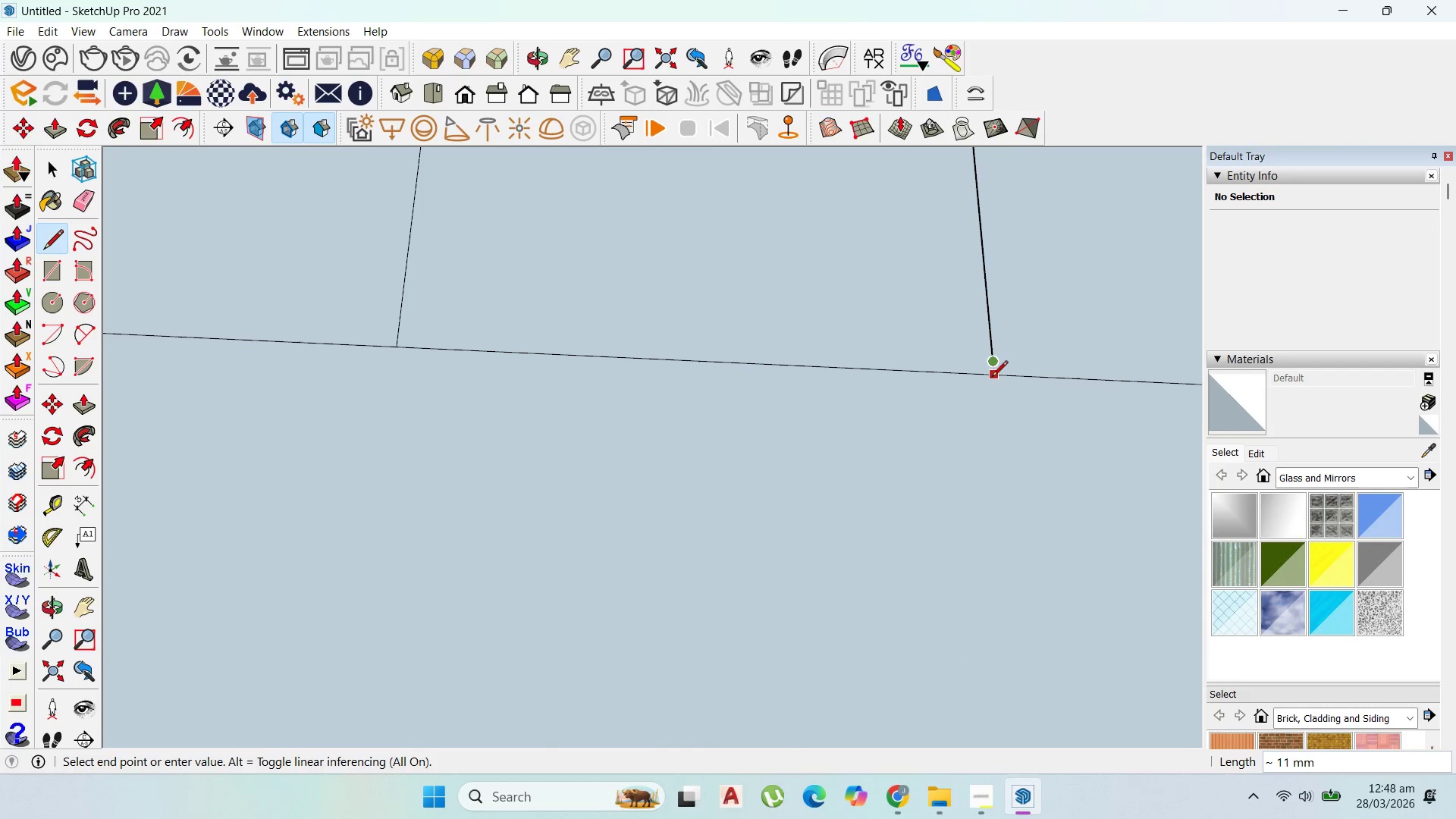 
left_click([992, 378])
 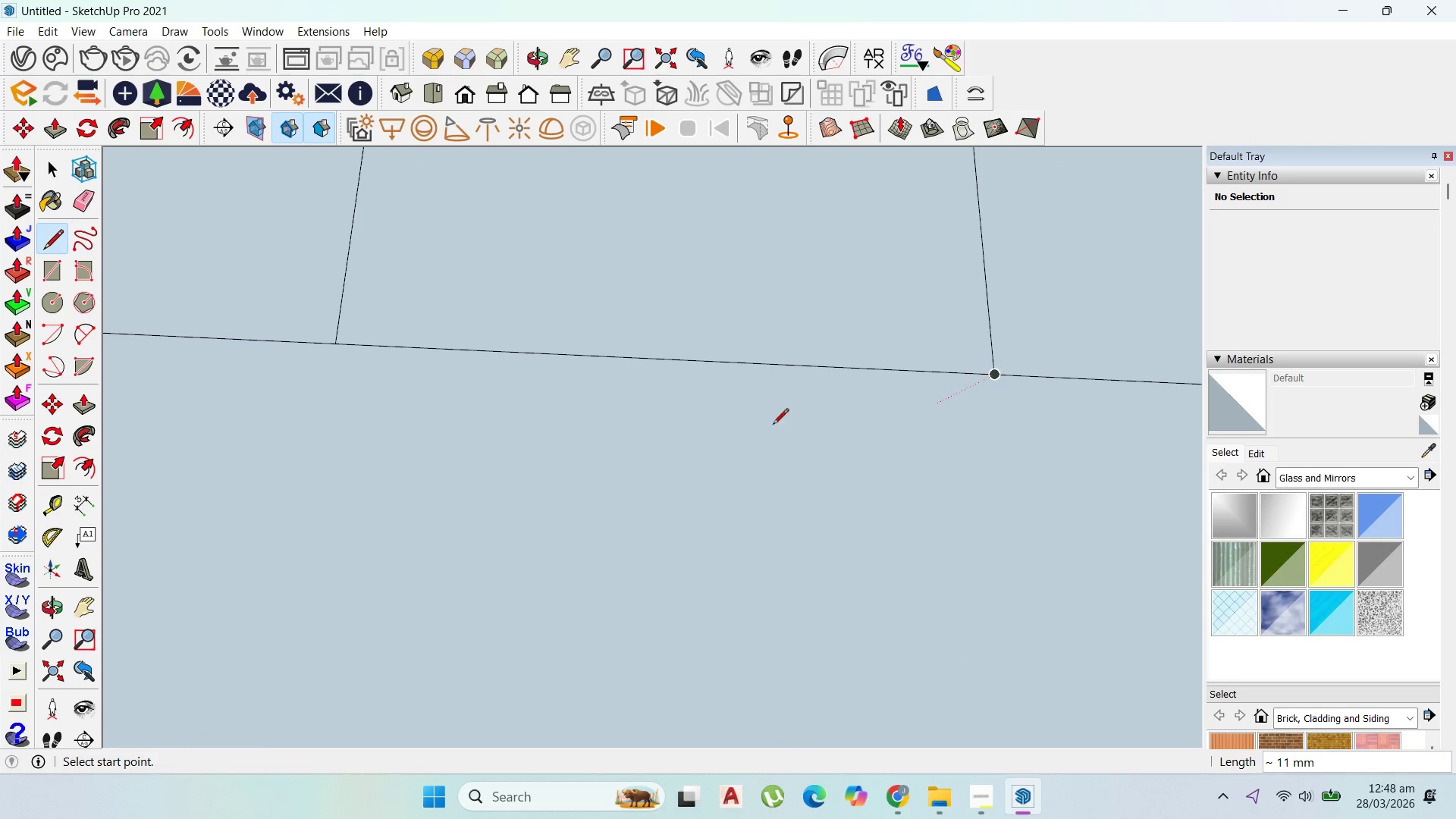 
scroll: coordinate [992, 378], scroll_direction: up, amount: 1.0
 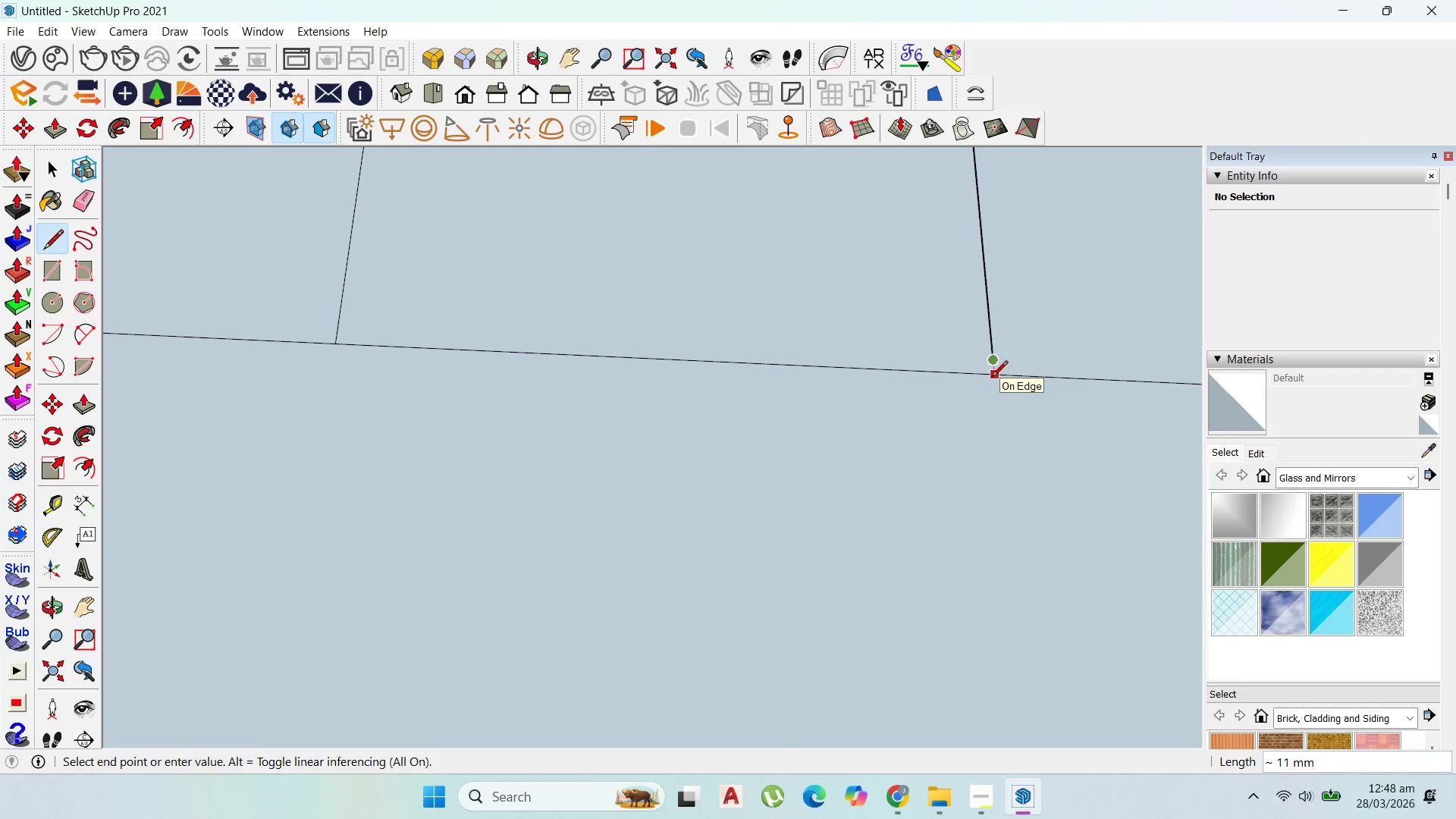 
key(Escape)
 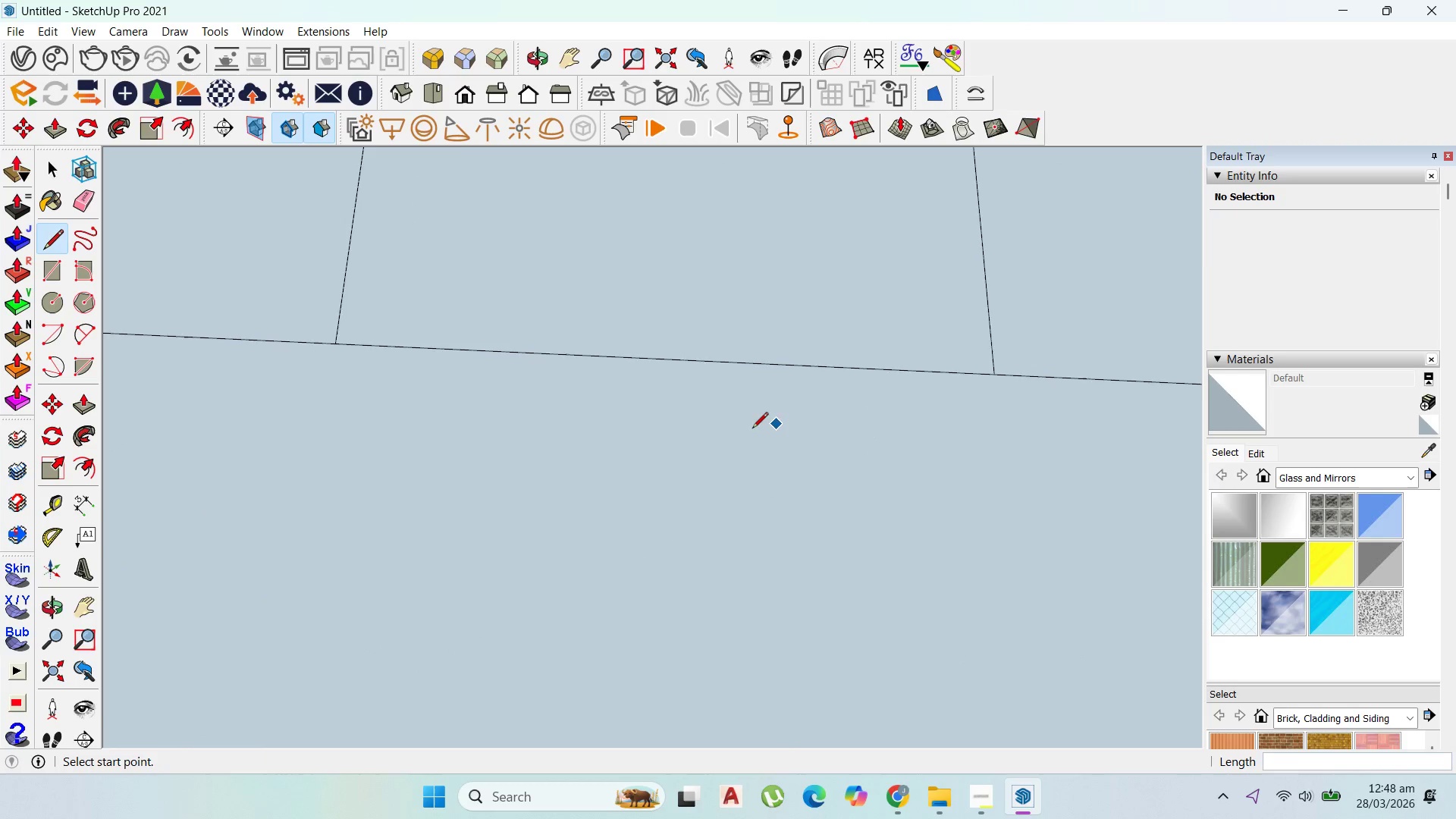 
left_click([1057, 412])
 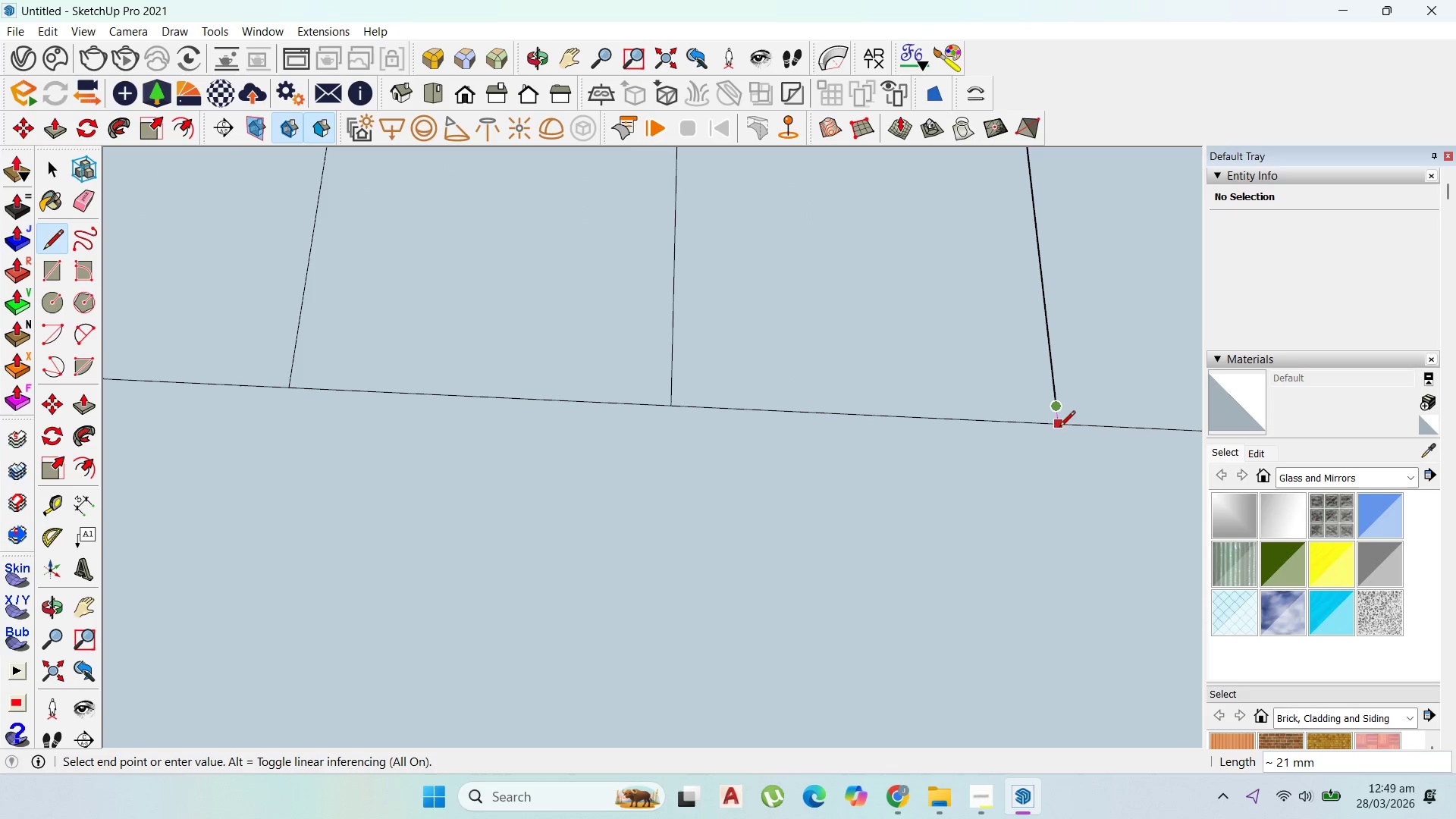 
scroll: coordinate [1053, 418], scroll_direction: down, amount: 8.0
 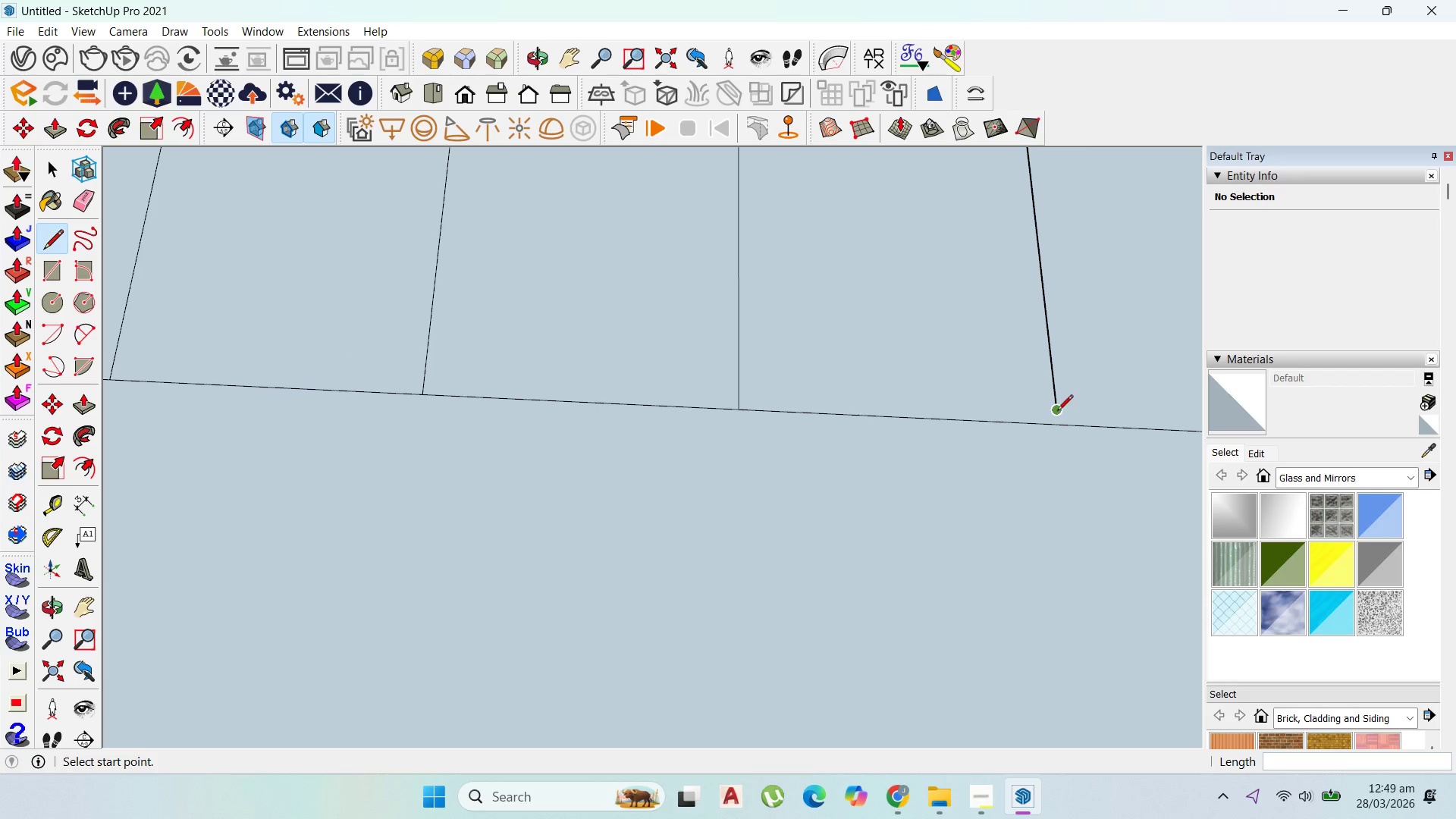 
left_click([1059, 425])
 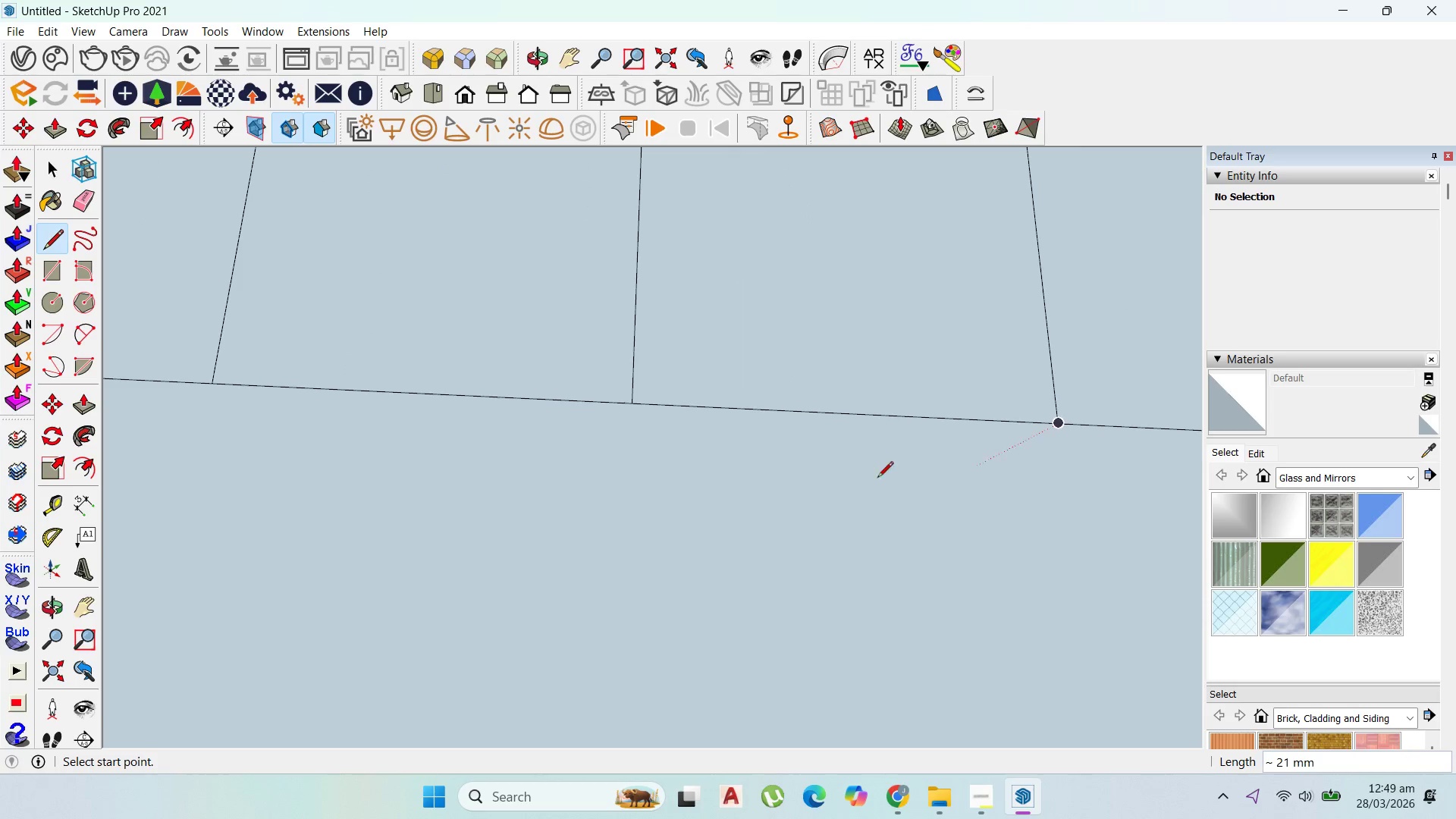 
scroll: coordinate [1059, 428], scroll_direction: up, amount: 3.0
 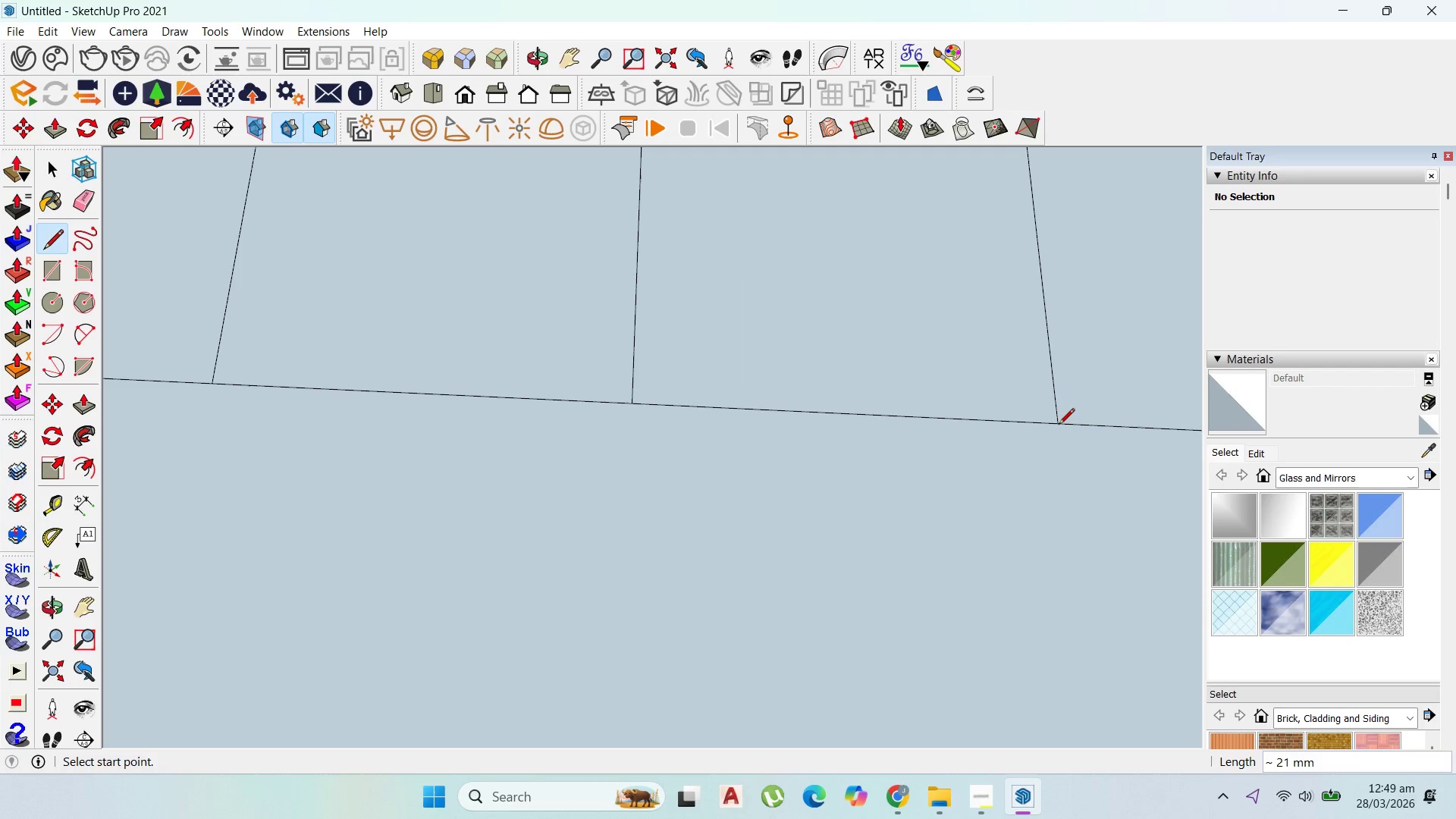 
key(Escape)
 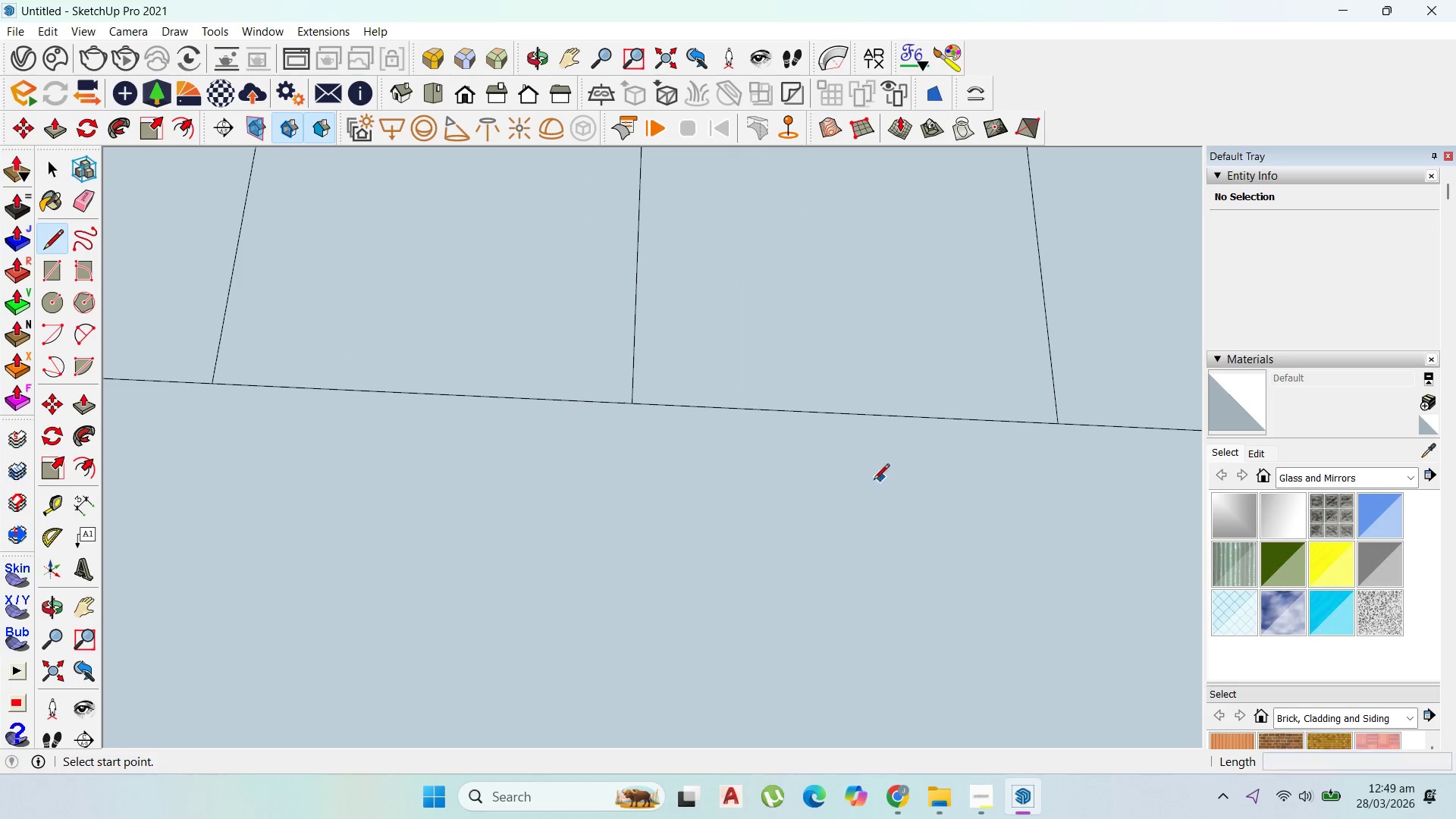 
key(P)
 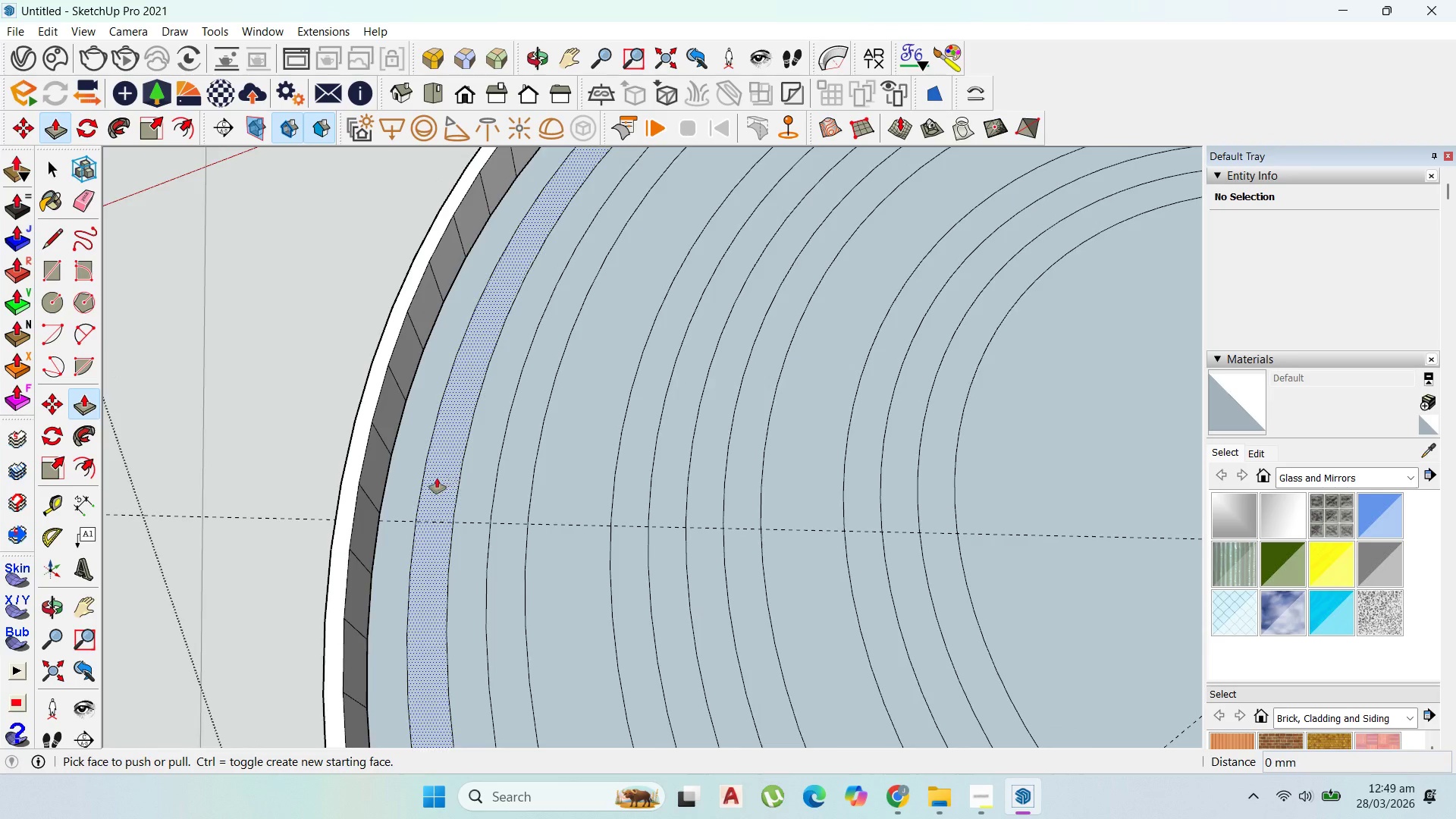 
scroll: coordinate [452, 521], scroll_direction: down, amount: 31.0
 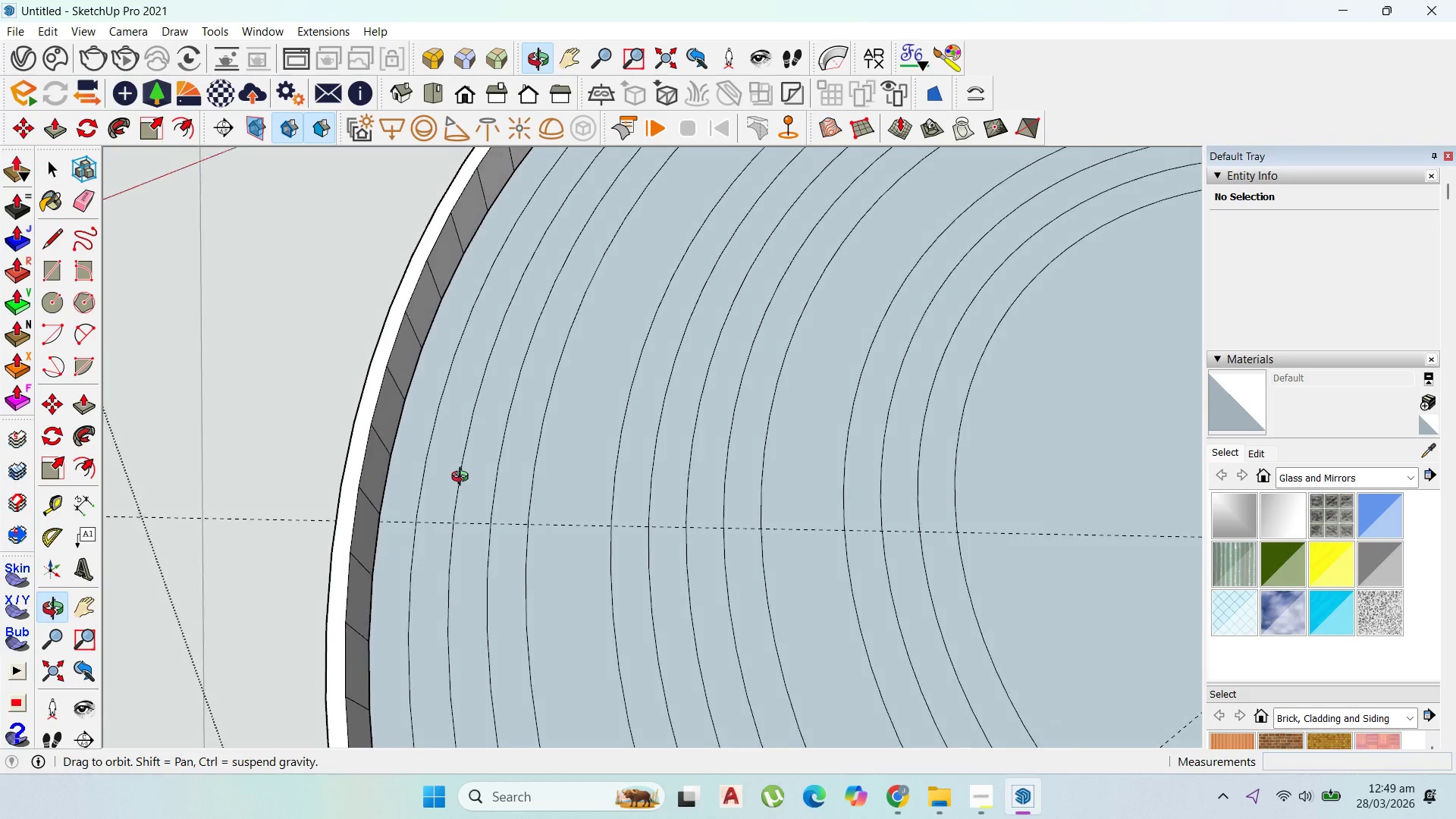 
scroll: coordinate [415, 479], scroll_direction: up, amount: 2.0
 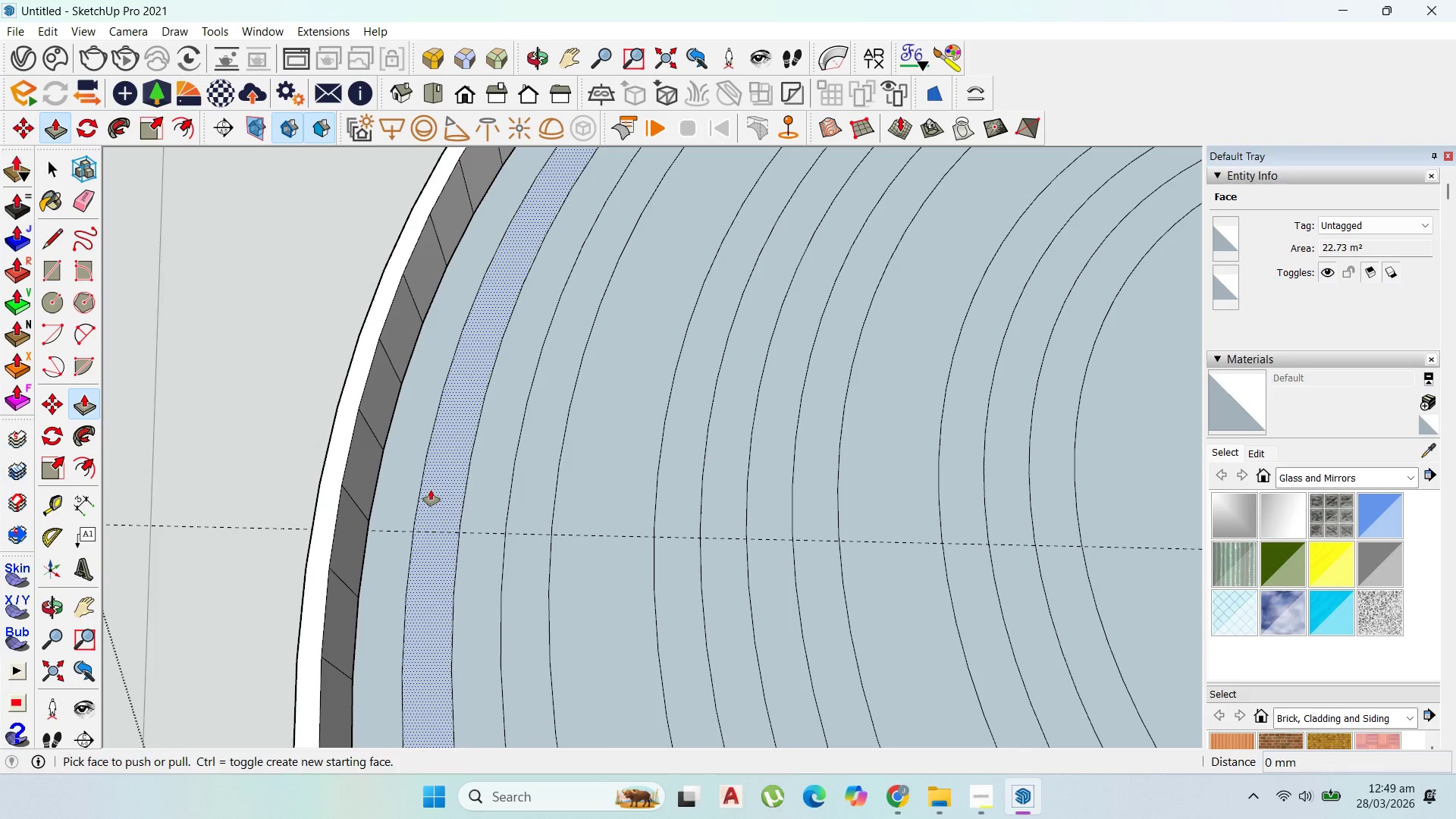 
left_click([431, 490])
 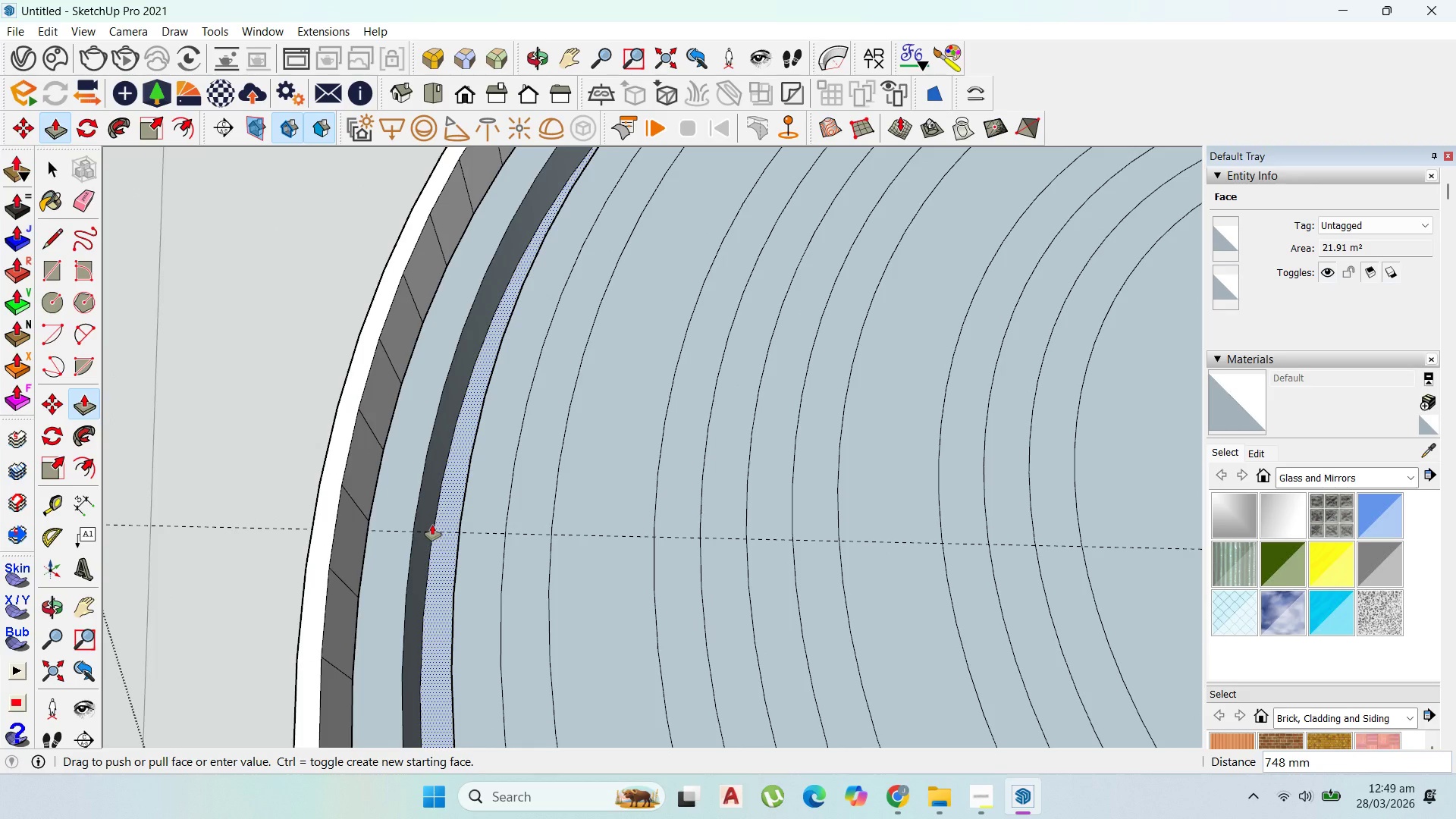 
type(450)
 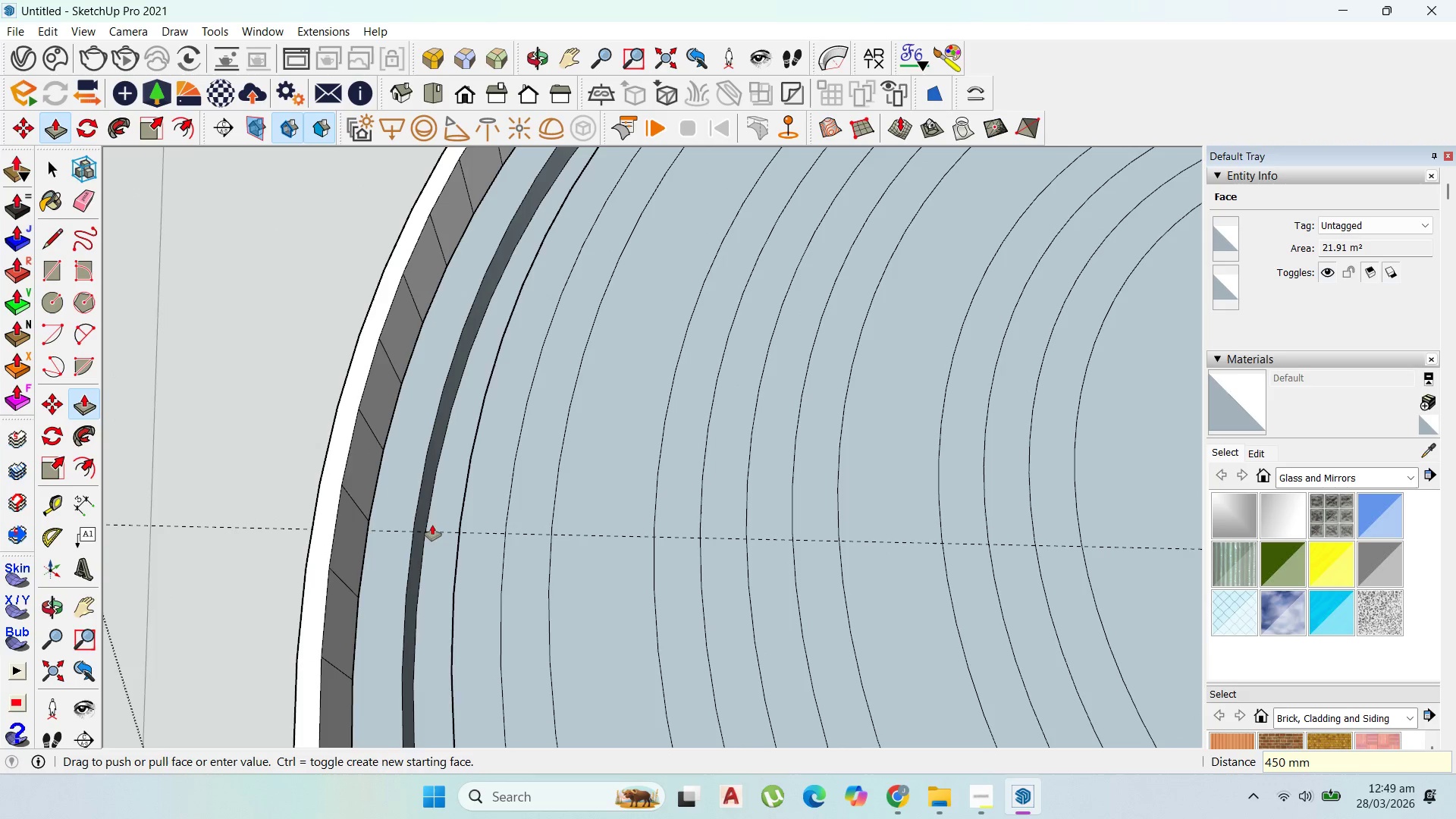 
key(Enter)
 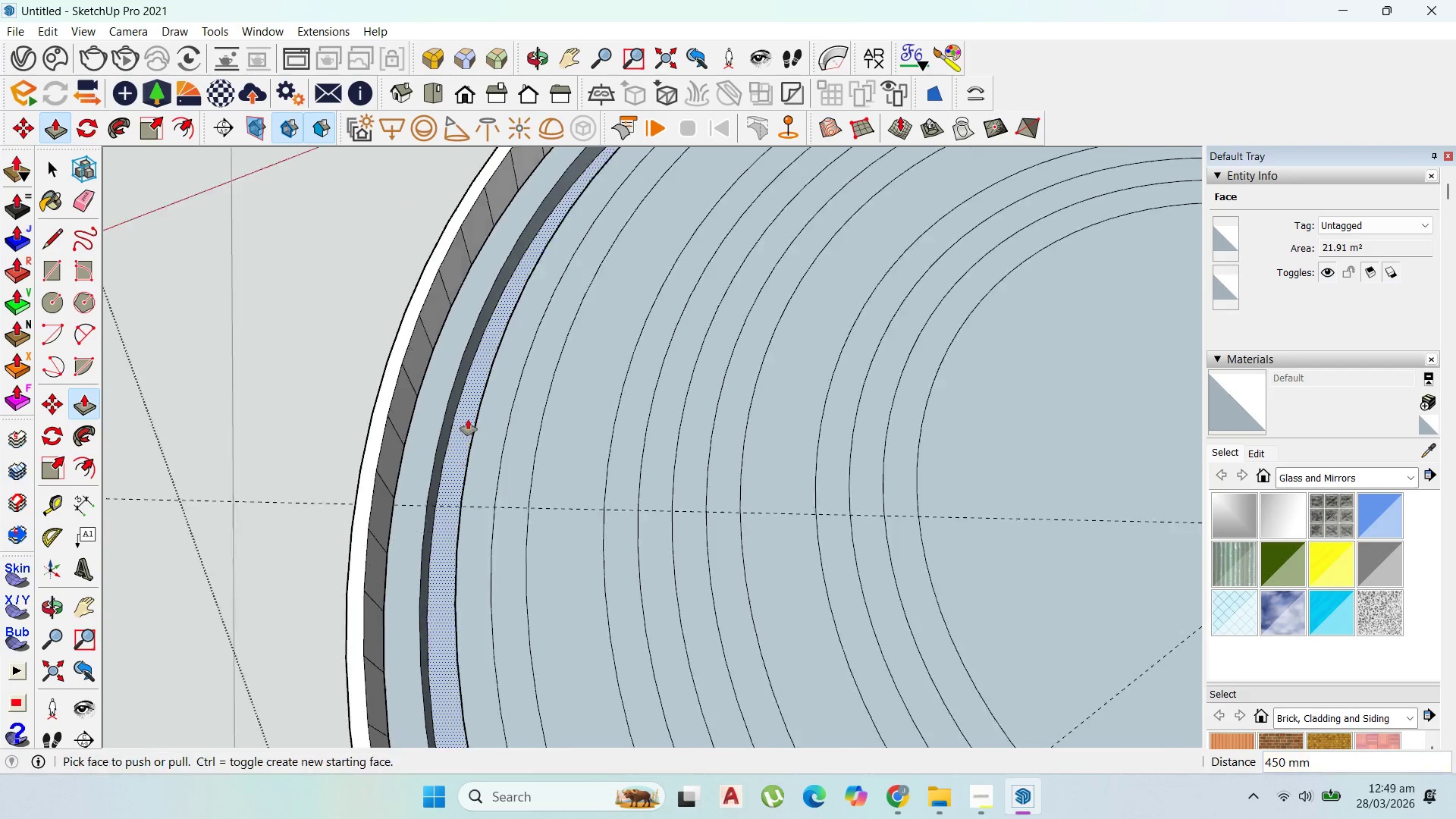 
scroll: coordinate [485, 432], scroll_direction: down, amount: 6.0
 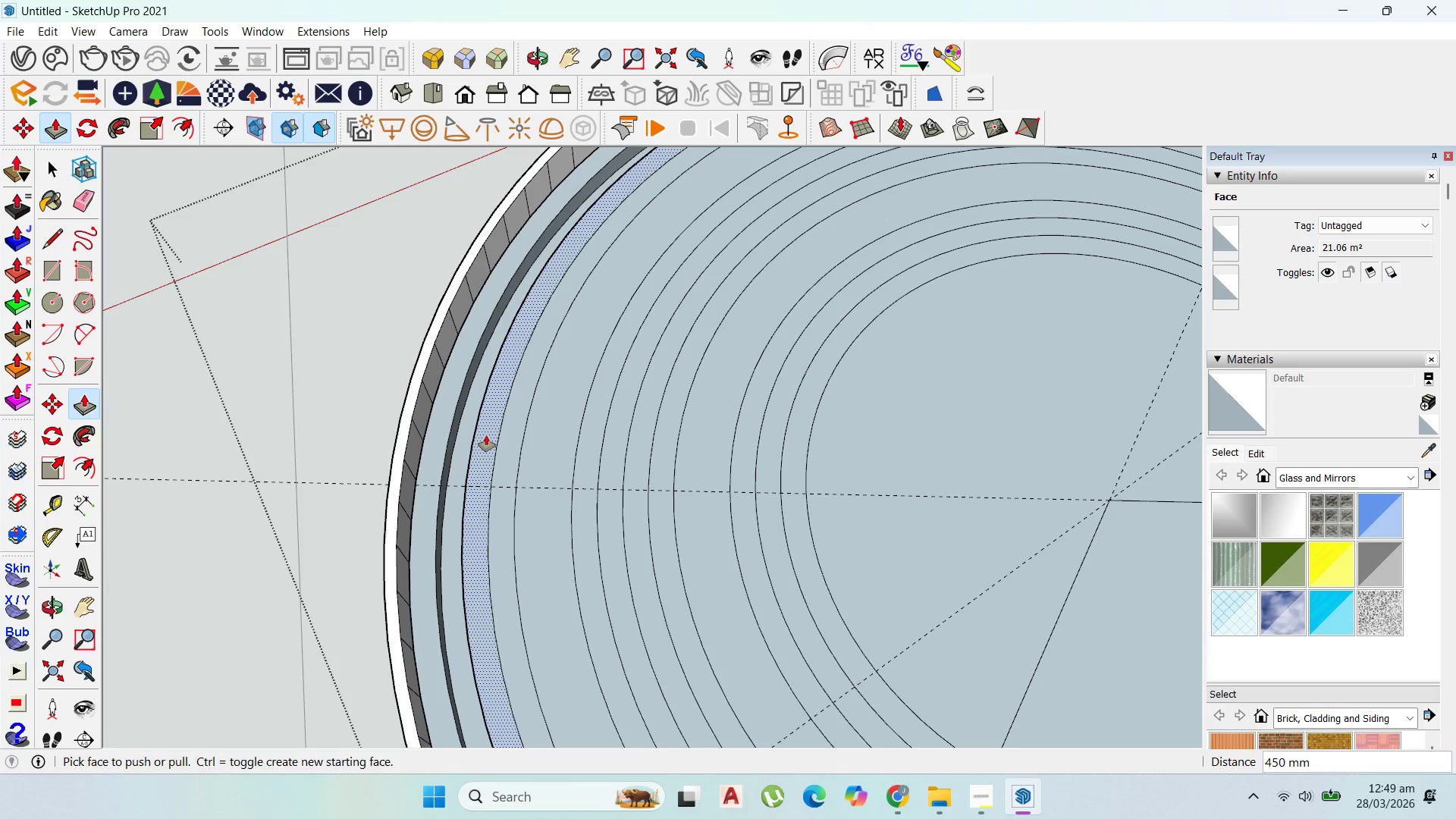 
left_click([486, 435])
 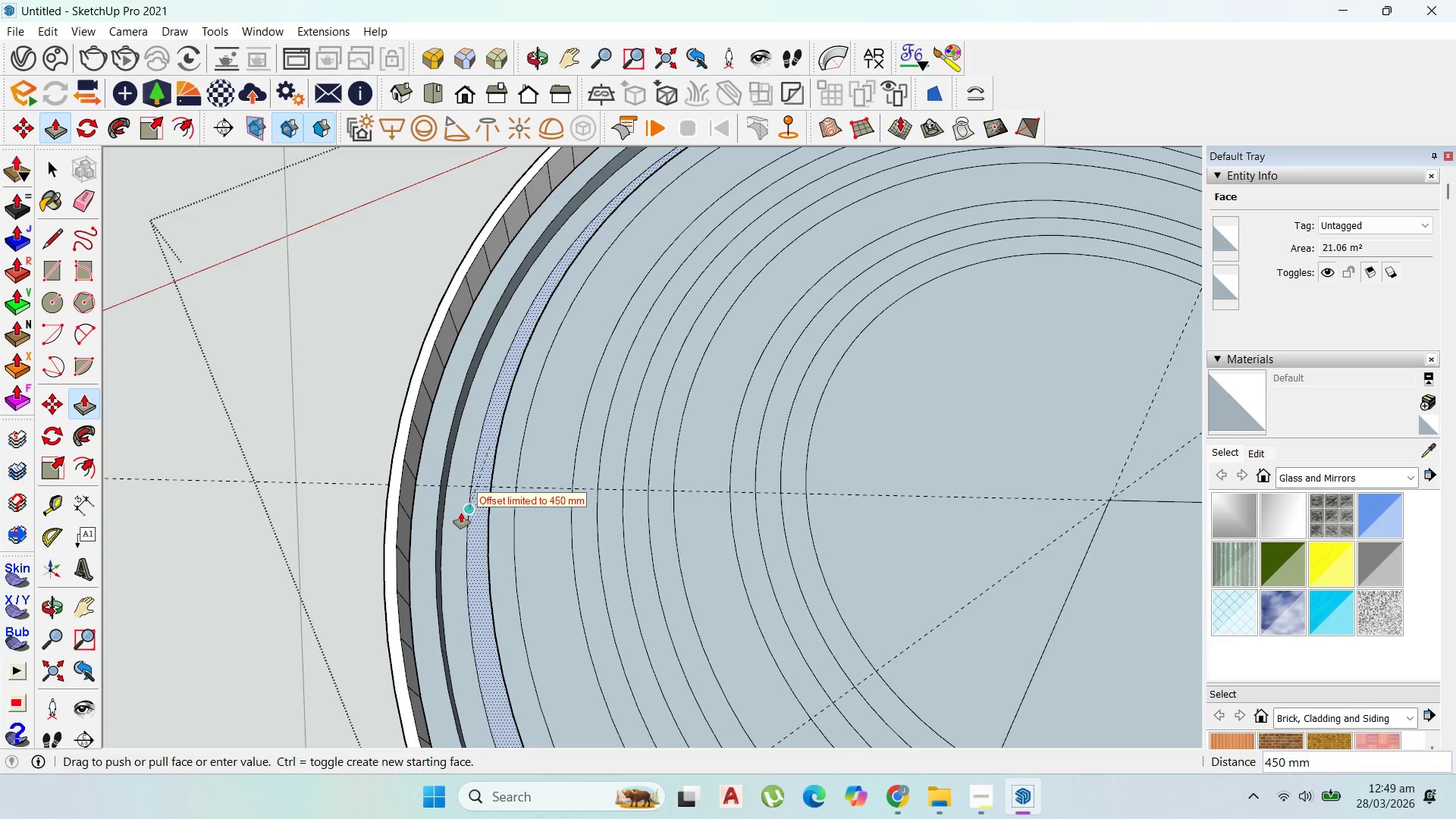 
left_click([458, 516])
 